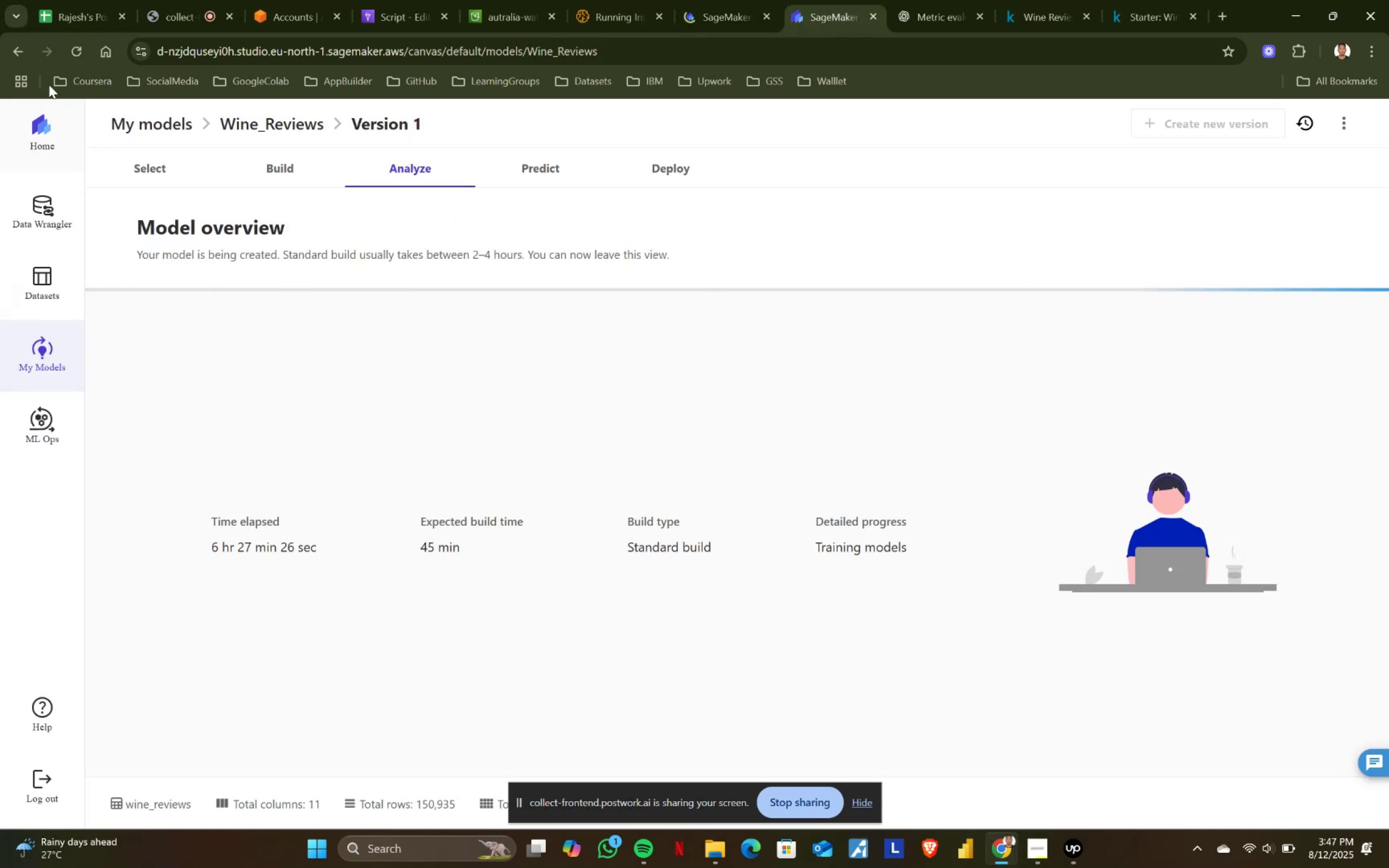 
left_click([67, 56])
 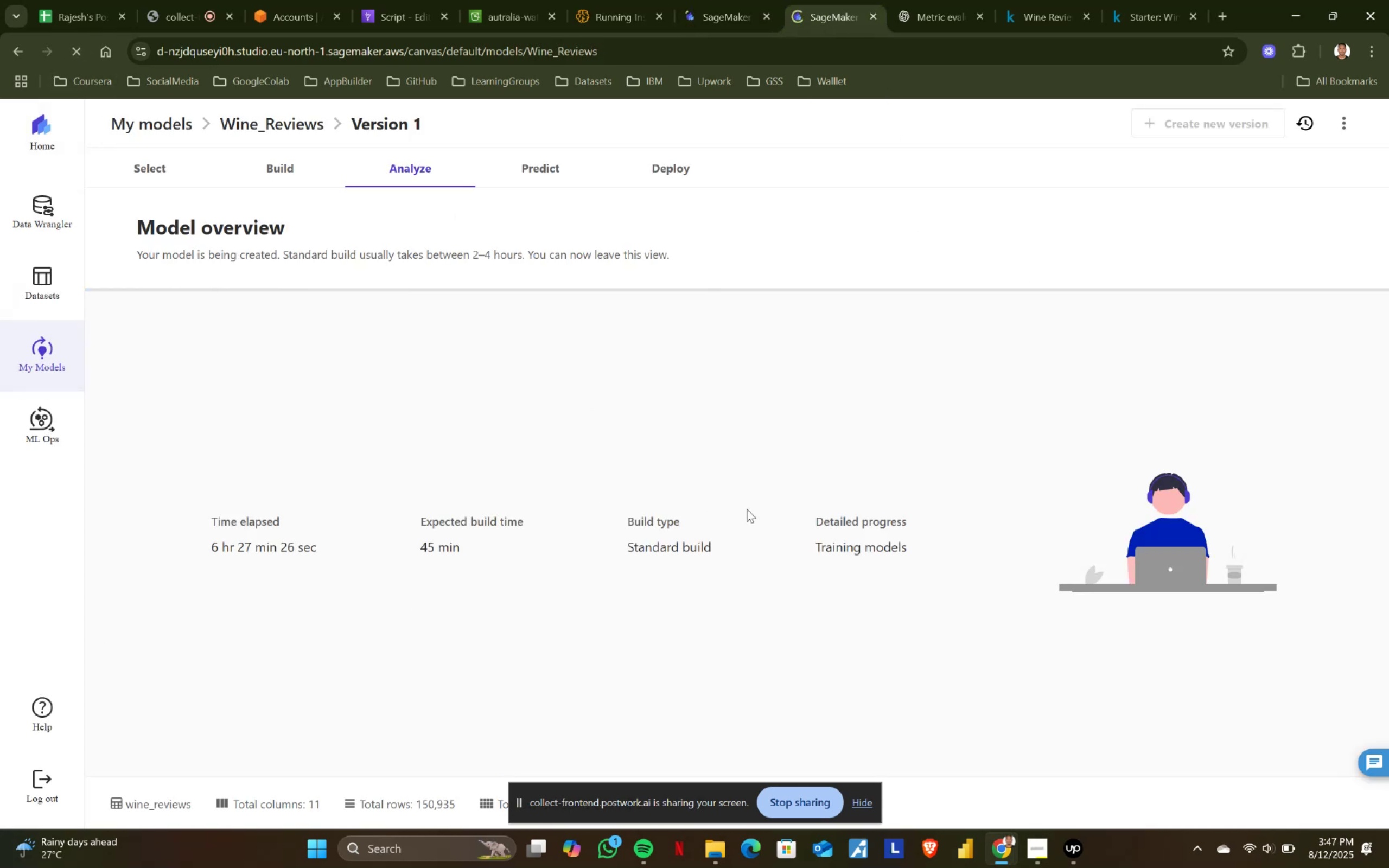 
mouse_move([775, 867])
 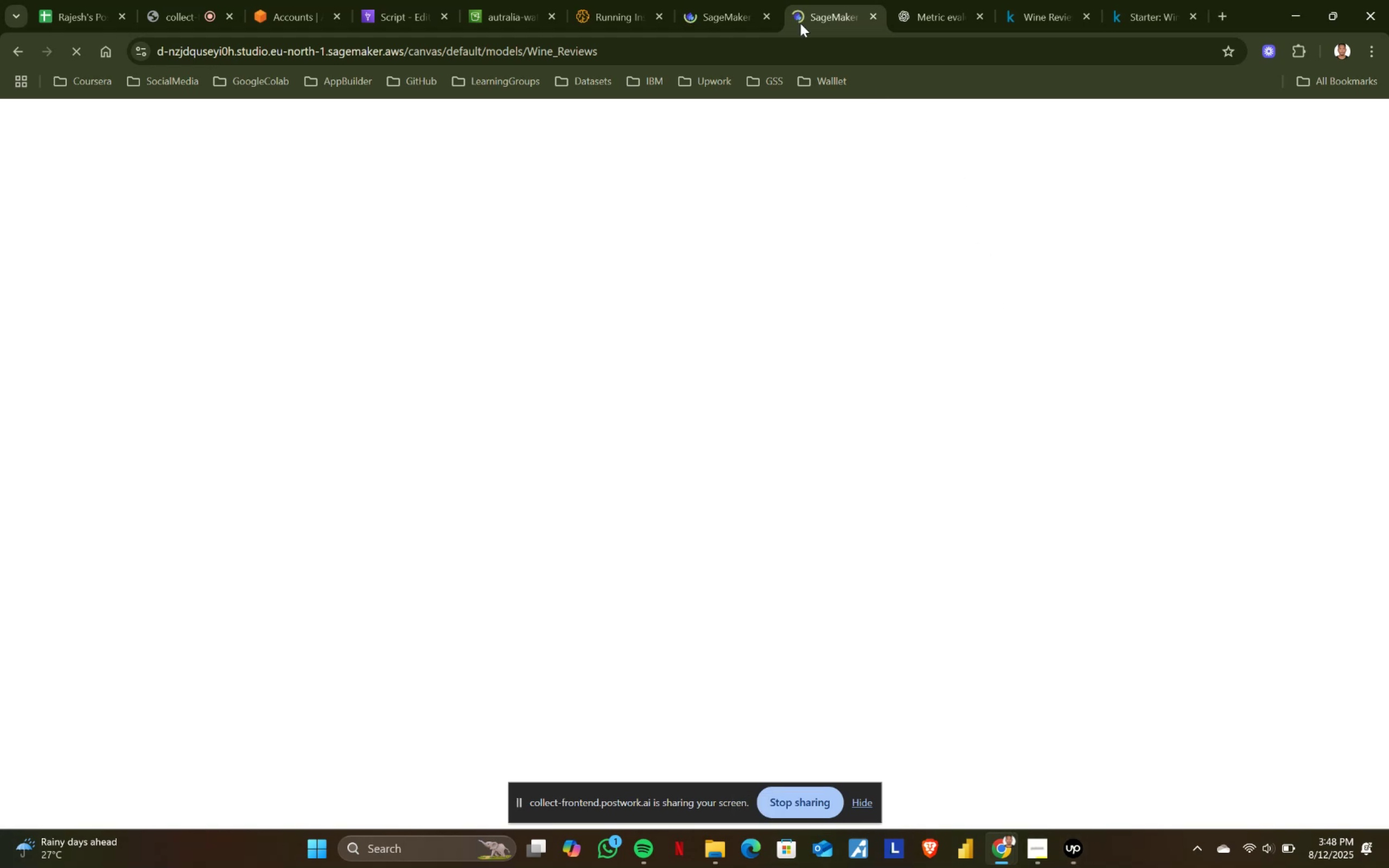 
left_click([655, 0])
 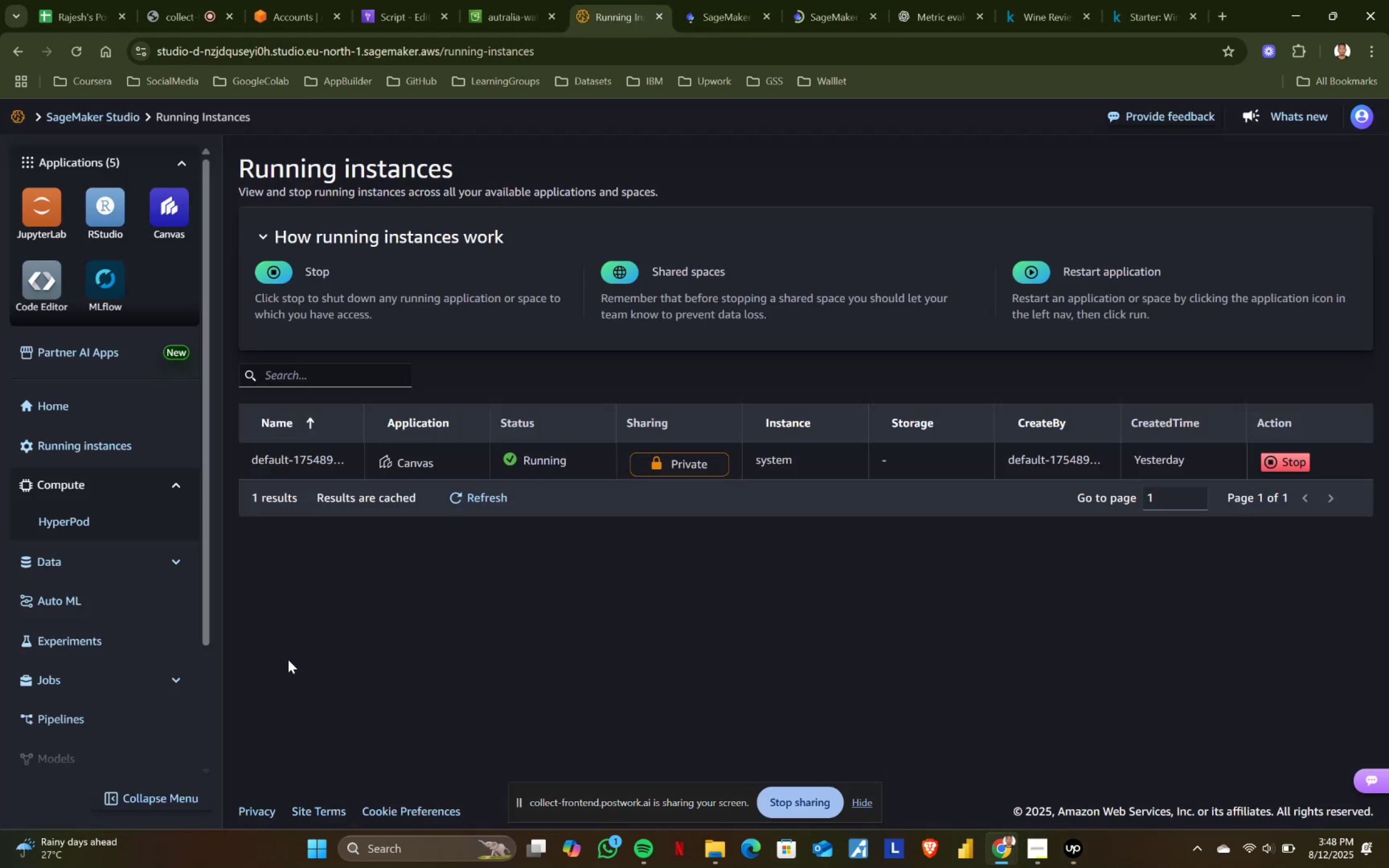 
scroll: coordinate [617, 582], scroll_direction: down, amount: 3.0
 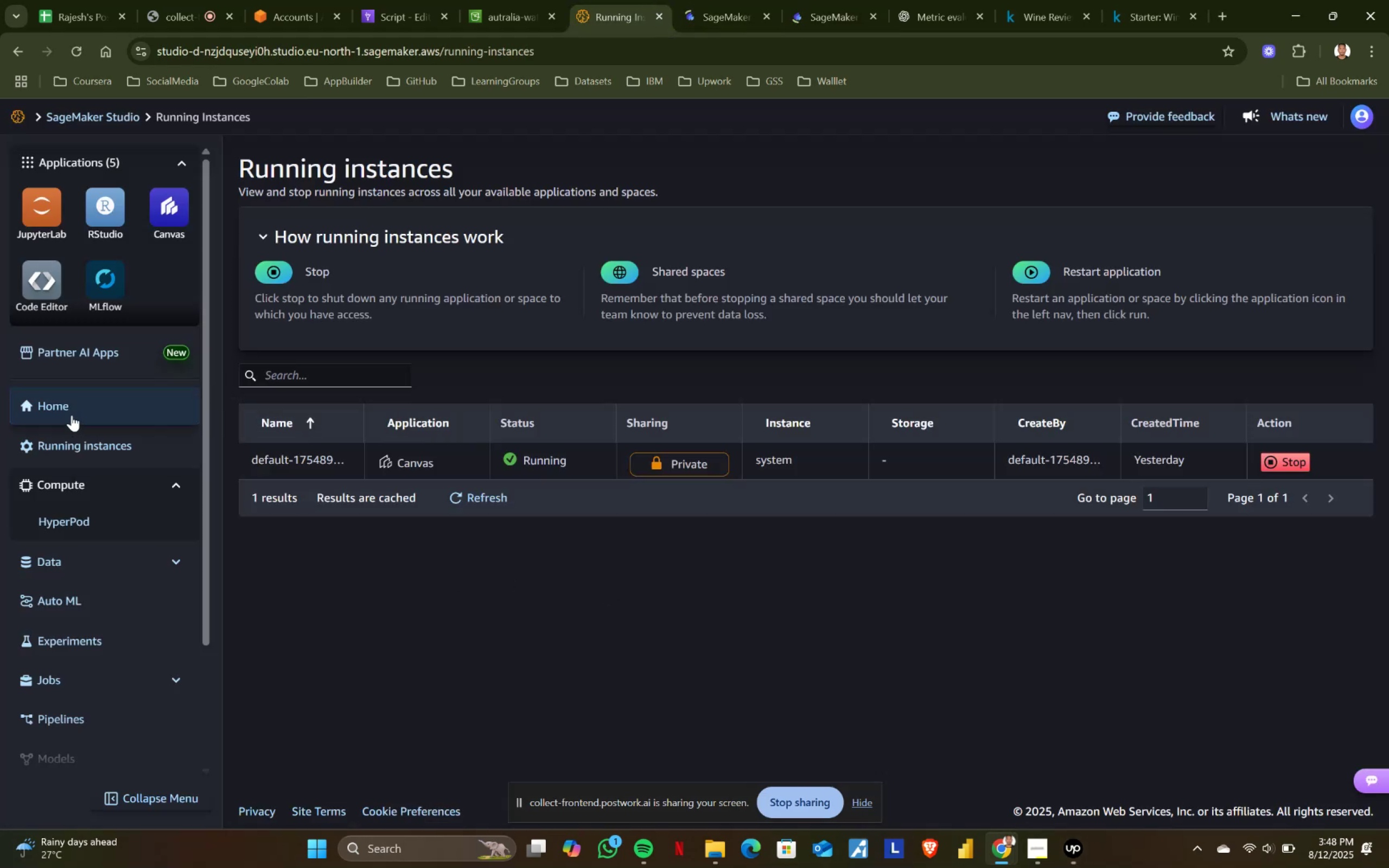 
left_click([78, 404])
 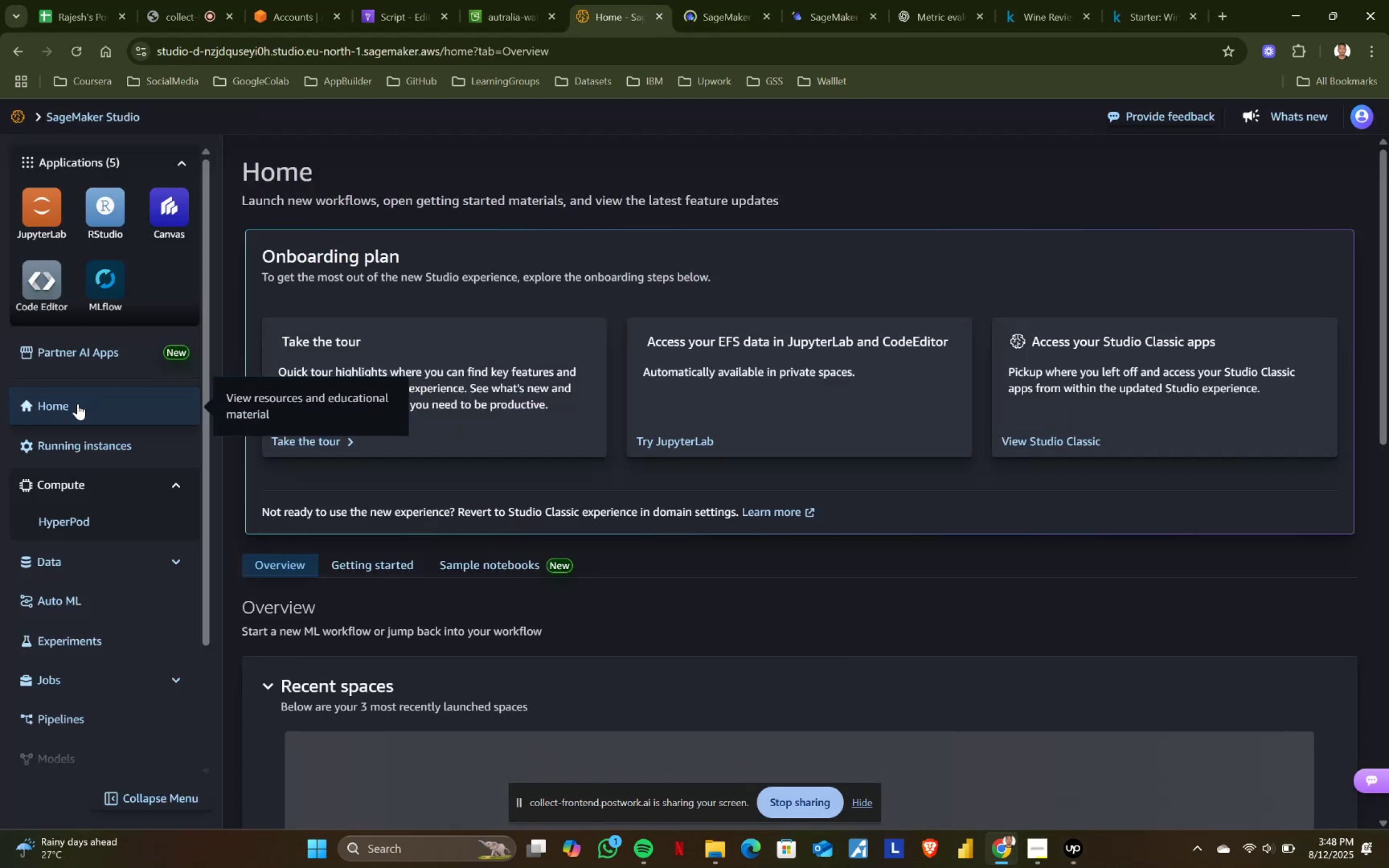 
scroll: coordinate [467, 497], scroll_direction: down, amount: 4.0
 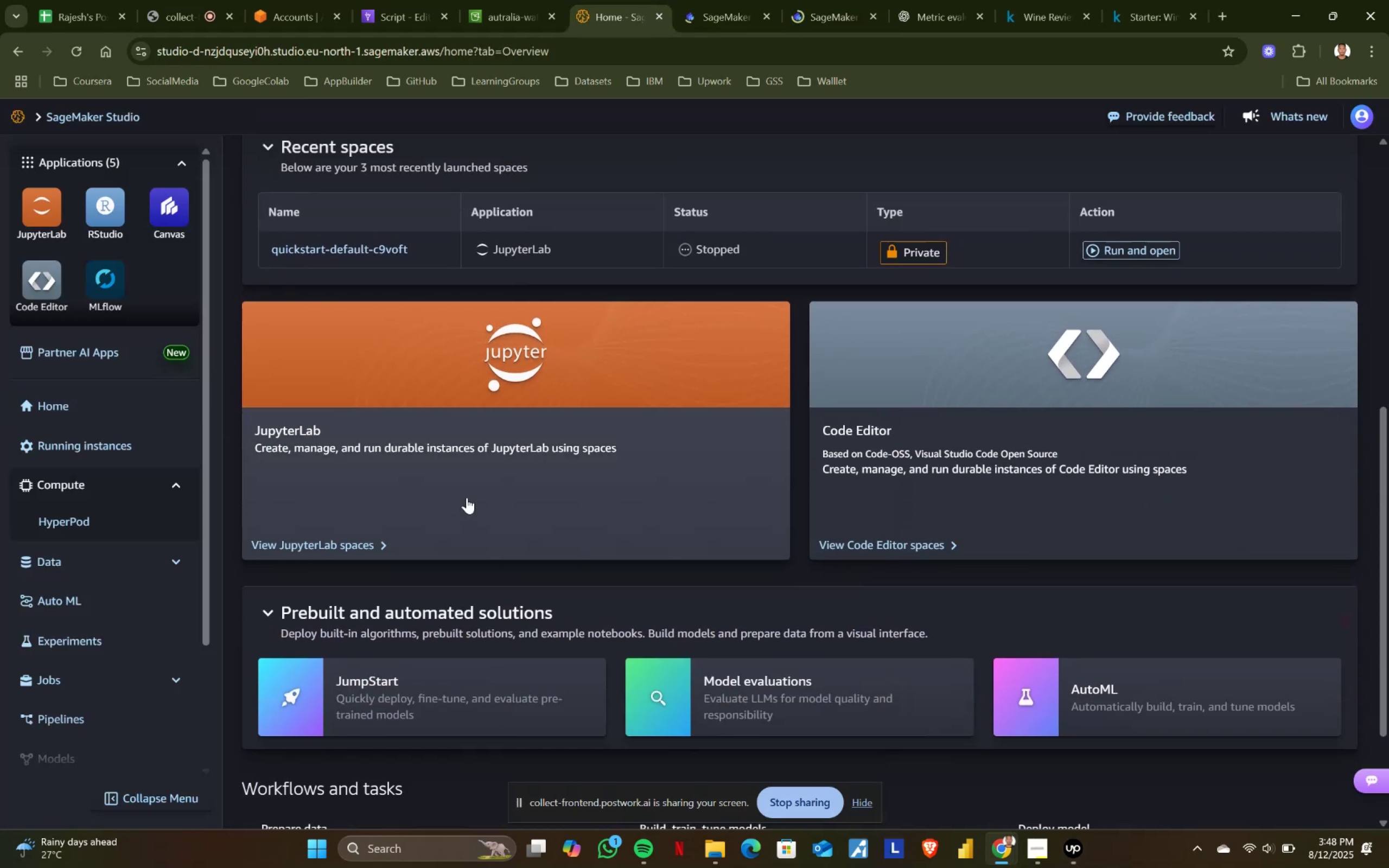 
left_click([478, 450])
 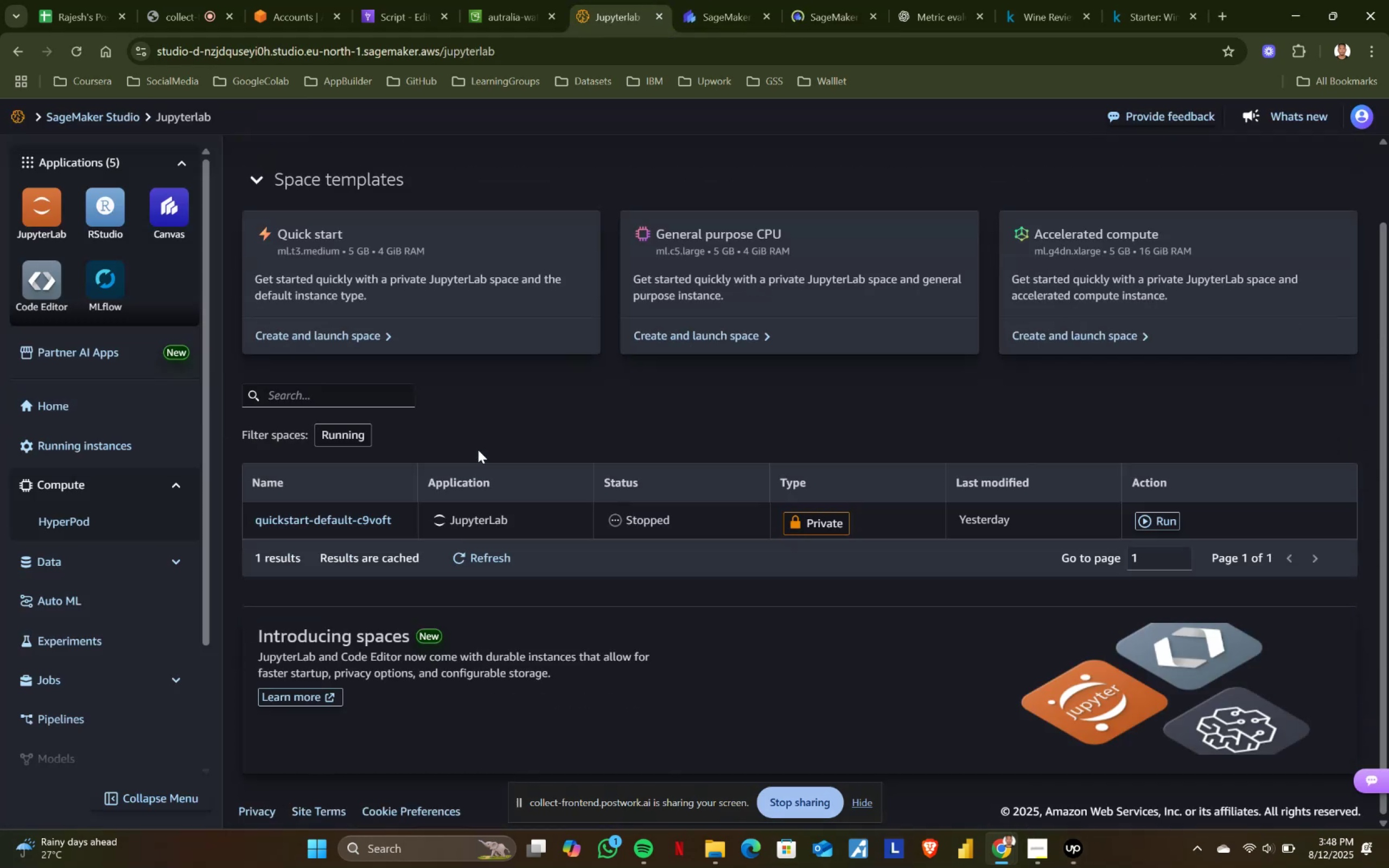 
scroll: coordinate [602, 528], scroll_direction: down, amount: 1.0
 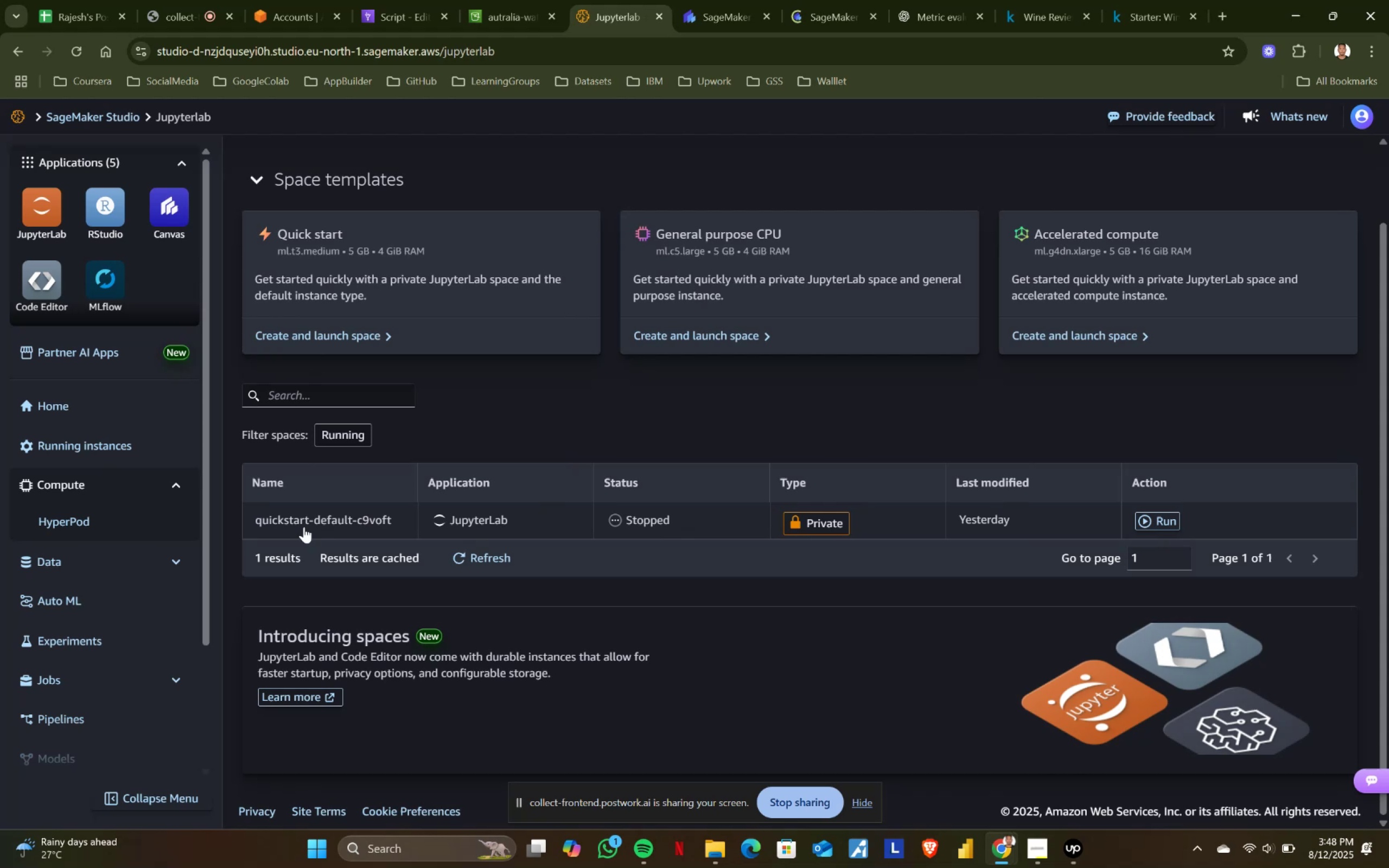 
left_click([329, 521])
 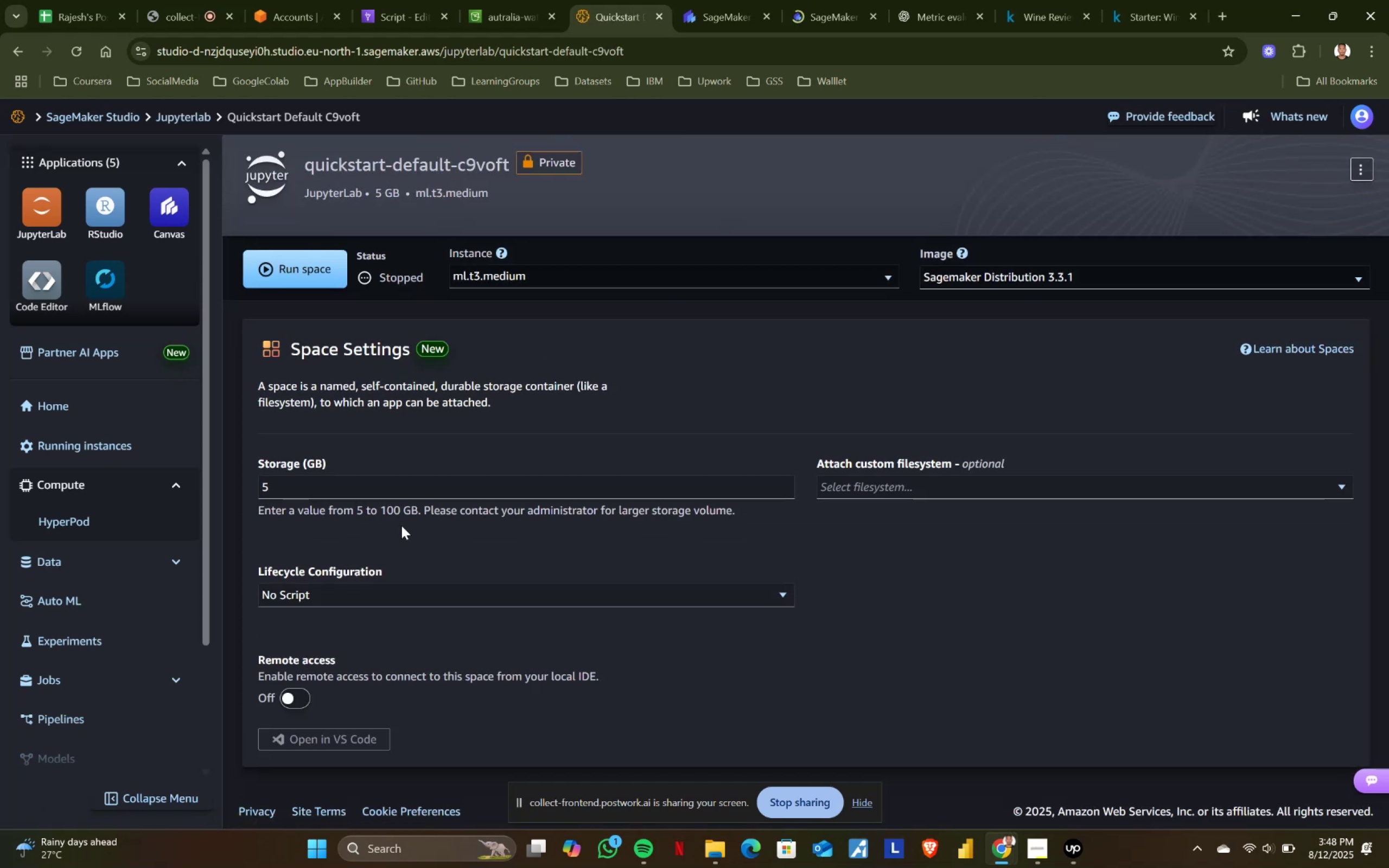 
scroll: coordinate [402, 529], scroll_direction: down, amount: 3.0
 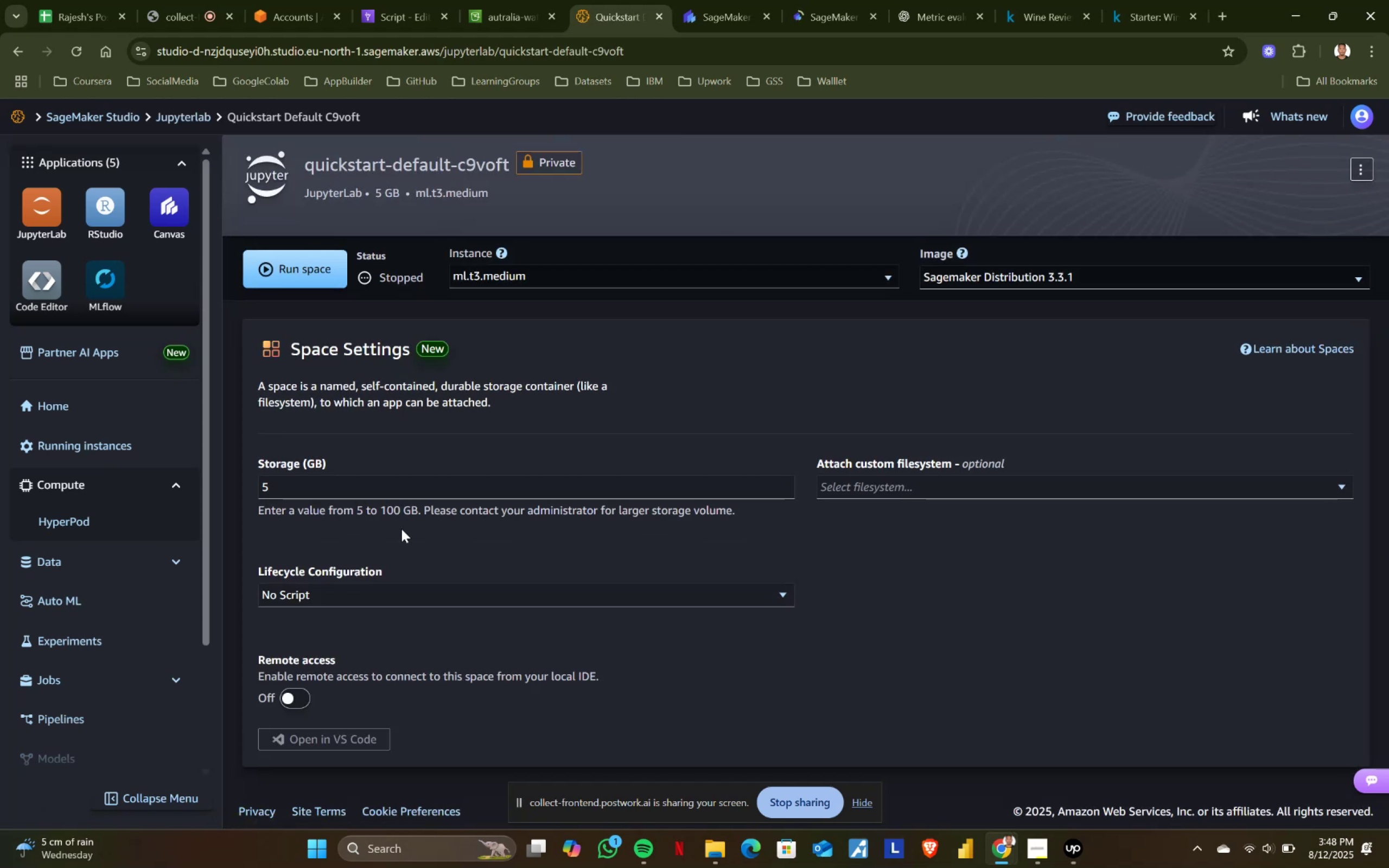 
wait(6.84)
 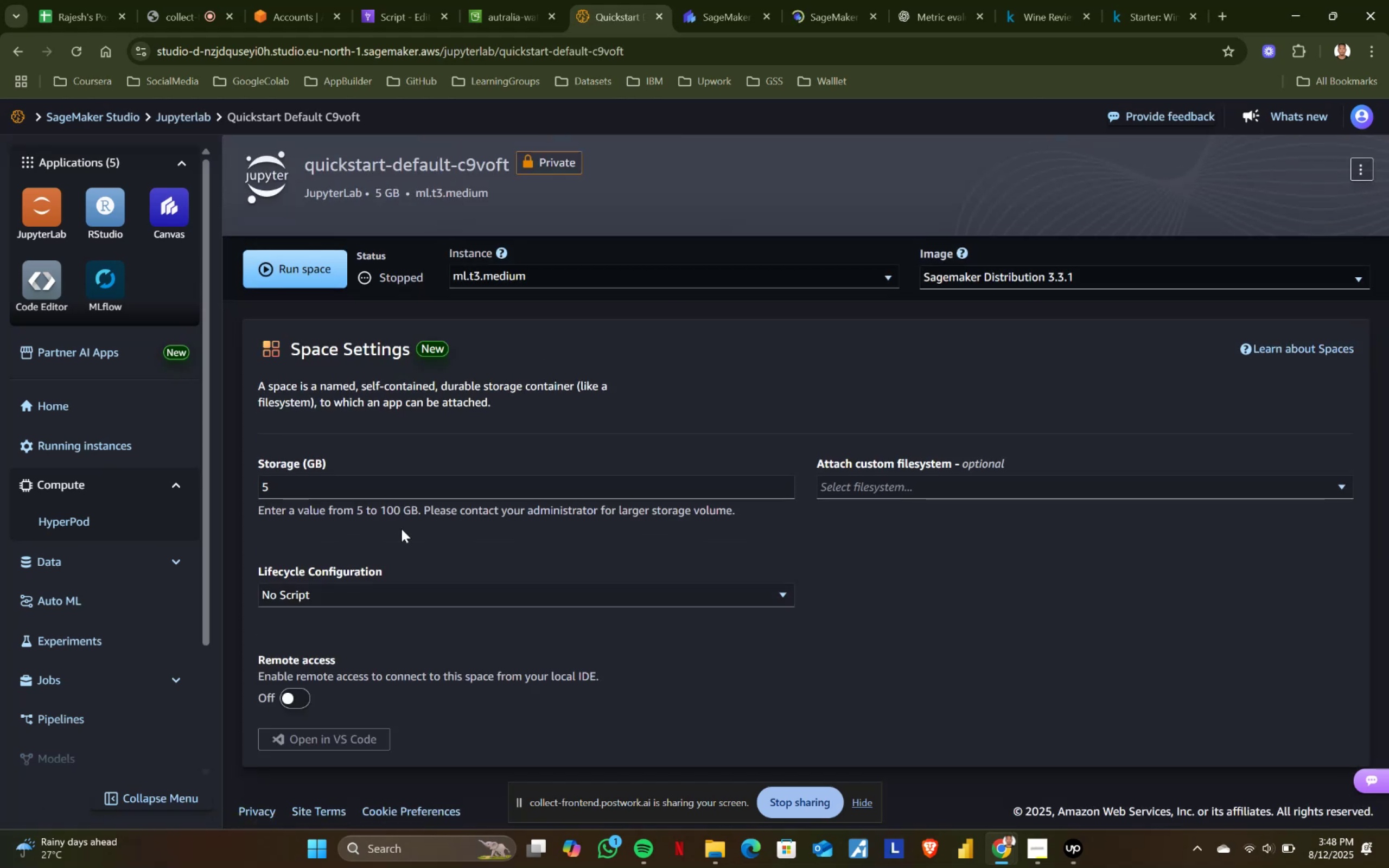 
left_click([396, 487])
 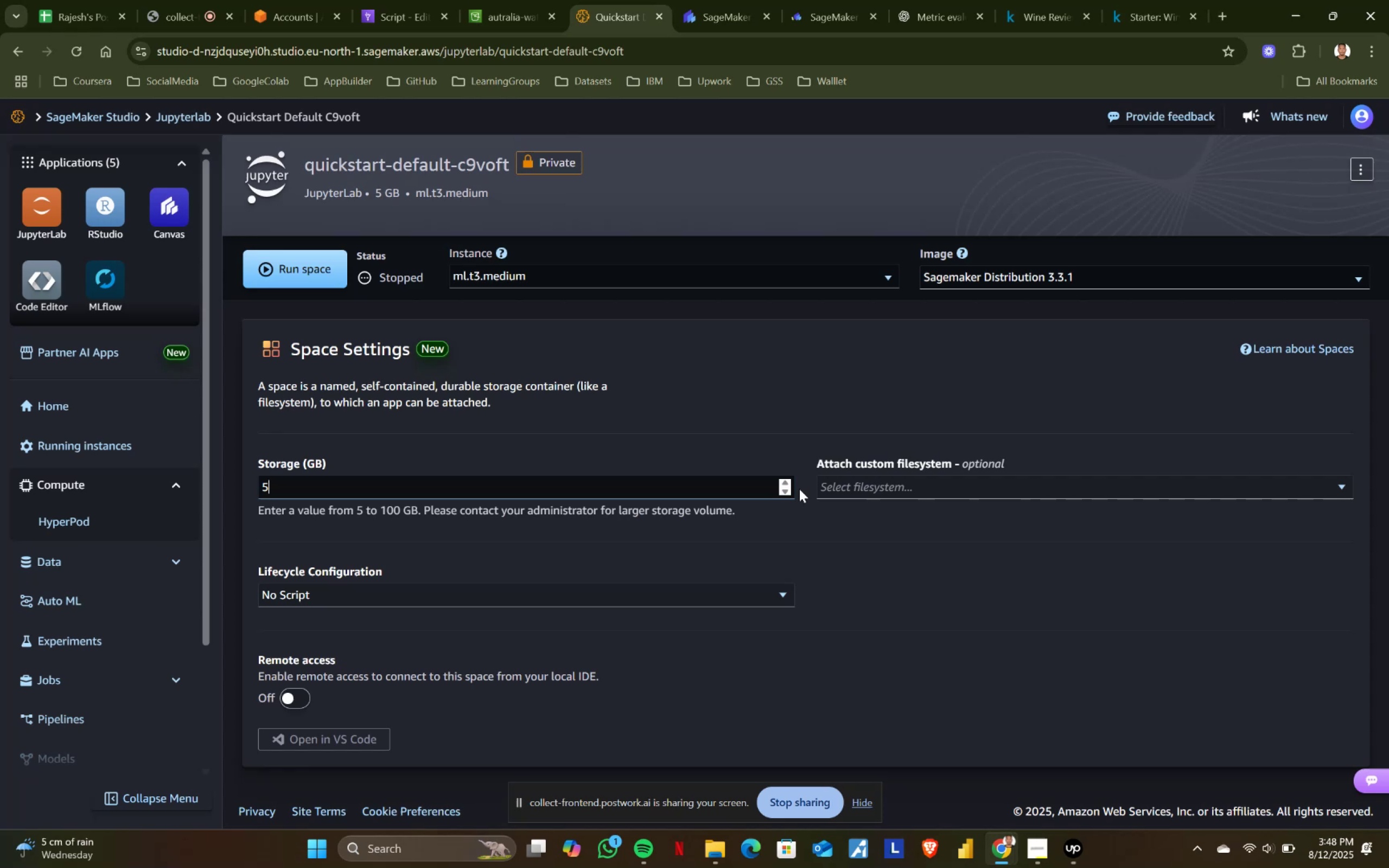 
left_click([787, 488])
 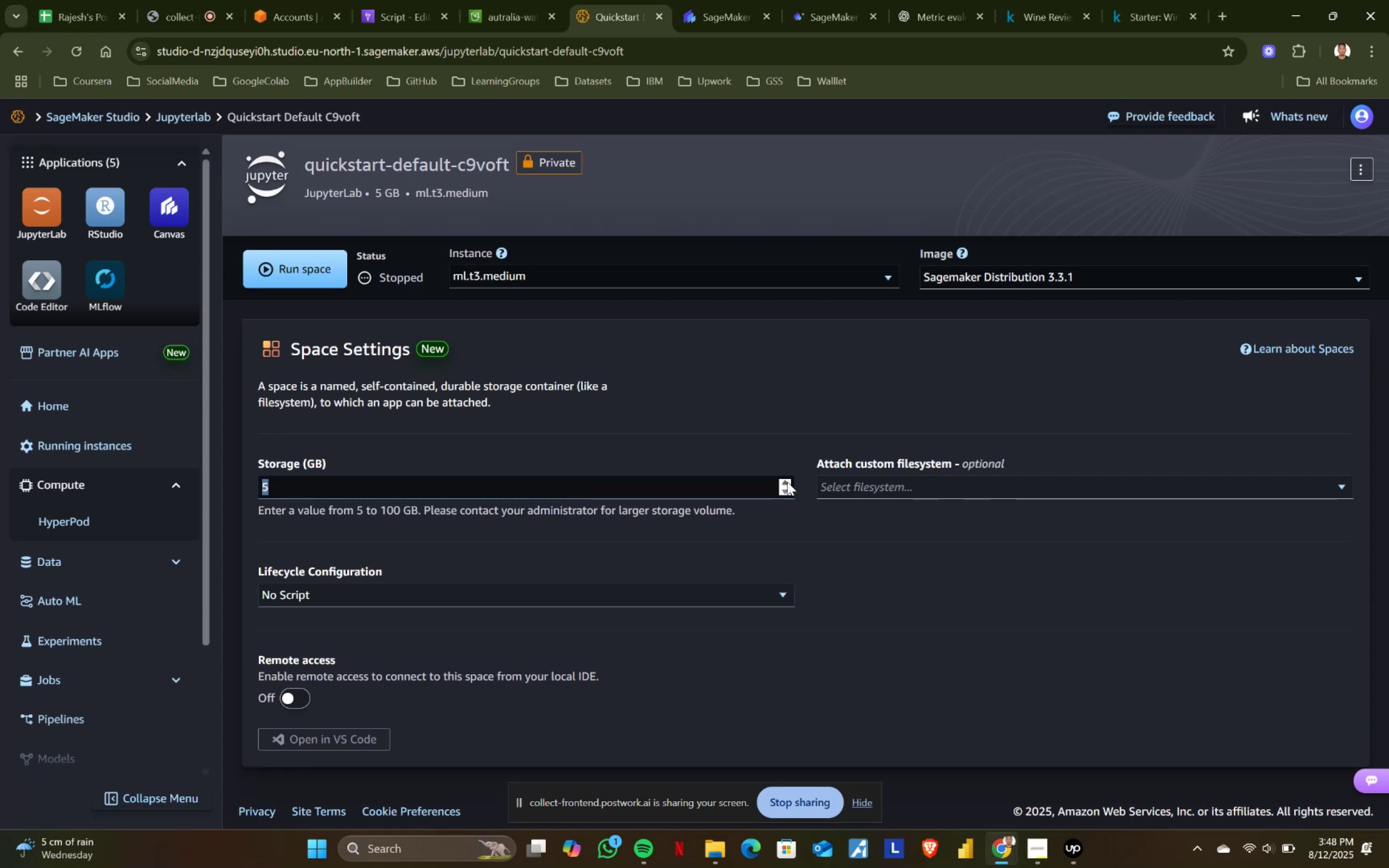 
left_click([787, 477])
 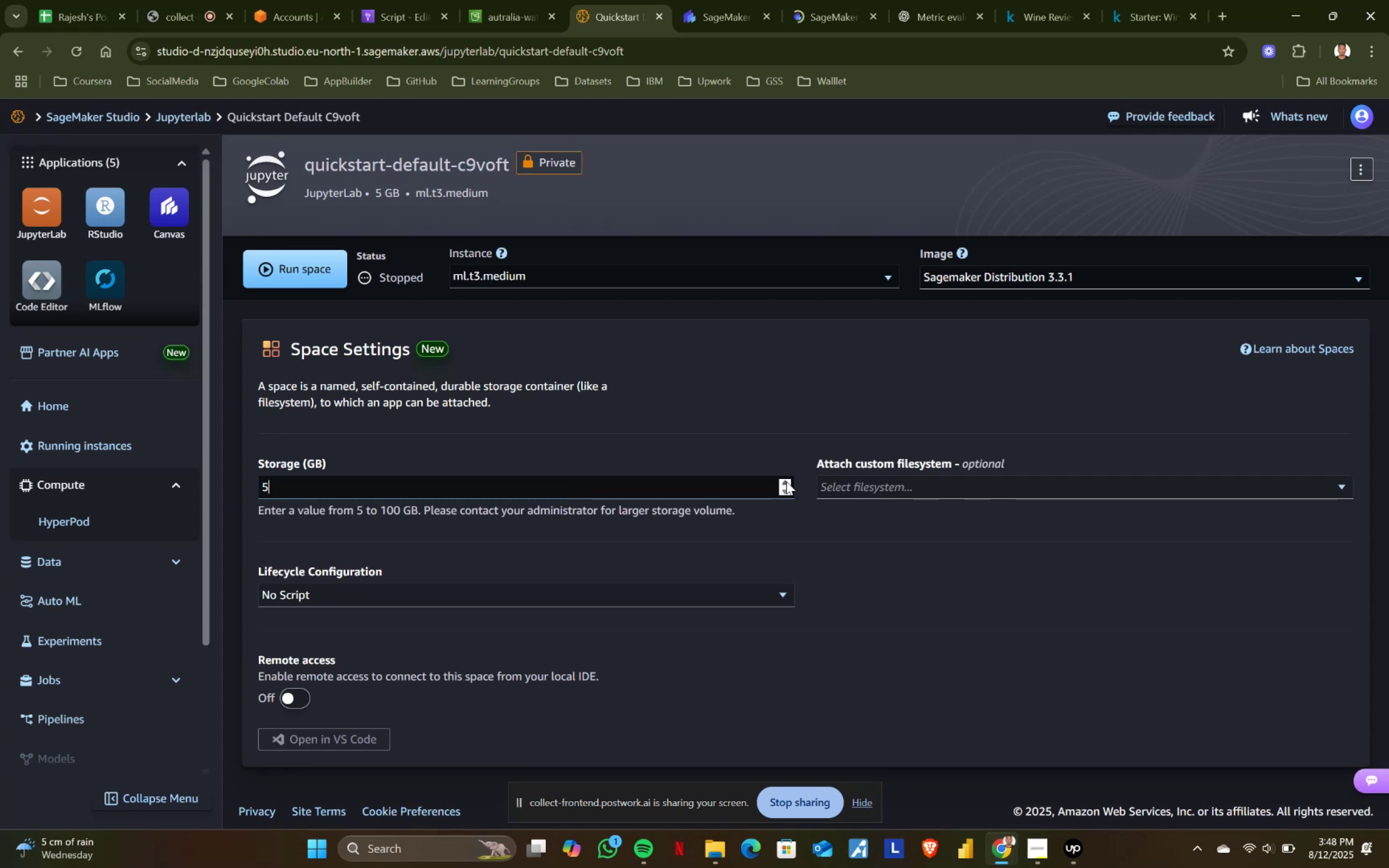 
left_click([786, 483])
 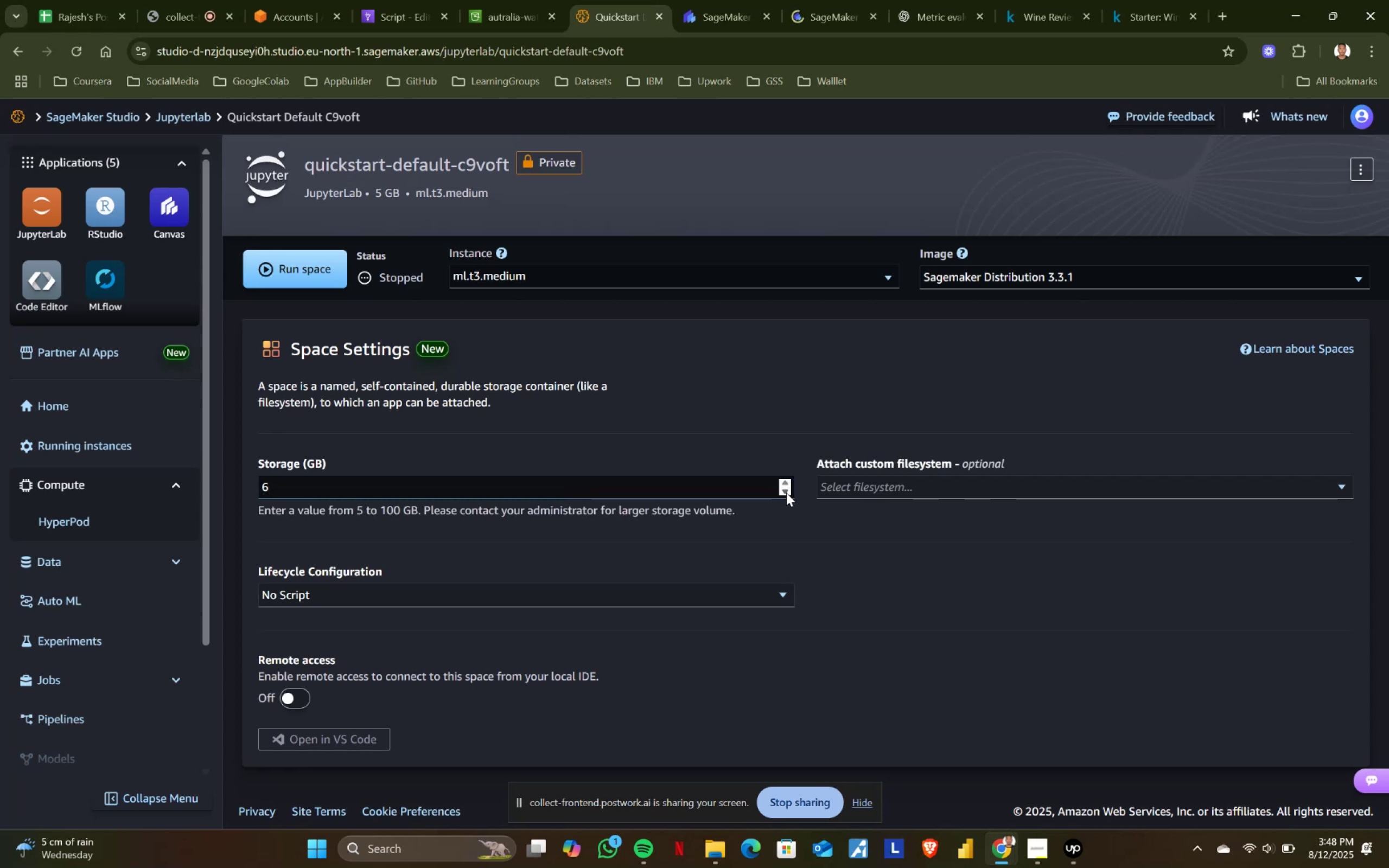 
double_click([810, 526])
 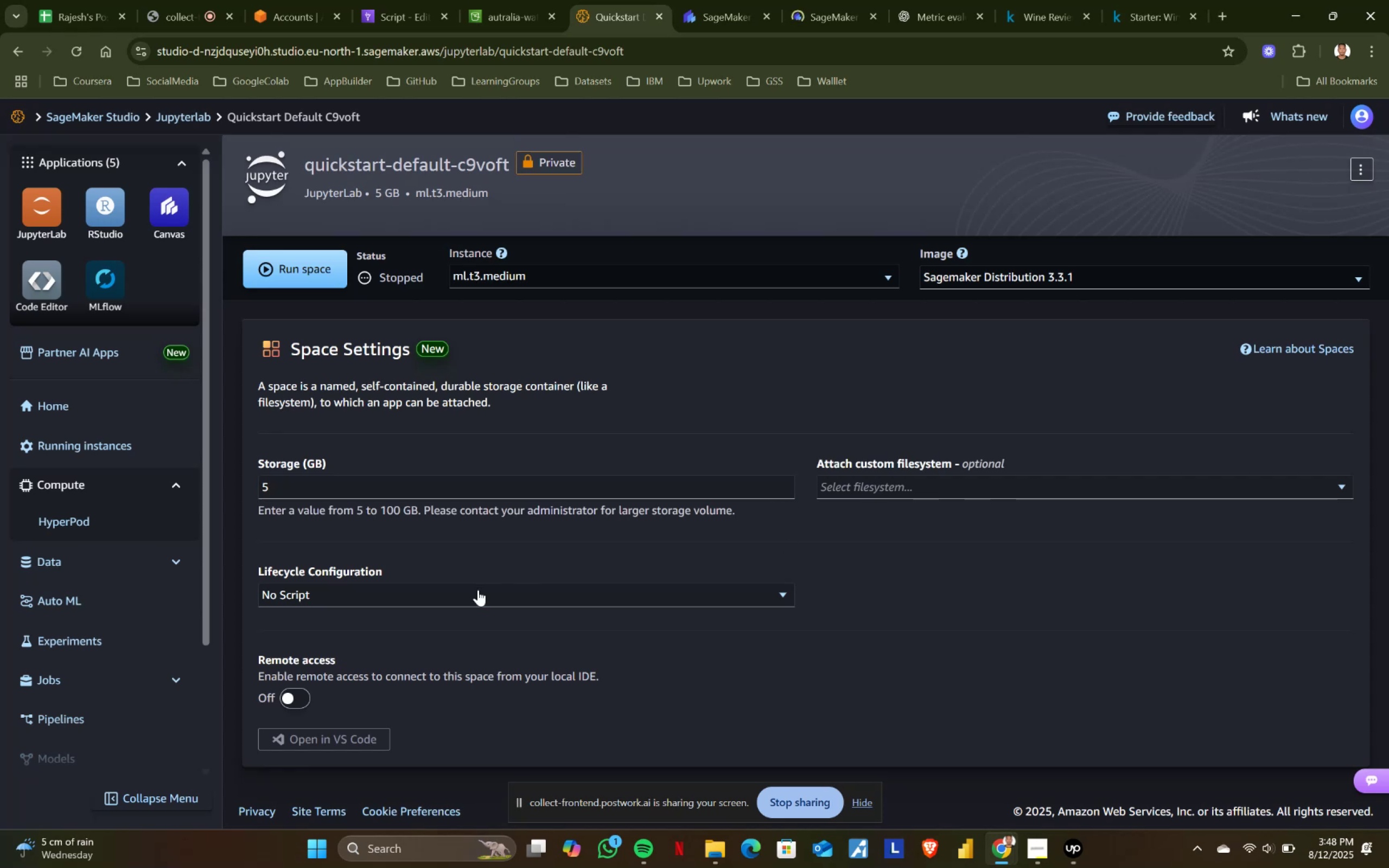 
left_click([432, 593])
 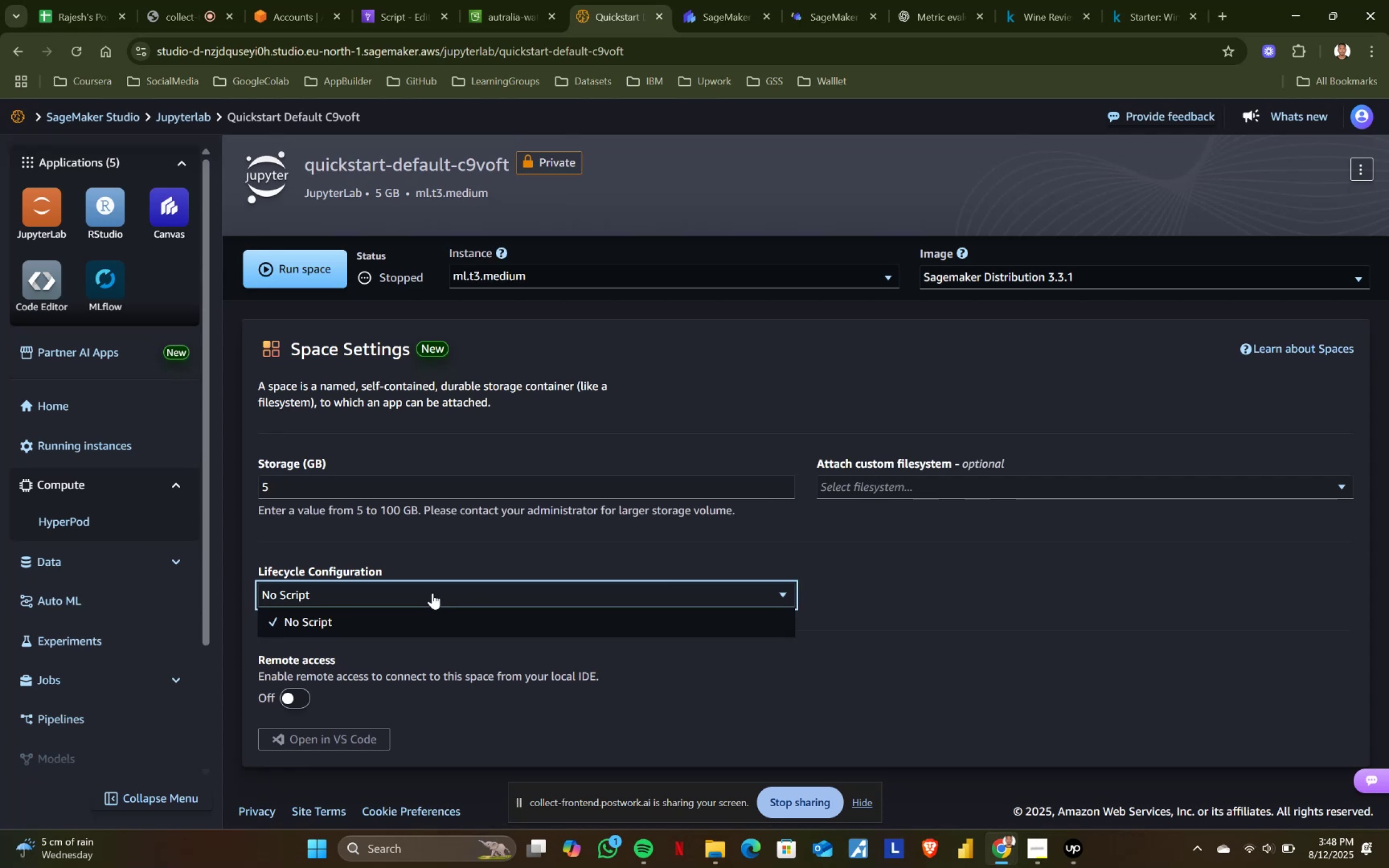 
left_click([432, 593])
 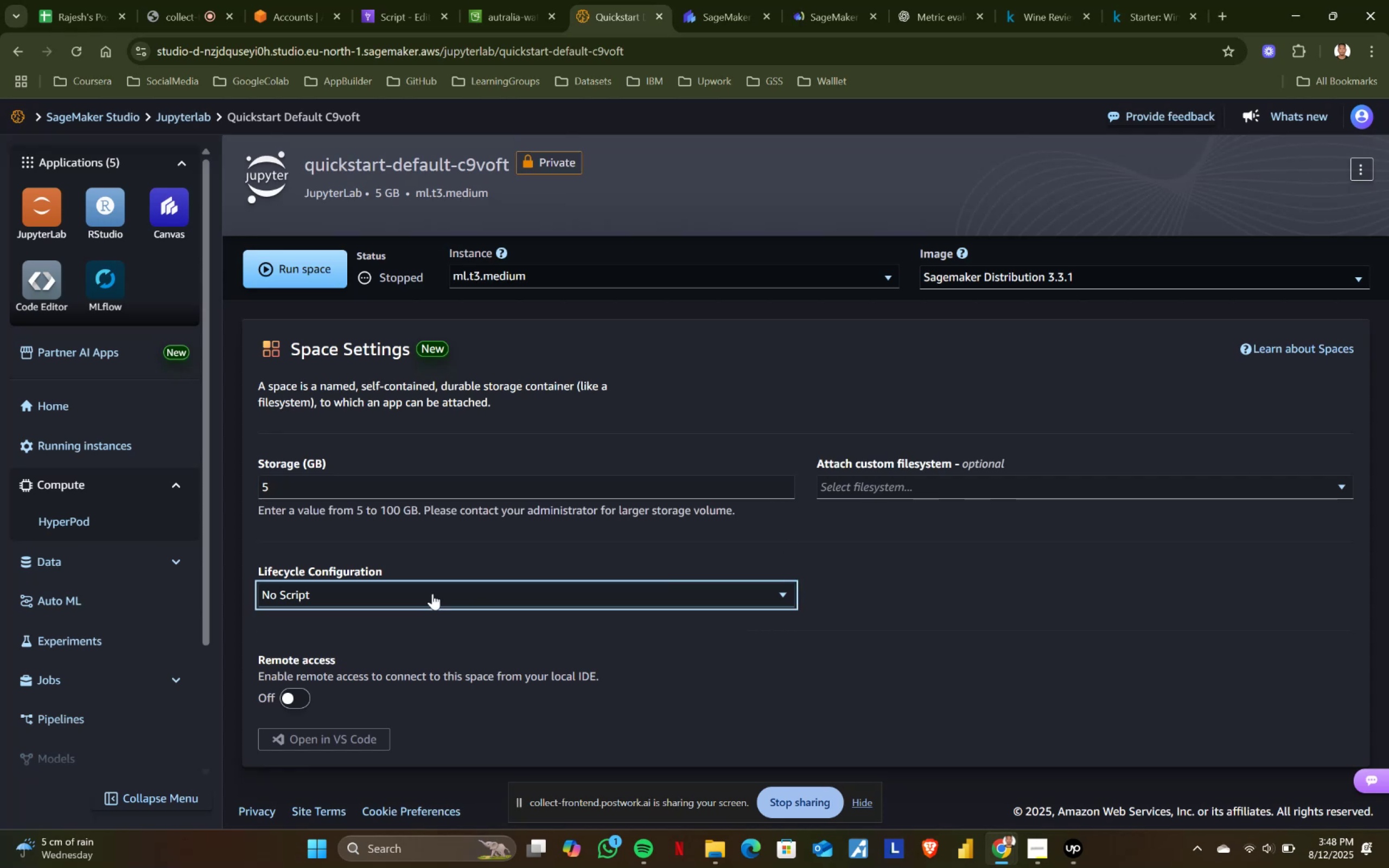 
scroll: coordinate [498, 667], scroll_direction: down, amount: 3.0
 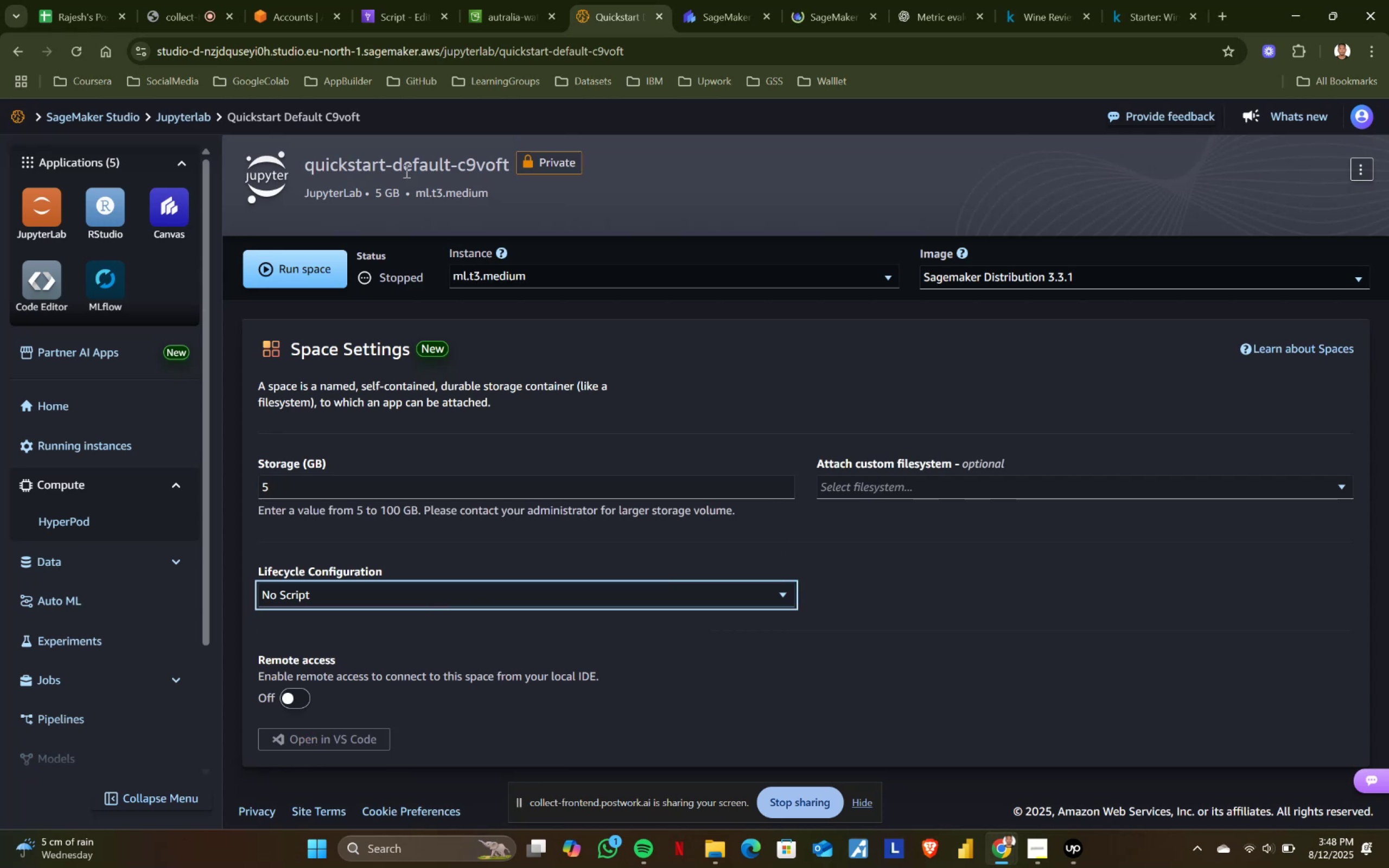 
wait(5.47)
 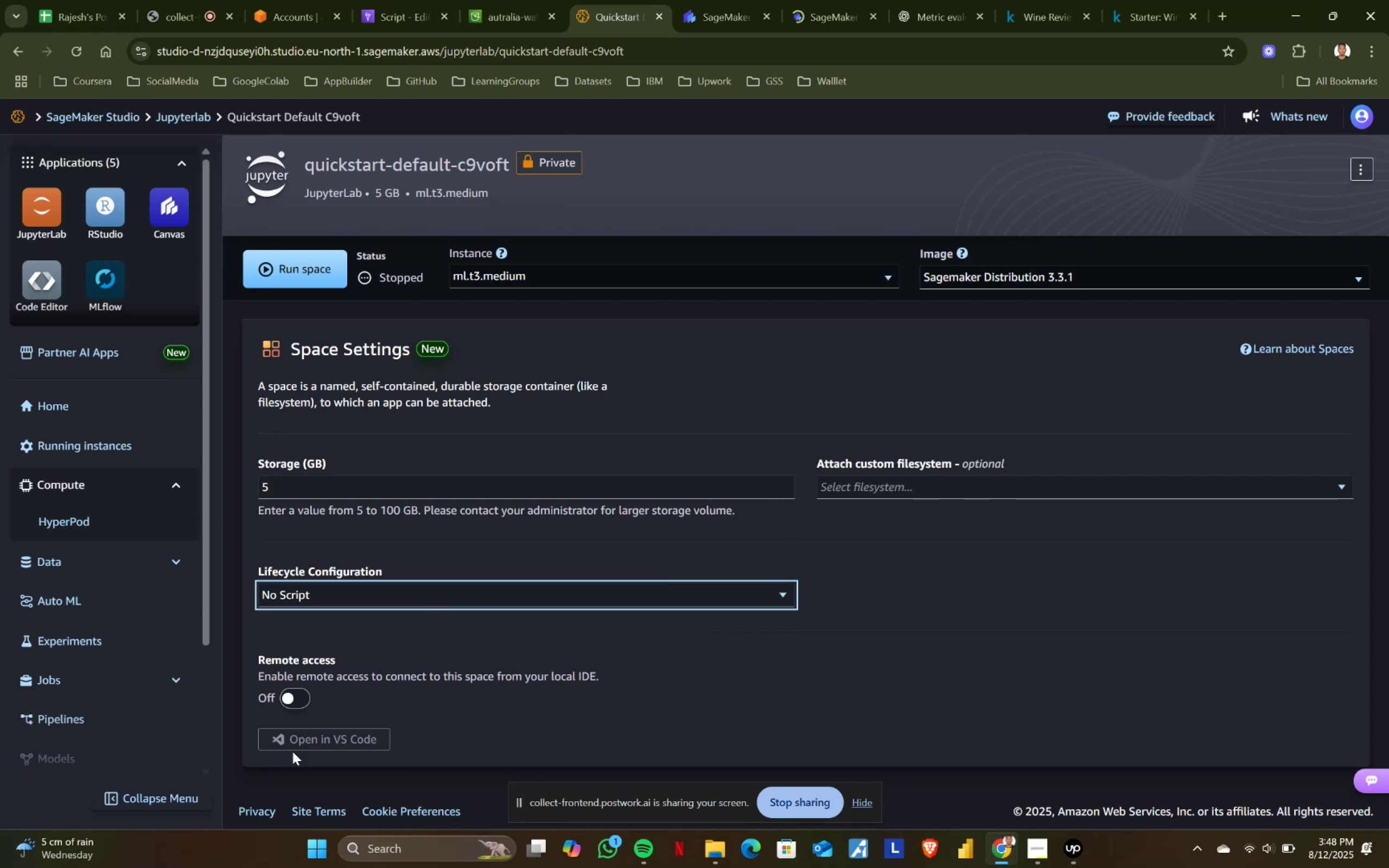 
left_click([468, 272])
 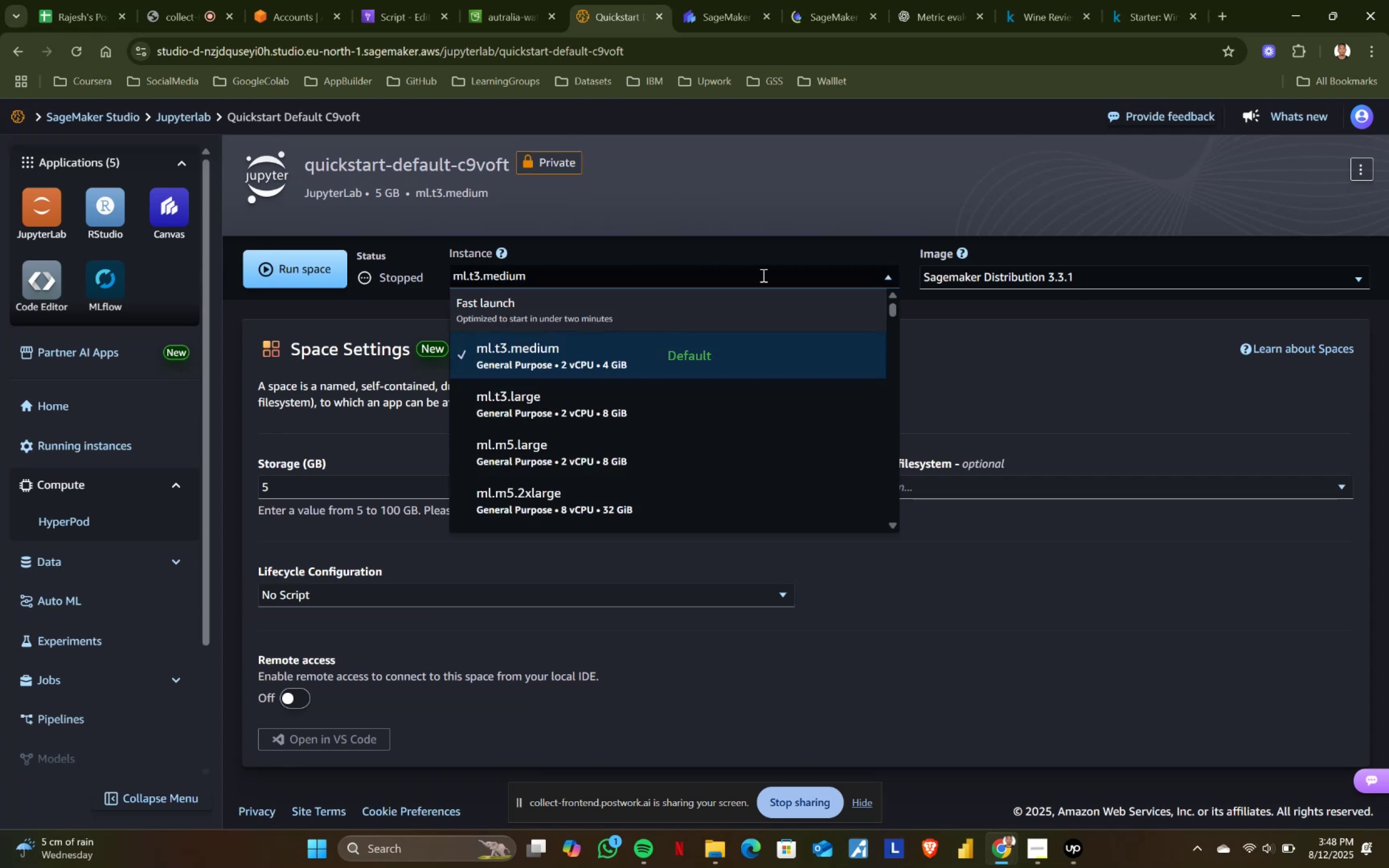 
wait(8.05)
 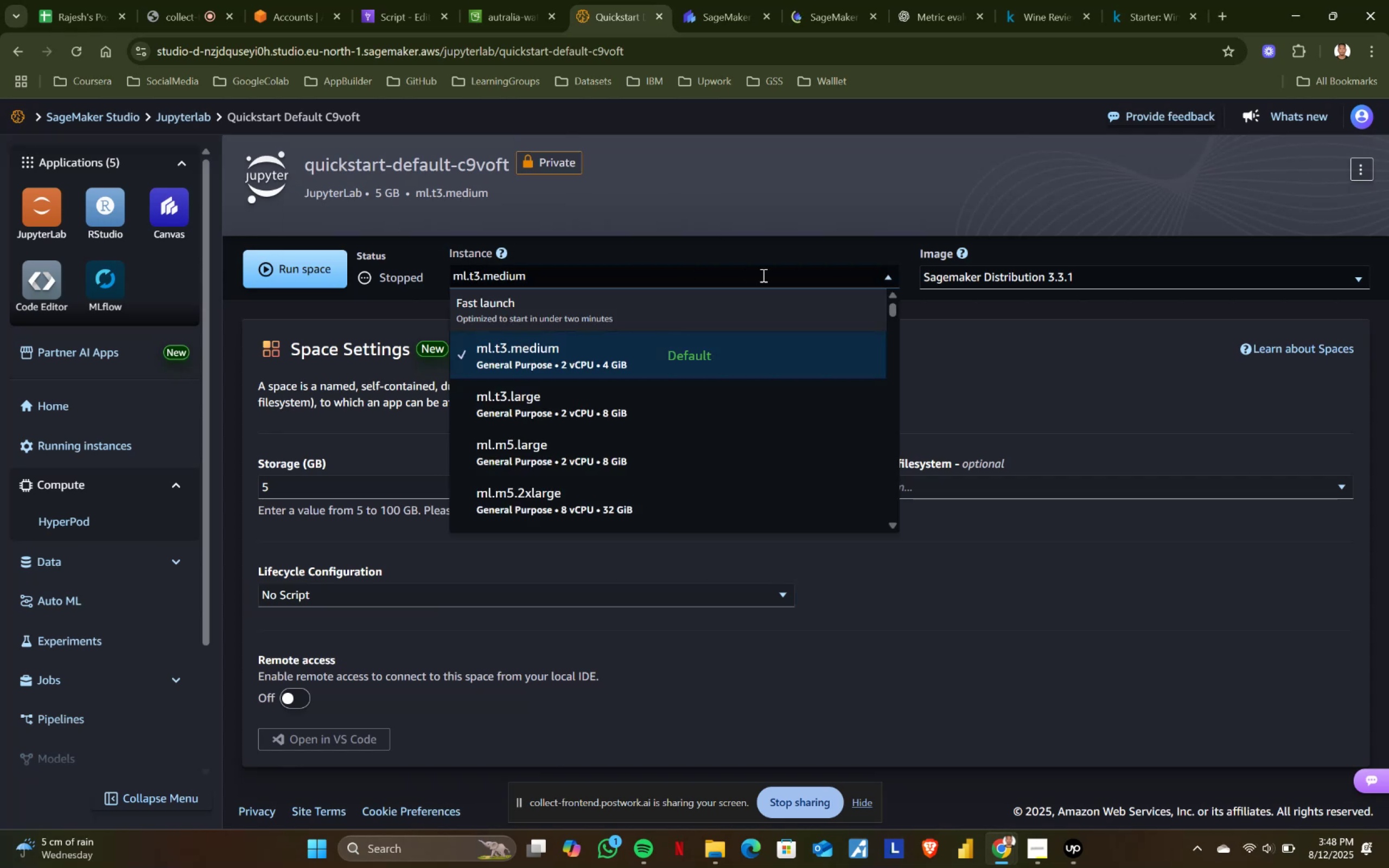 
left_click([563, 518])
 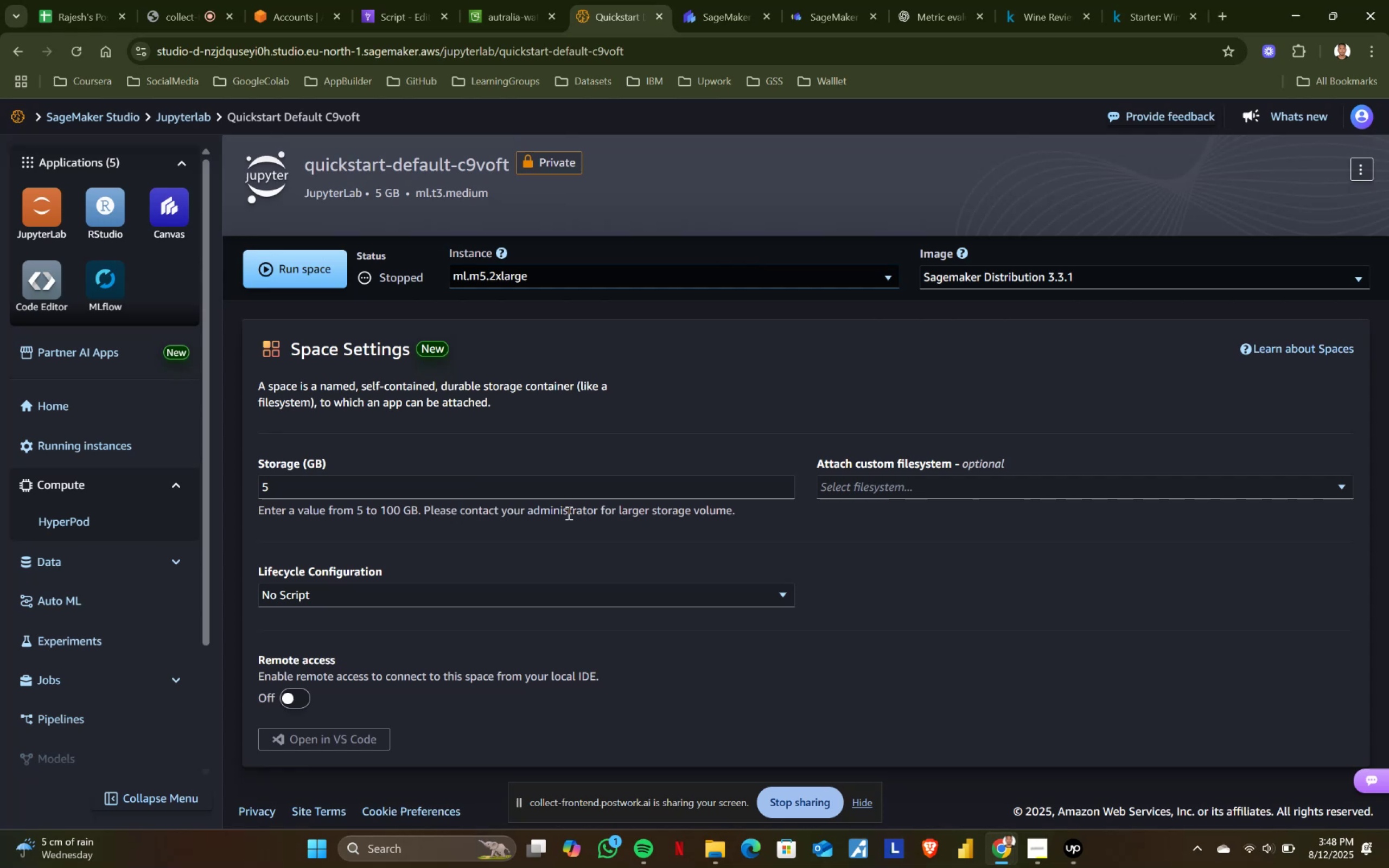 
left_click([681, 402])
 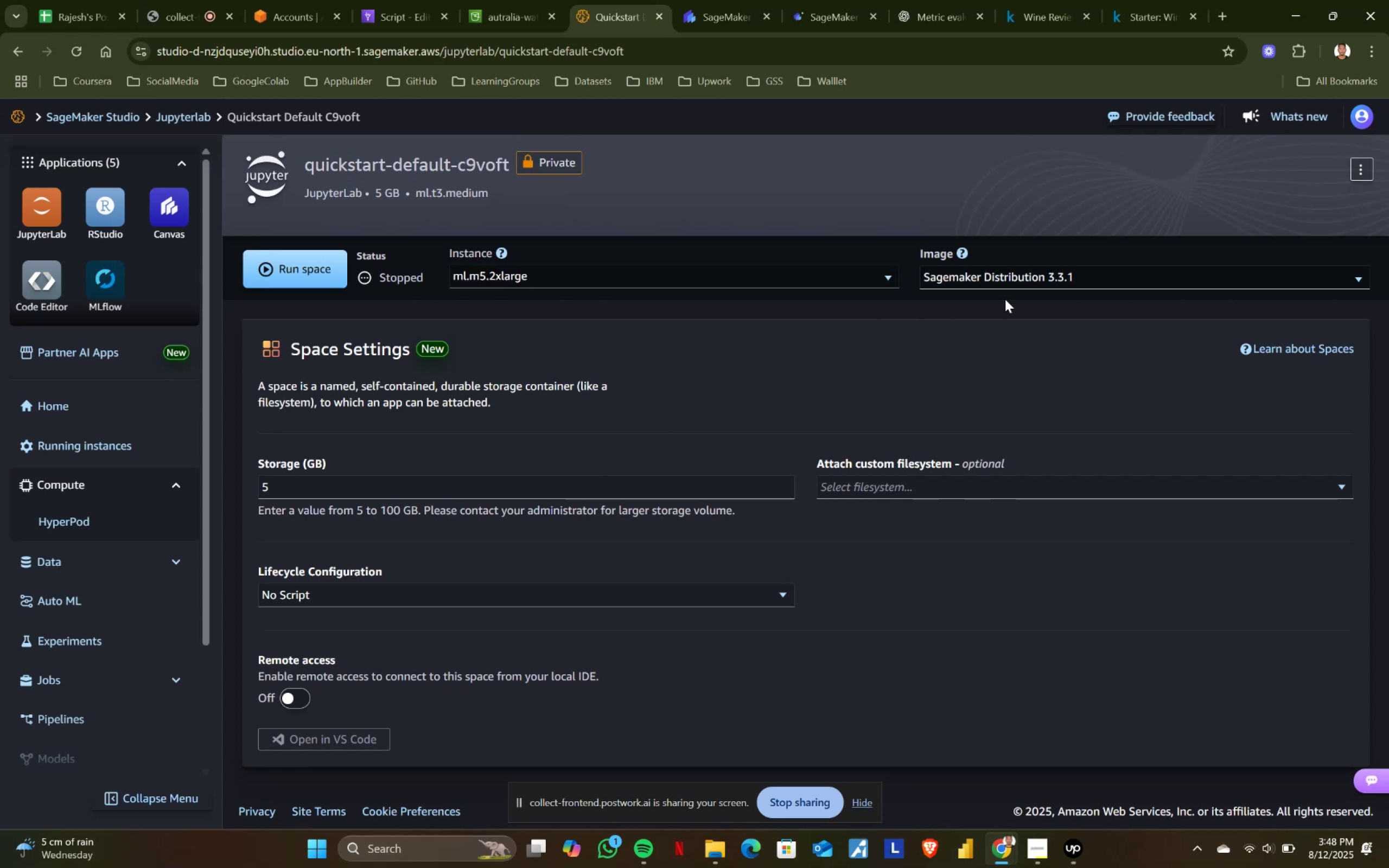 
left_click([1010, 276])
 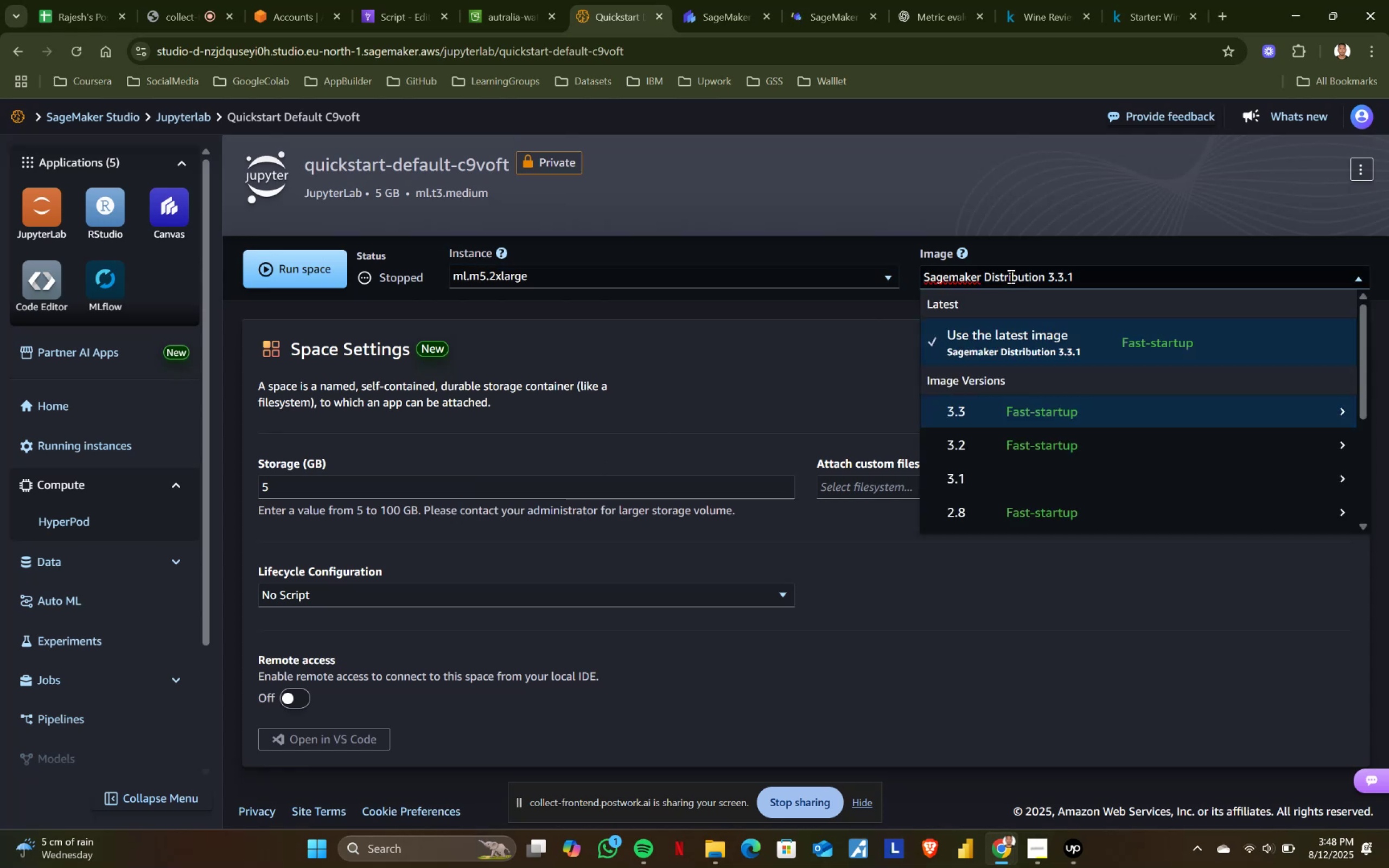 
left_click([1010, 276])
 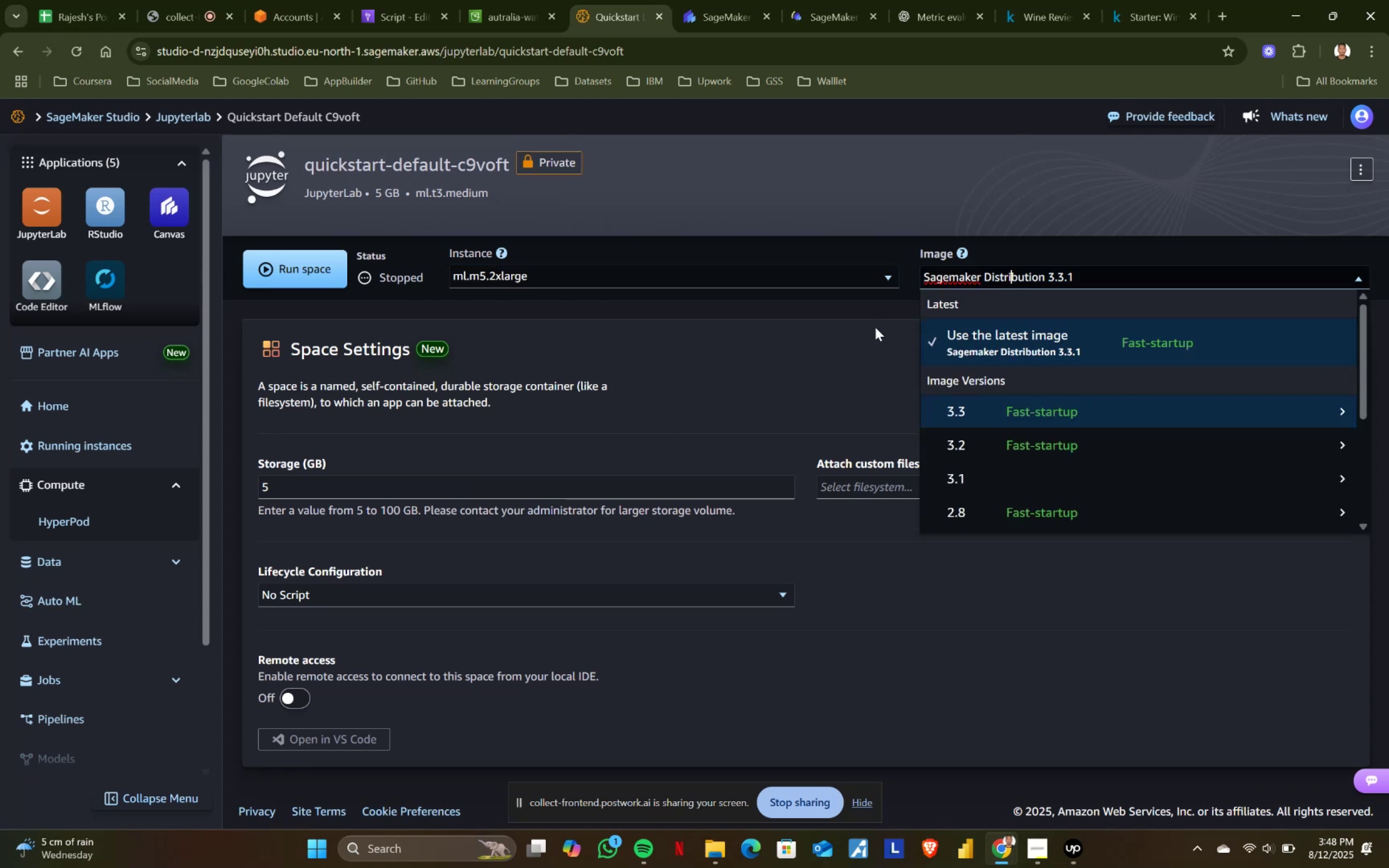 
left_click([791, 337])
 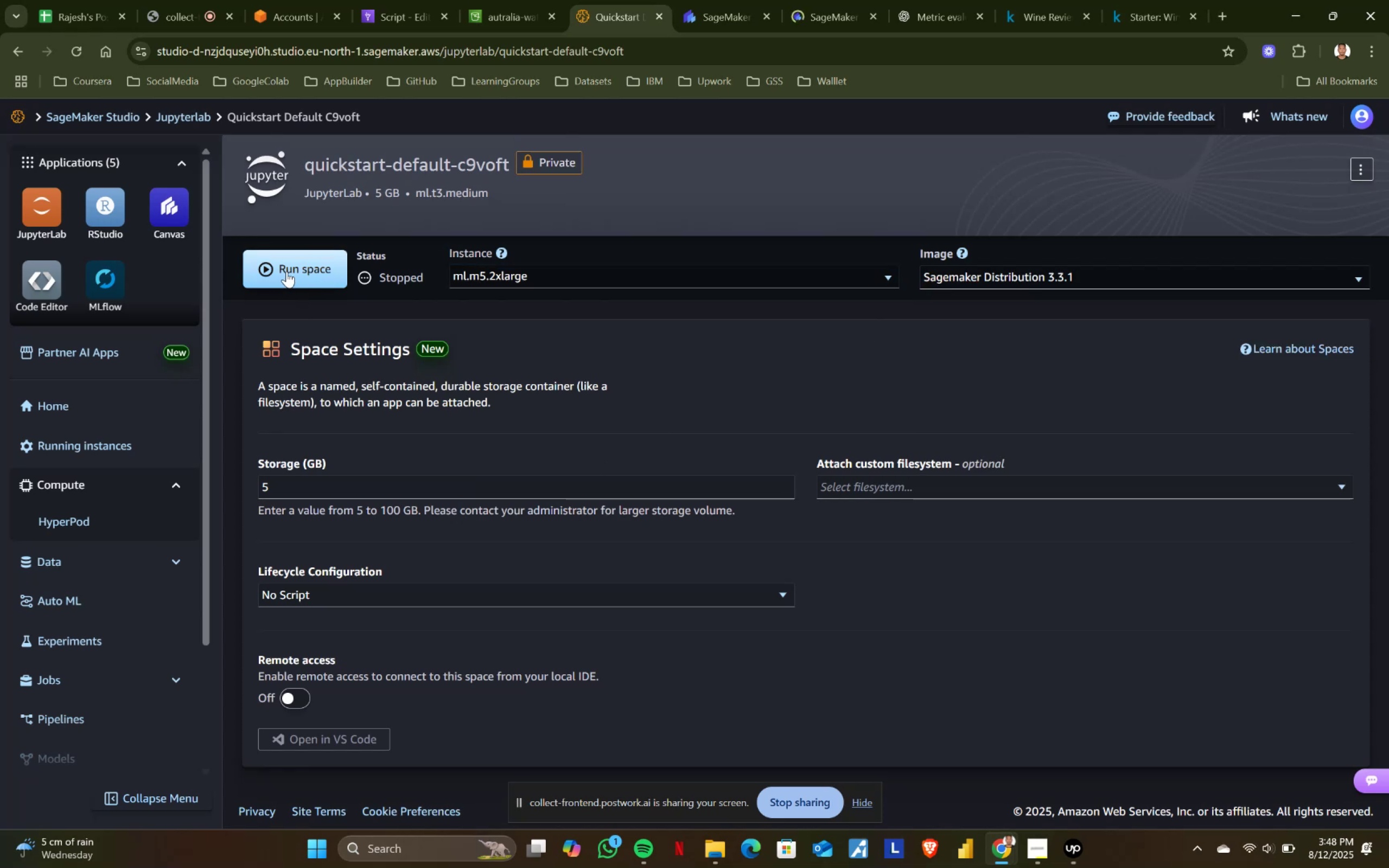 
left_click([286, 271])
 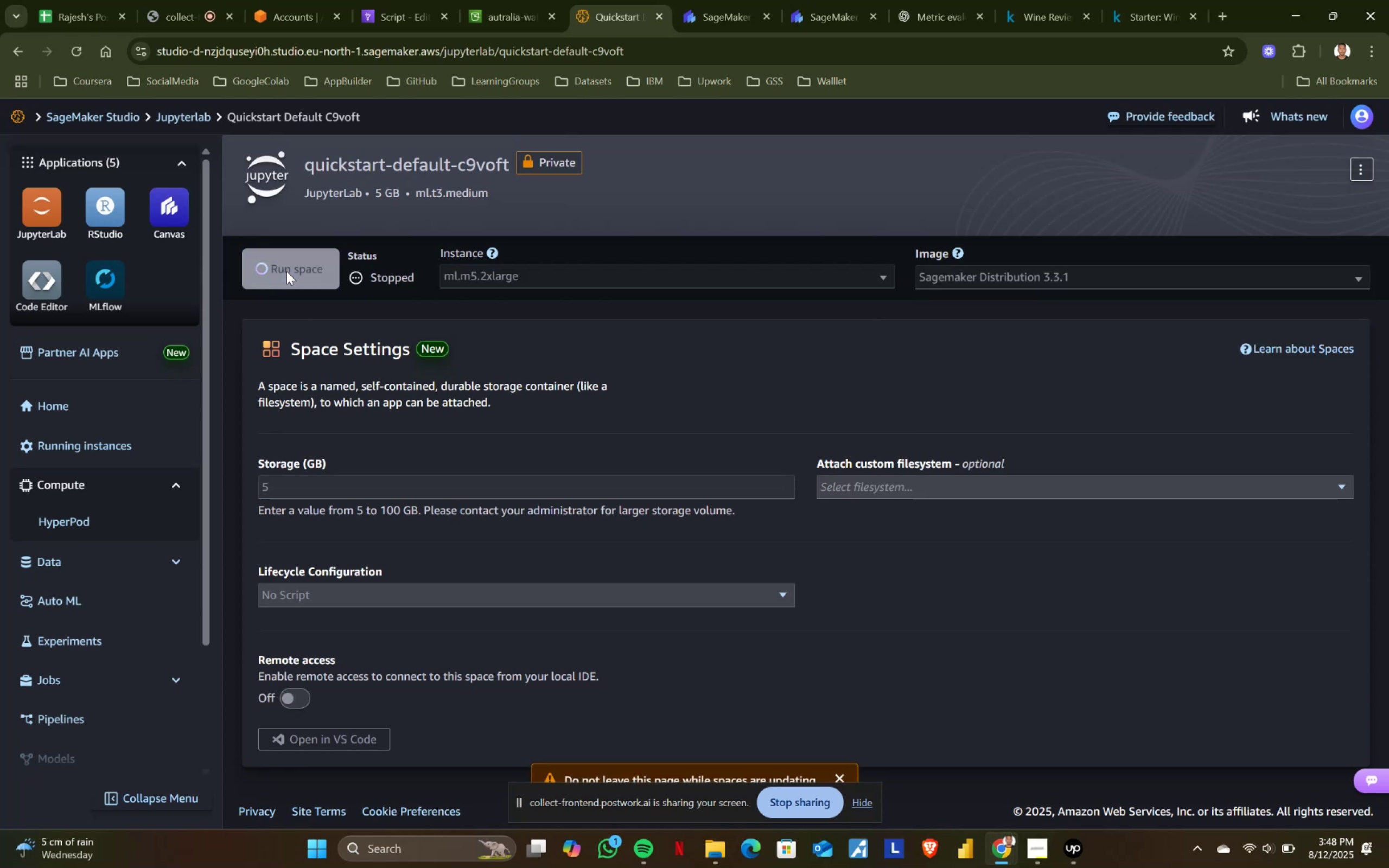 
scroll: coordinate [915, 591], scroll_direction: down, amount: 11.0
 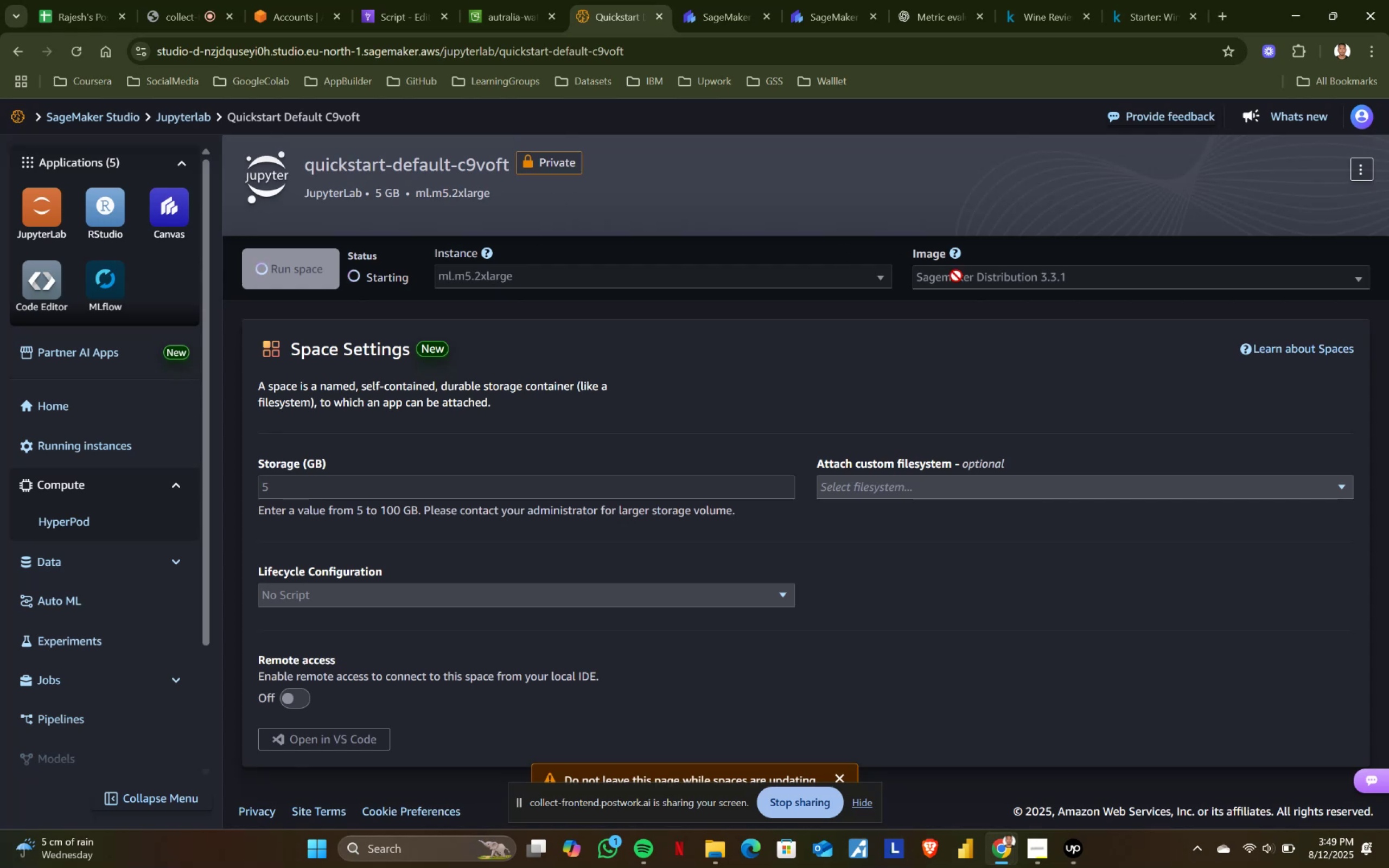 
wait(7.63)
 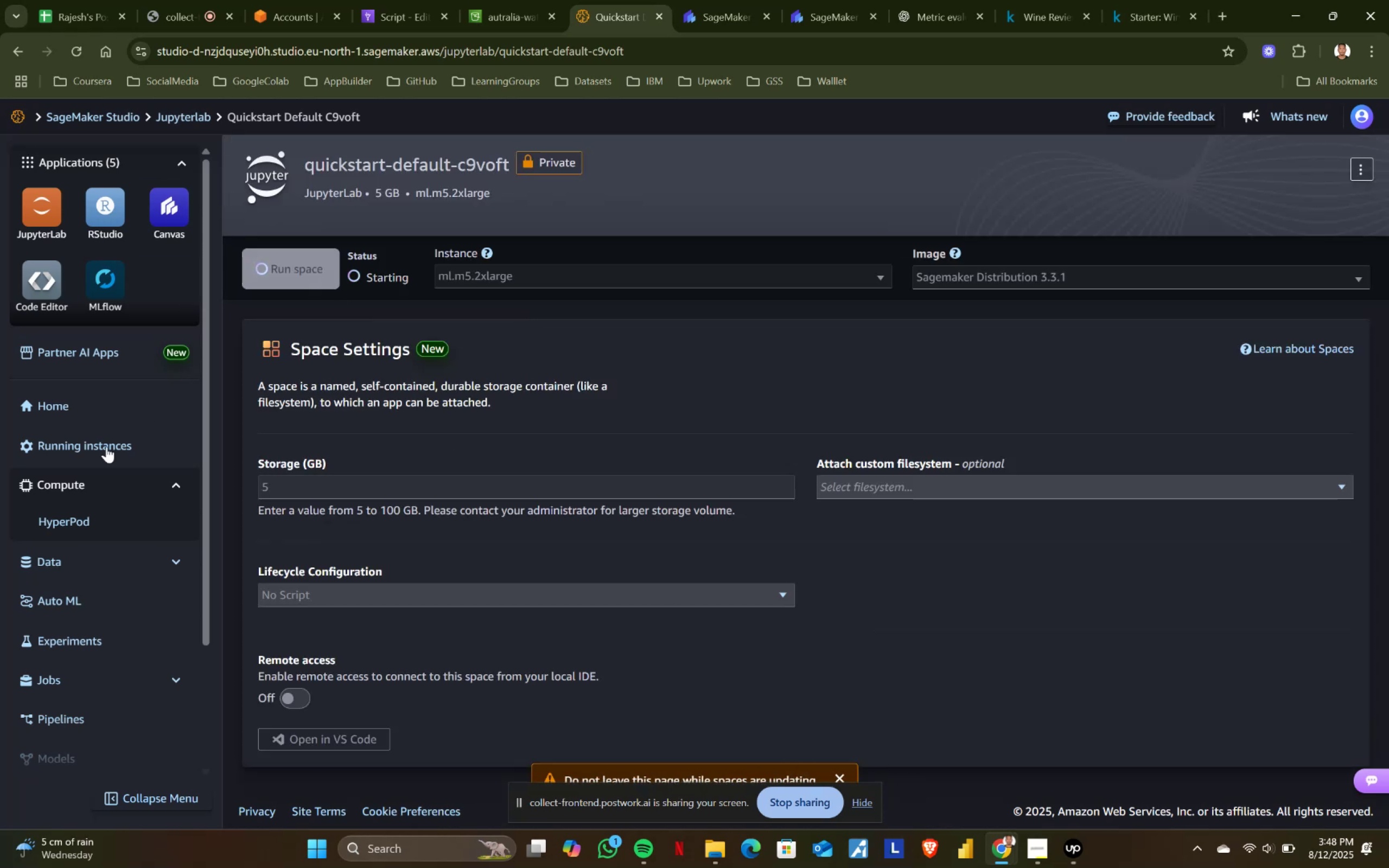 
scroll: coordinate [424, 577], scroll_direction: down, amount: 3.0
 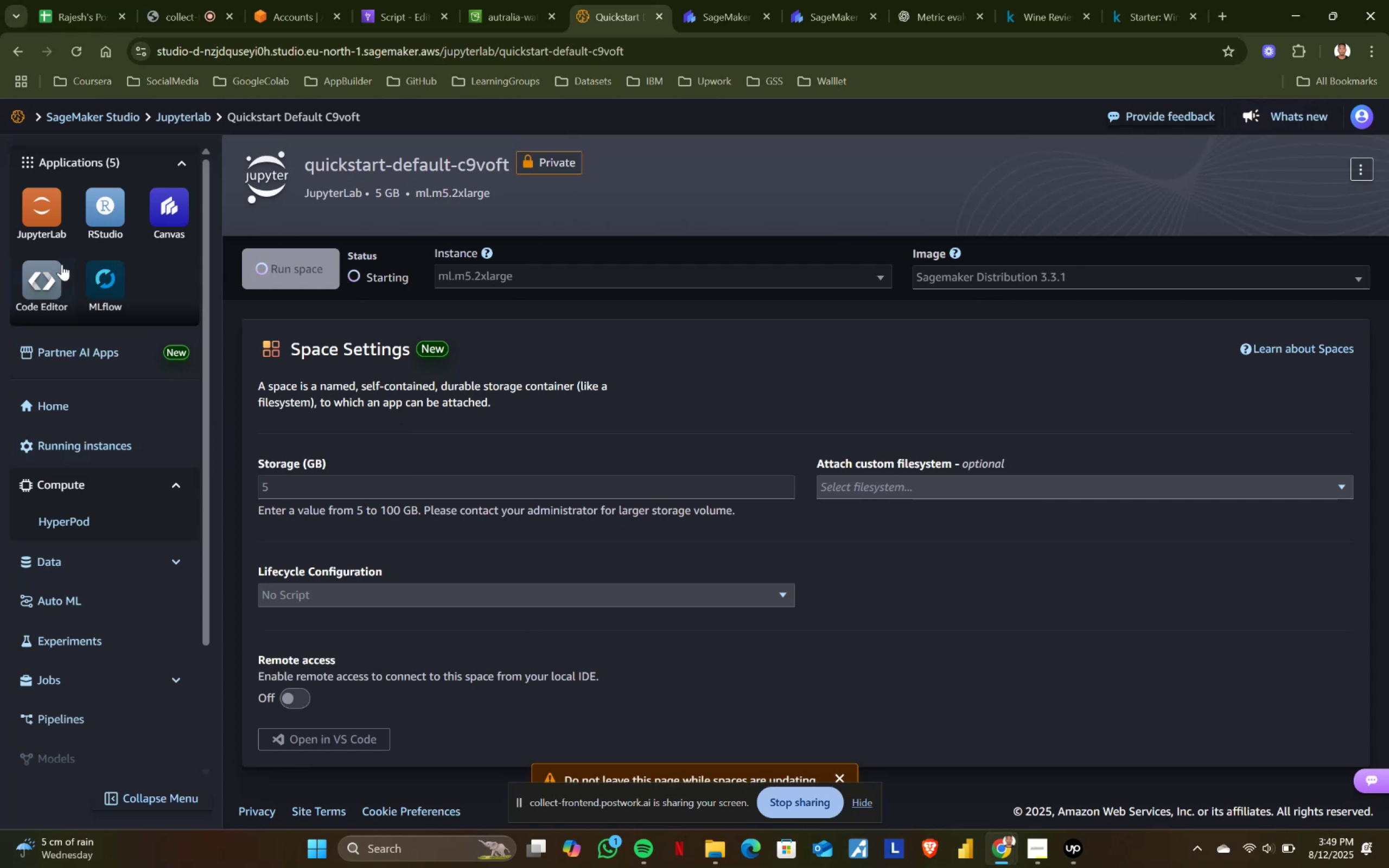 
left_click([55, 215])
 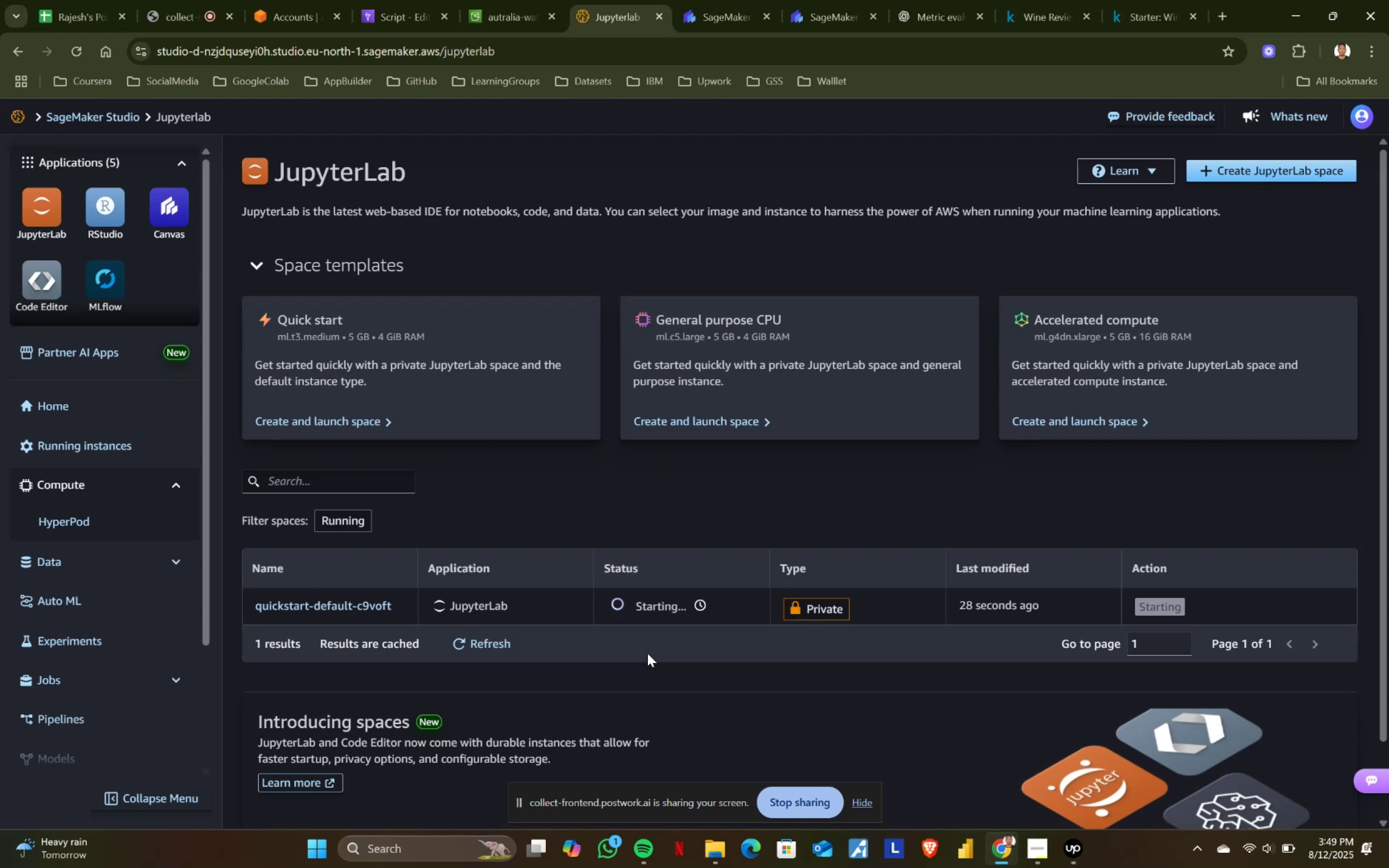 
wait(19.85)
 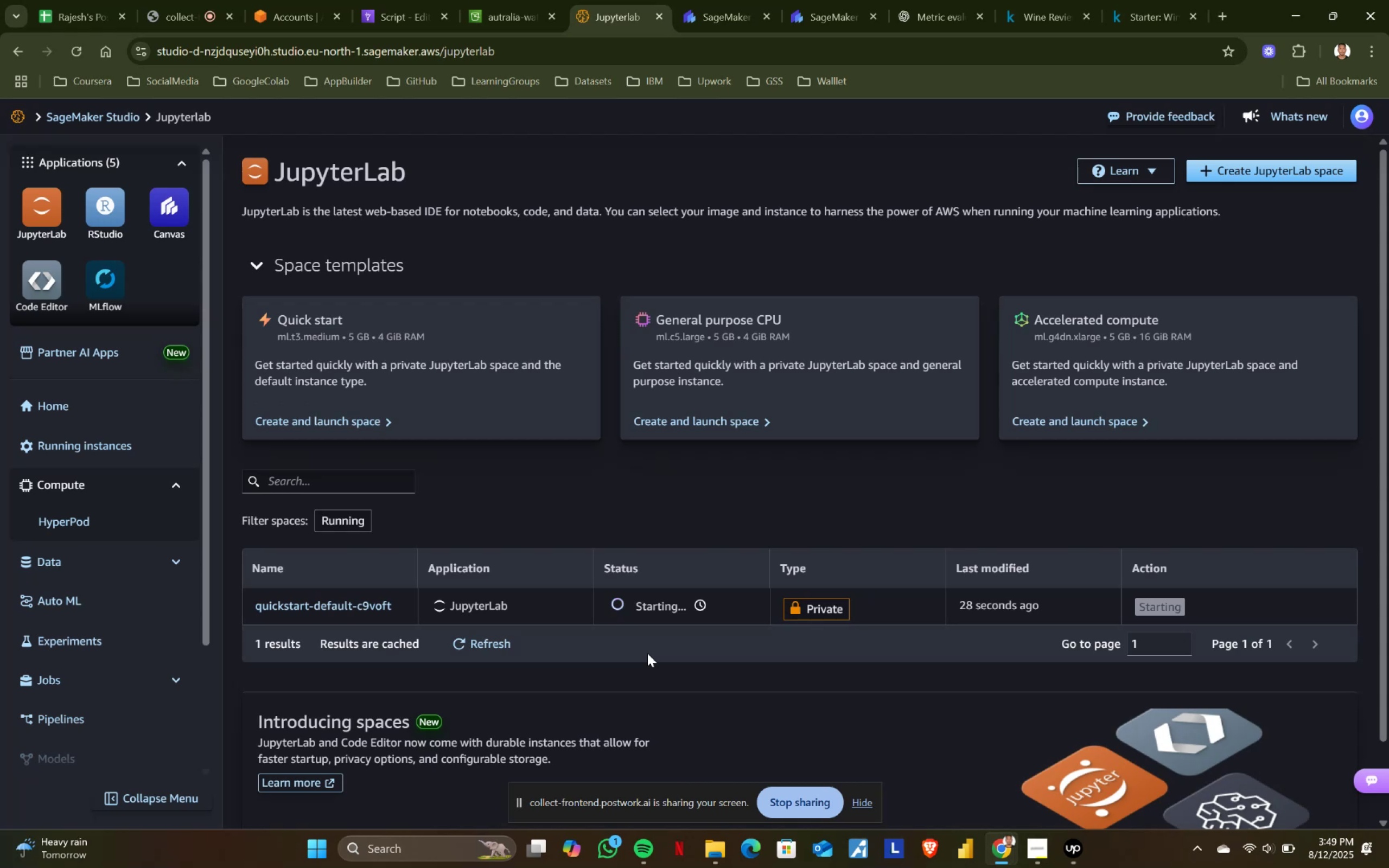 
left_click([1219, 602])
 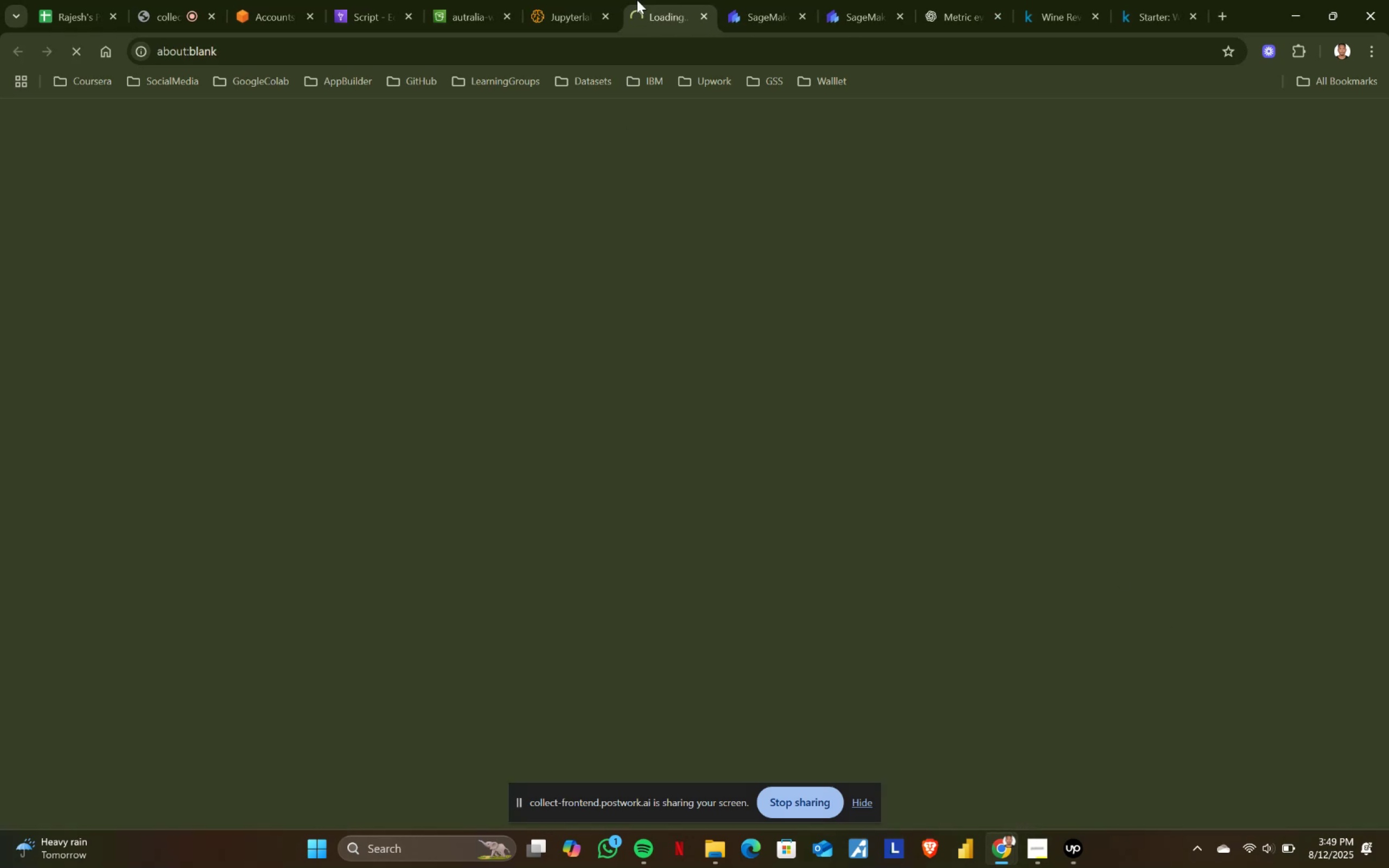 
left_click([766, 0])
 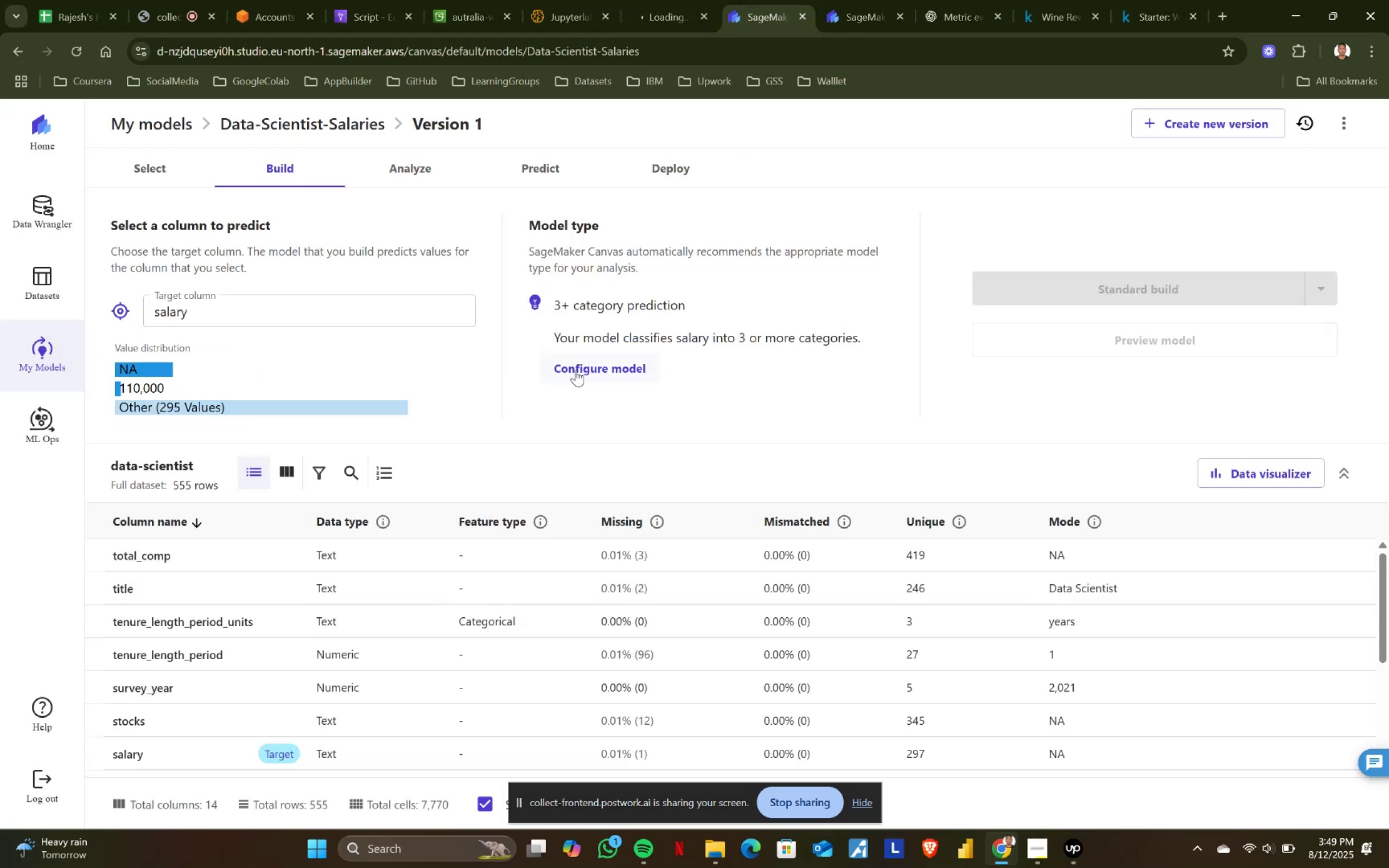 
left_click([610, 364])
 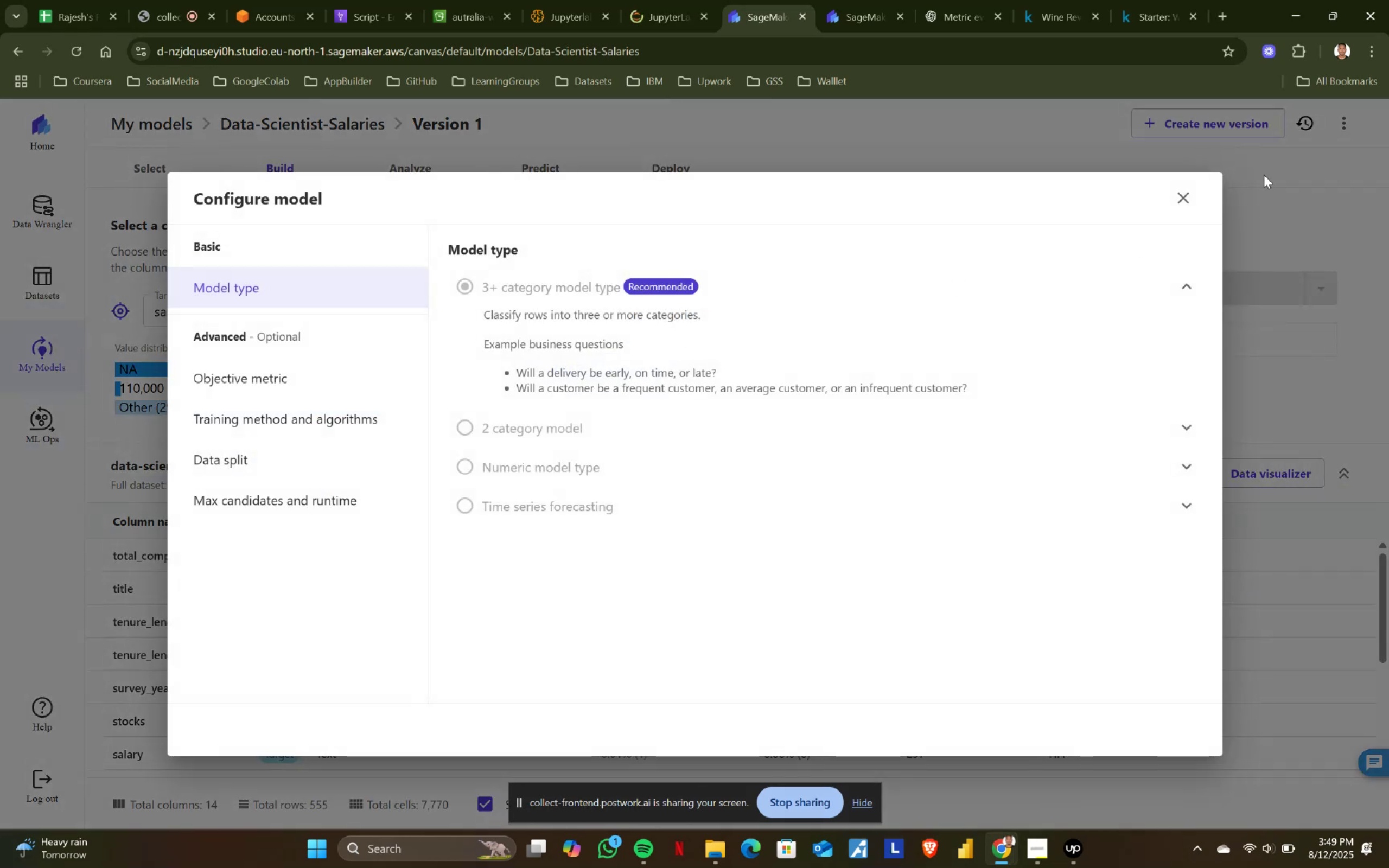 
left_click([1180, 192])
 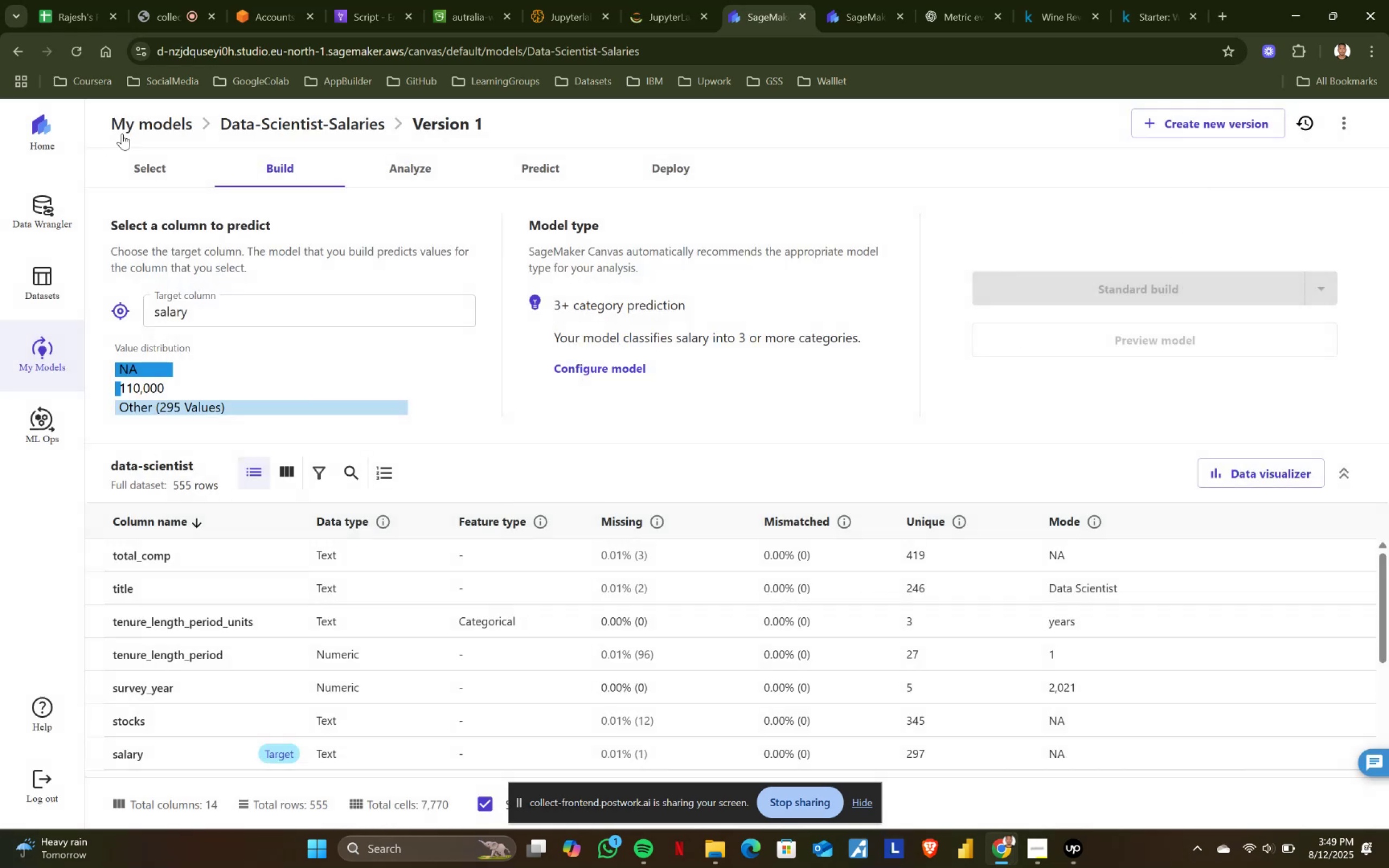 
left_click([150, 177])
 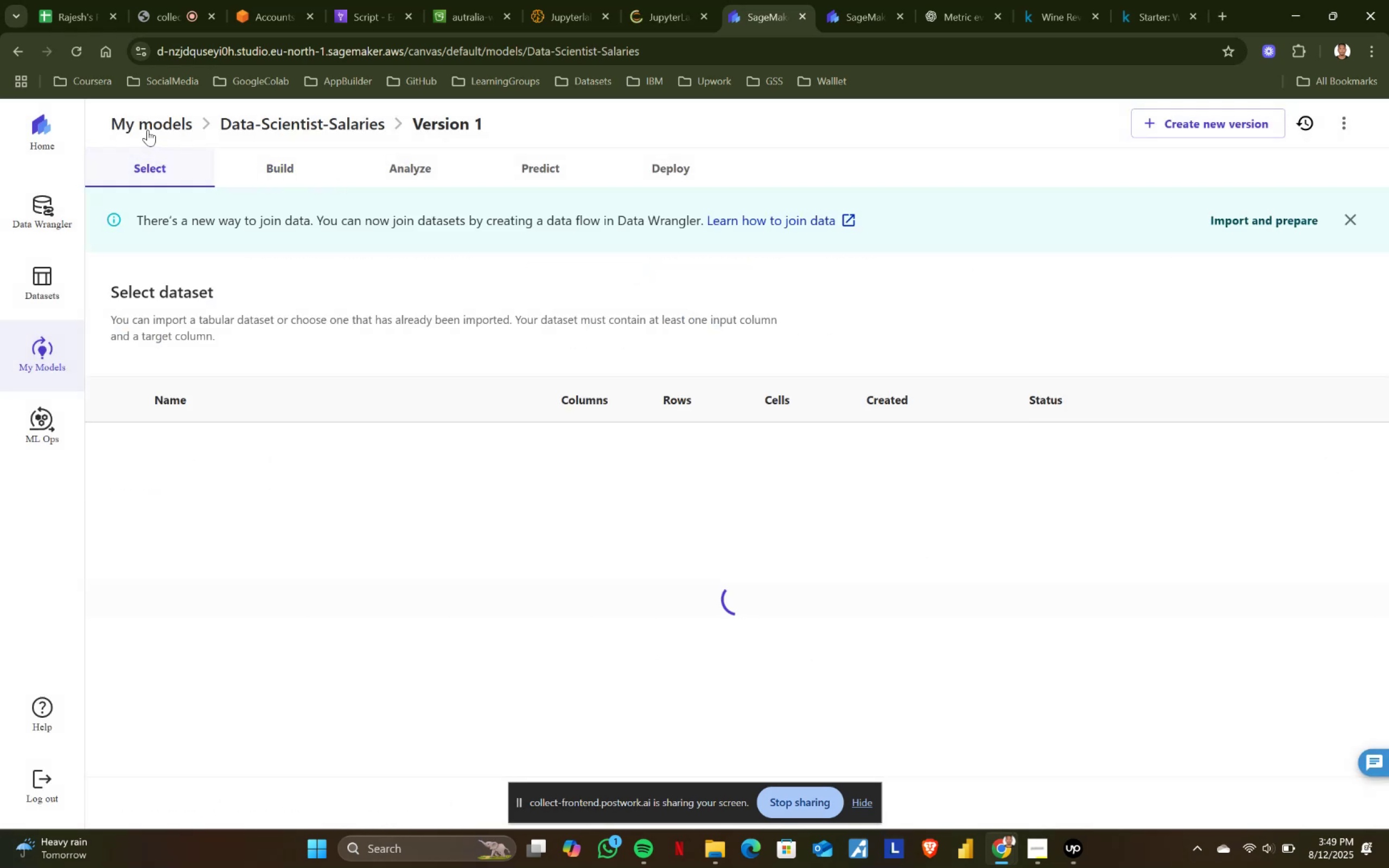 
left_click([150, 124])
 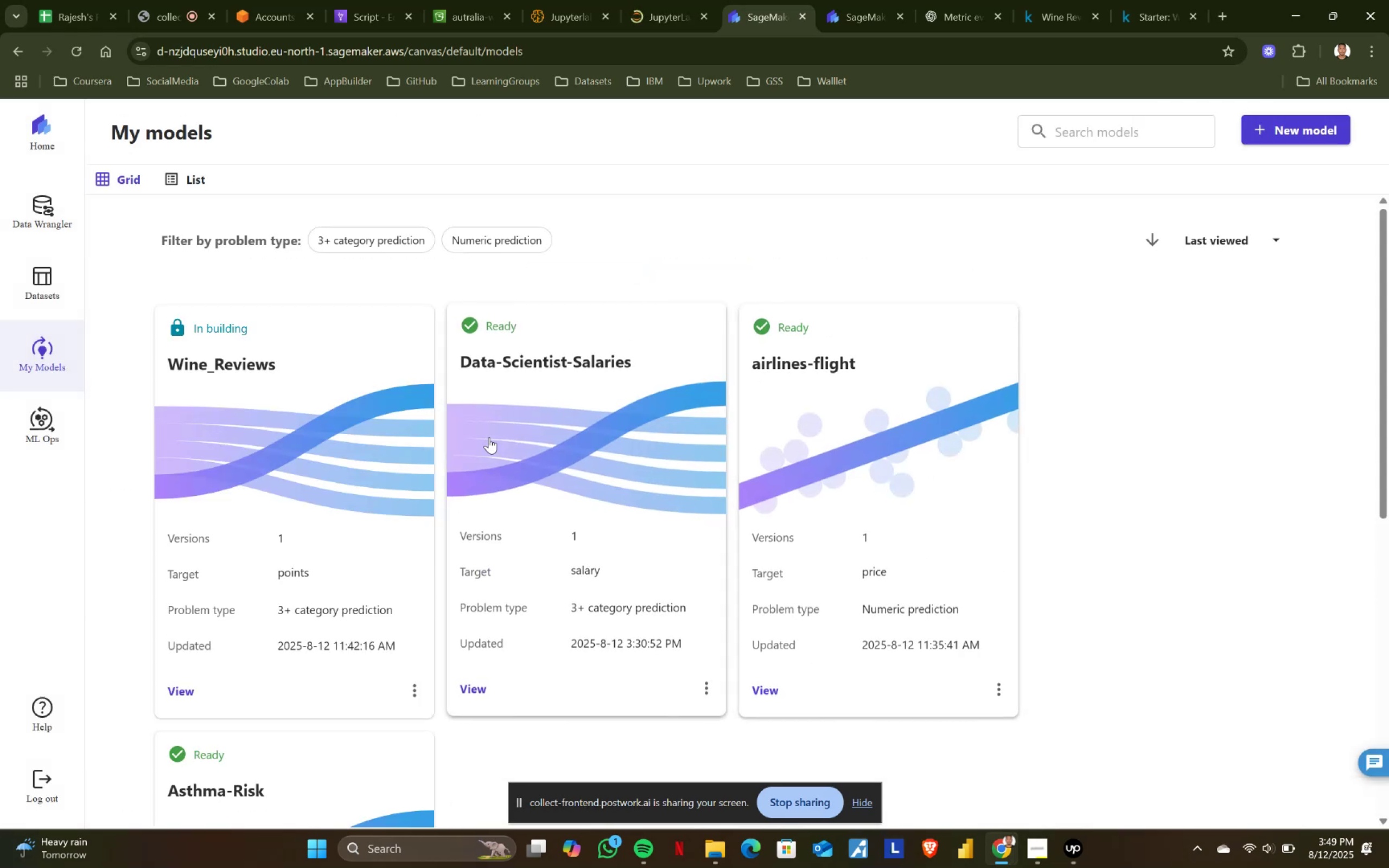 
scroll: coordinate [315, 620], scroll_direction: down, amount: 2.0
 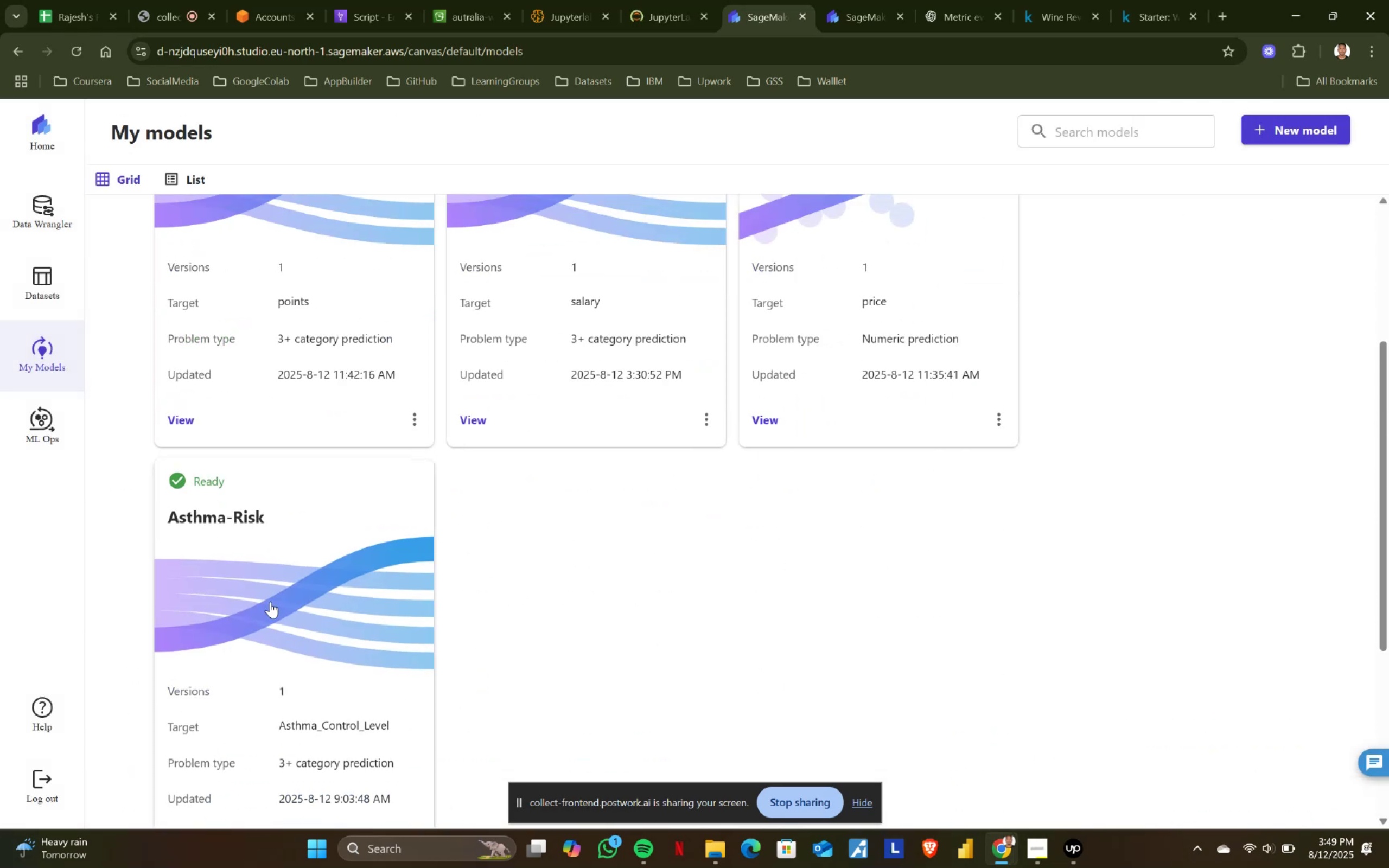 
left_click([254, 598])
 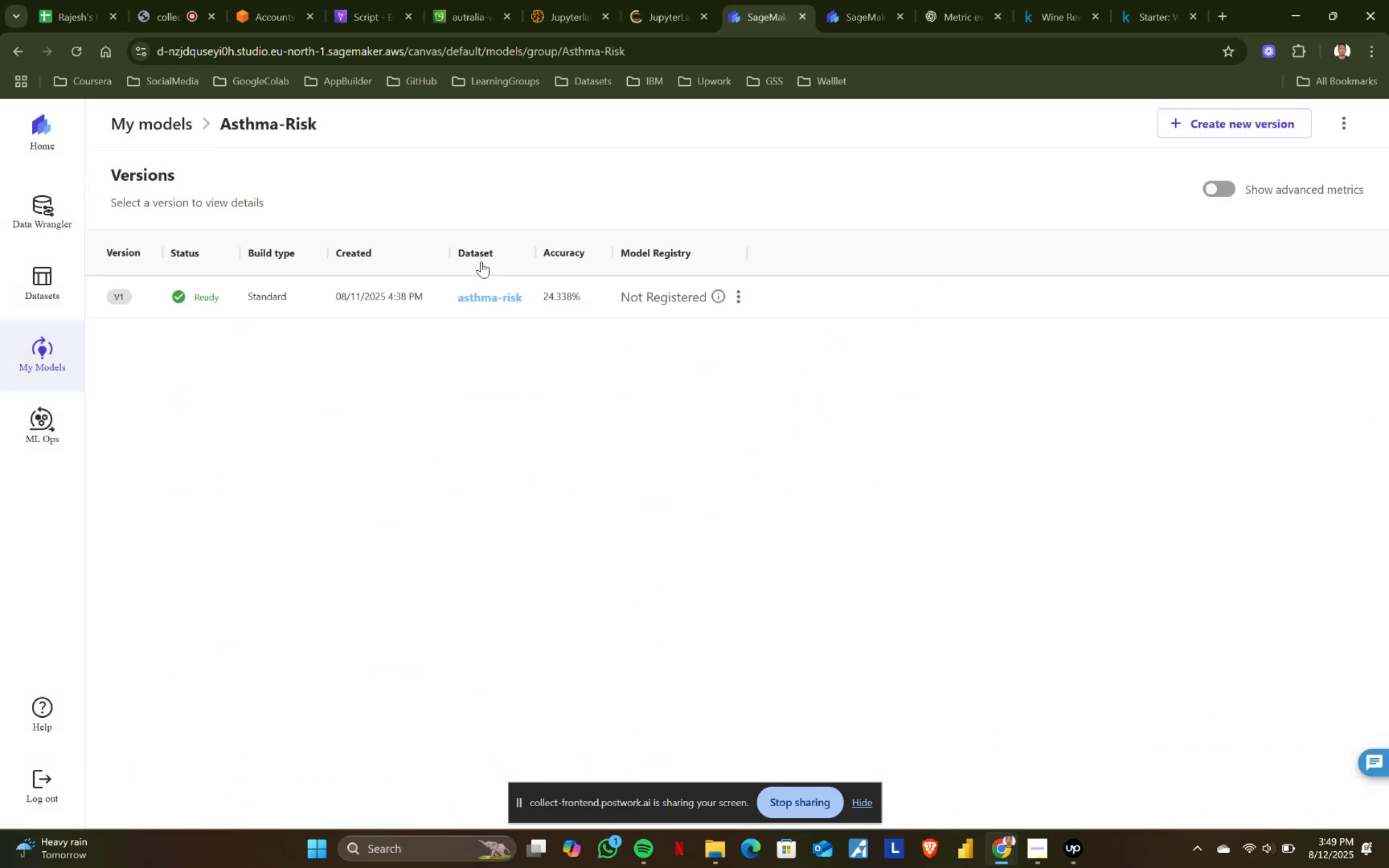 
left_click([192, 291])
 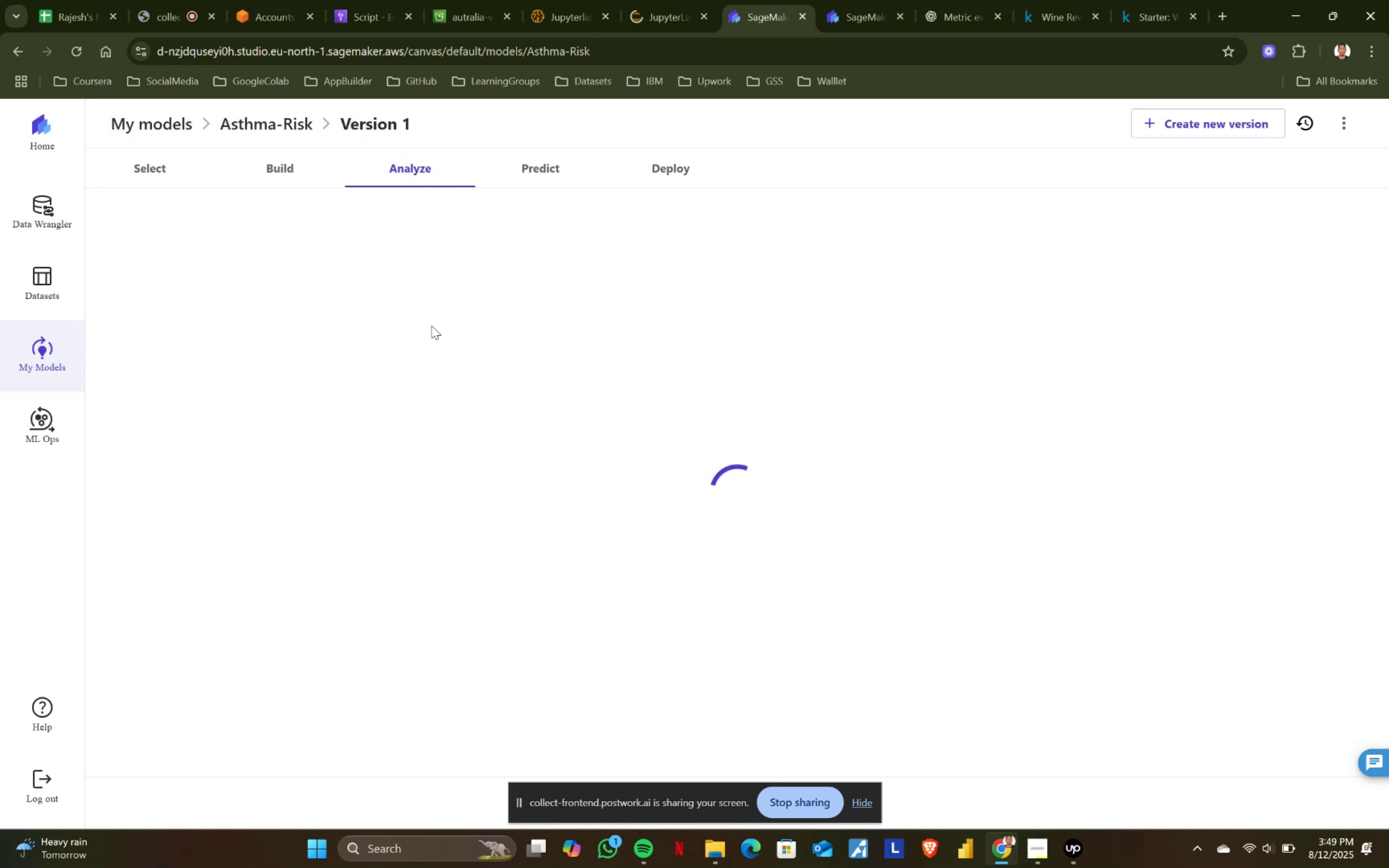 
left_click([657, 0])
 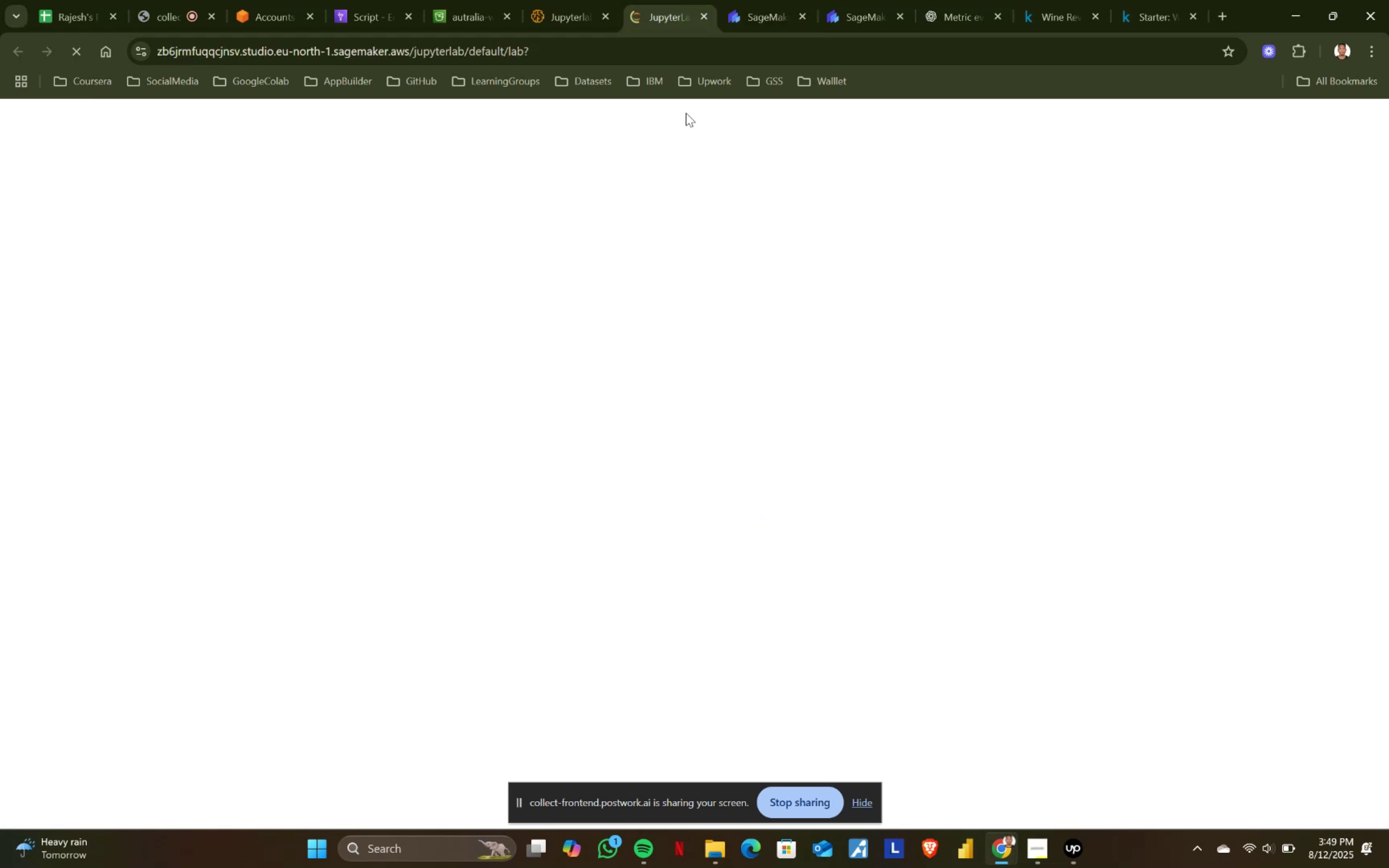 
left_click([731, 0])
 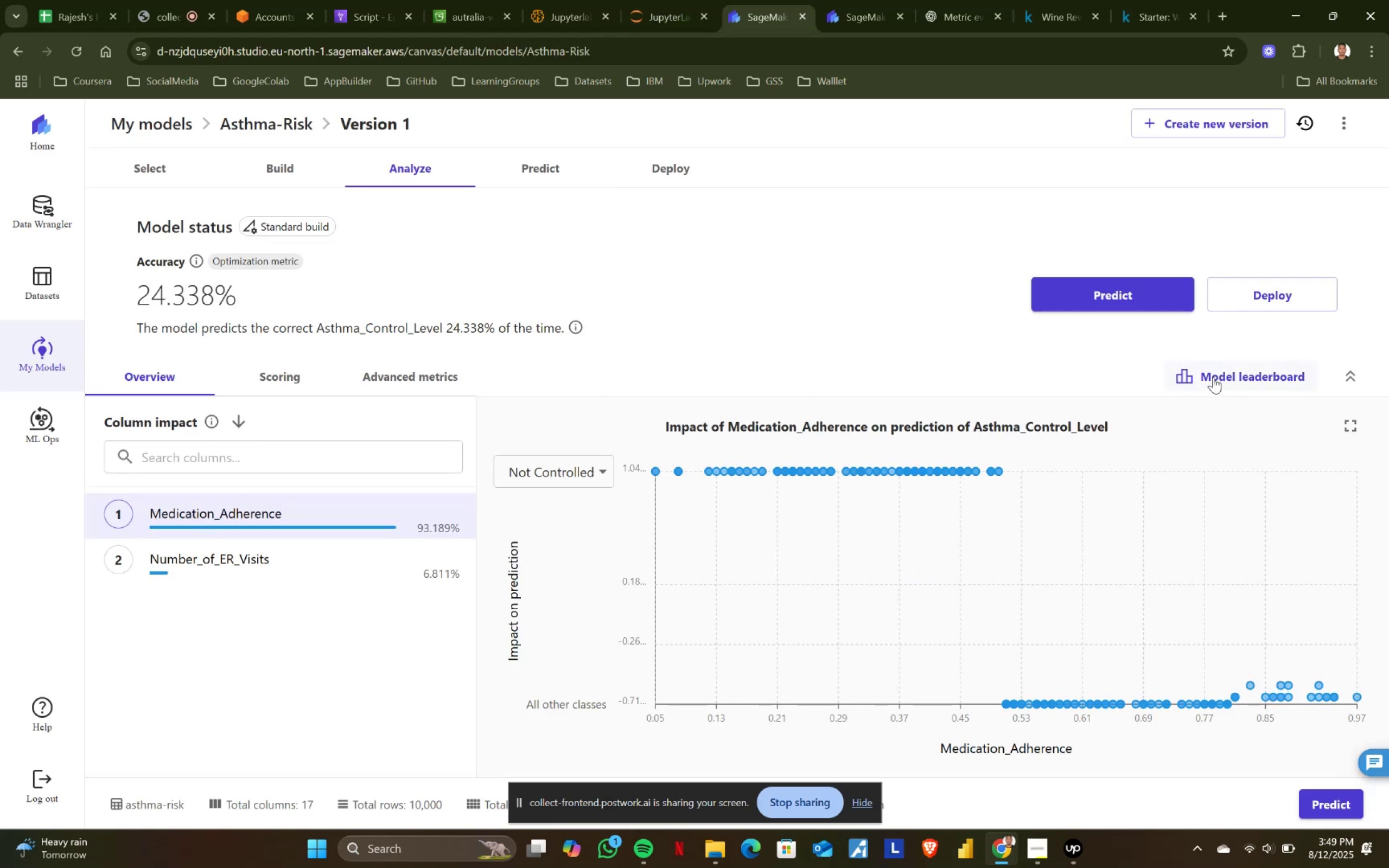 
wait(6.59)
 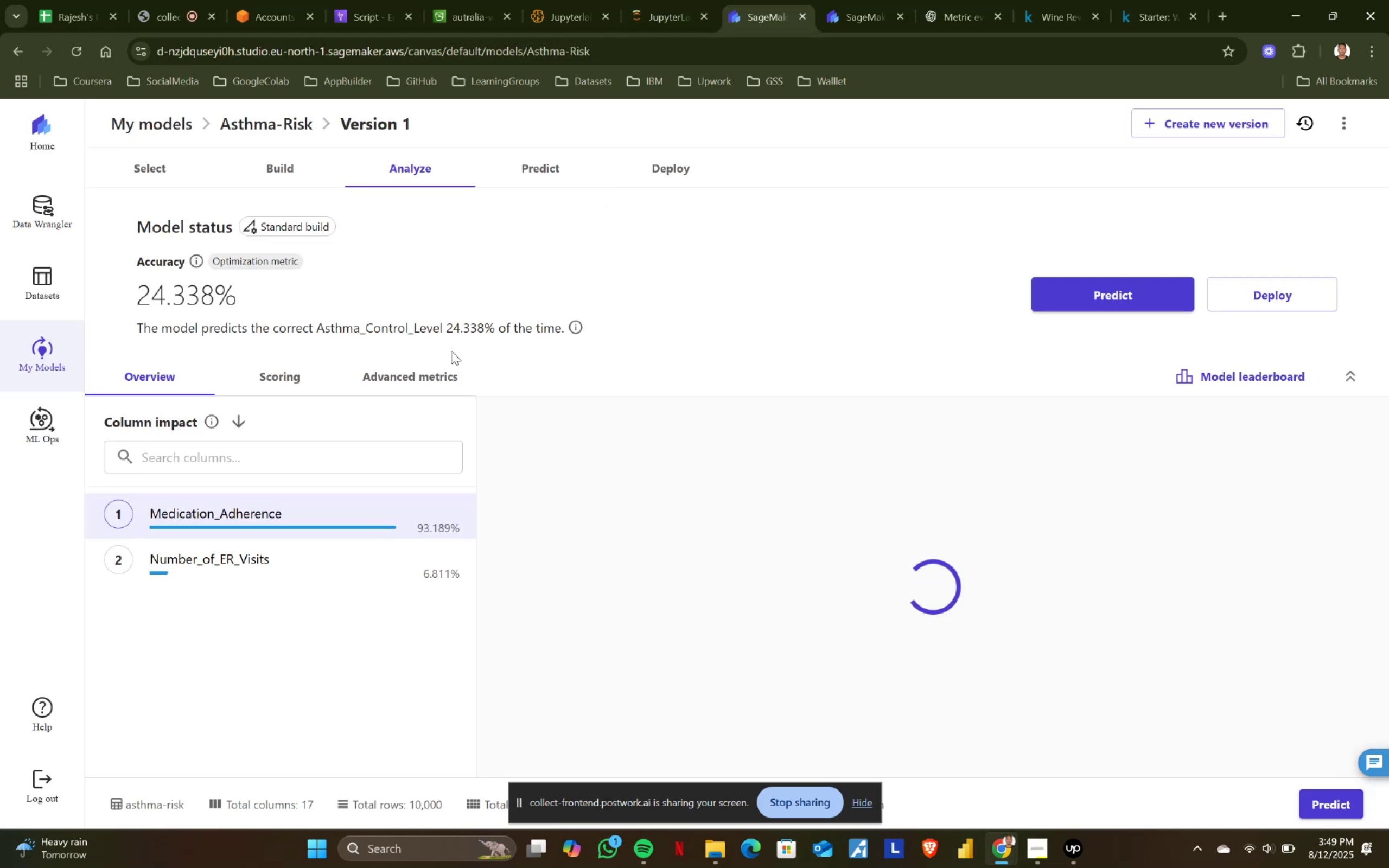 
left_click([298, 163])
 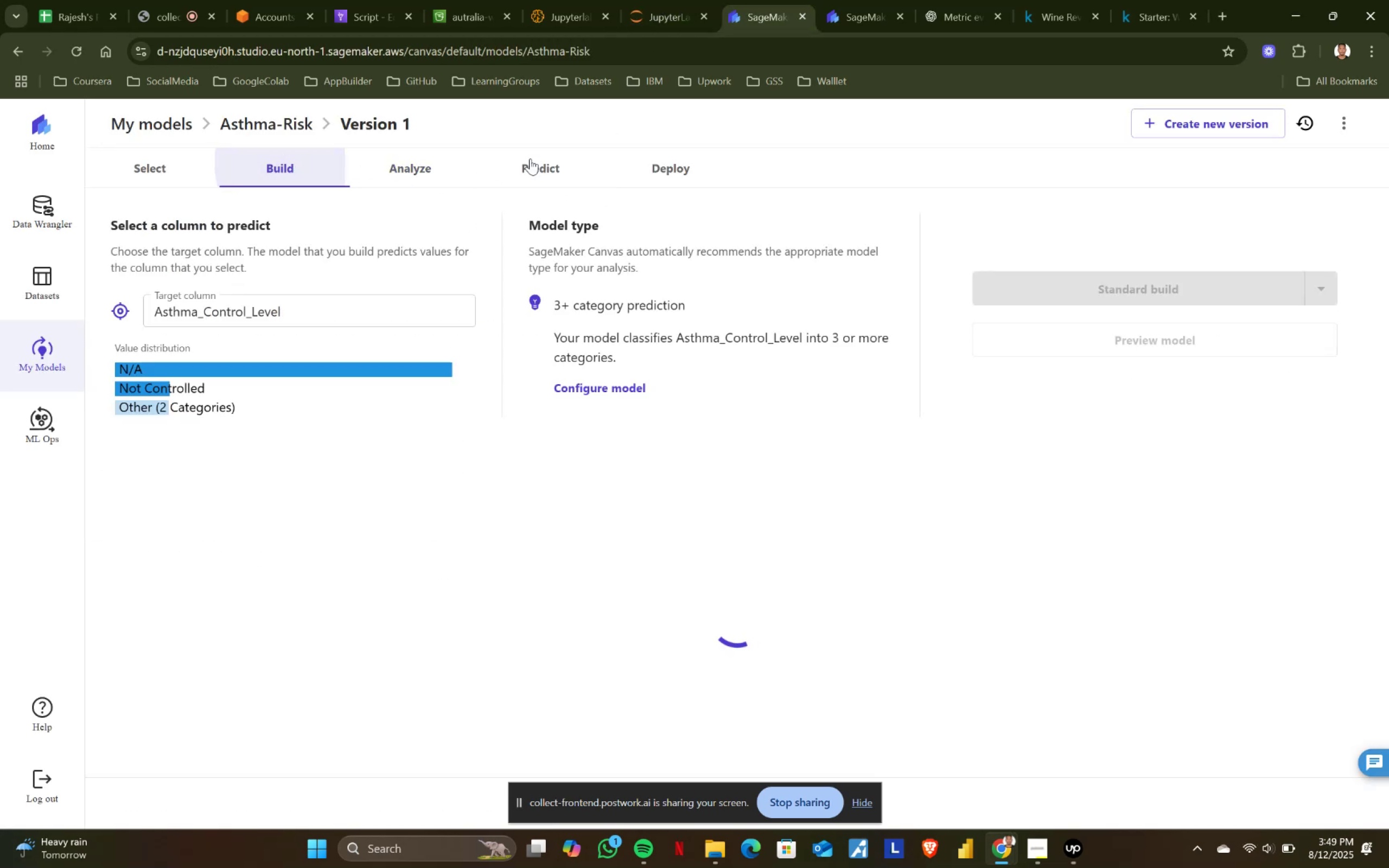 
left_click([533, 158])
 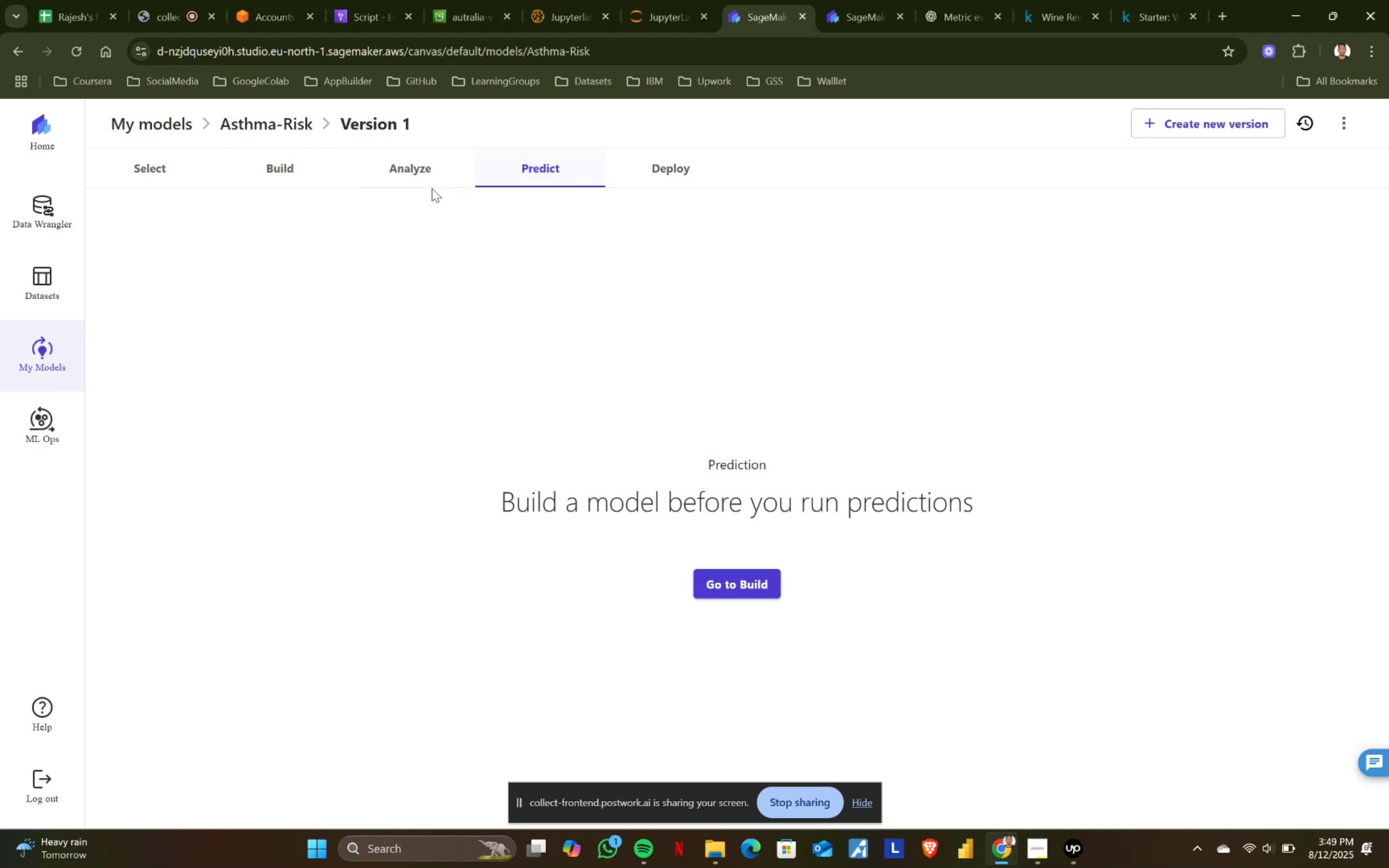 
left_click([429, 183])
 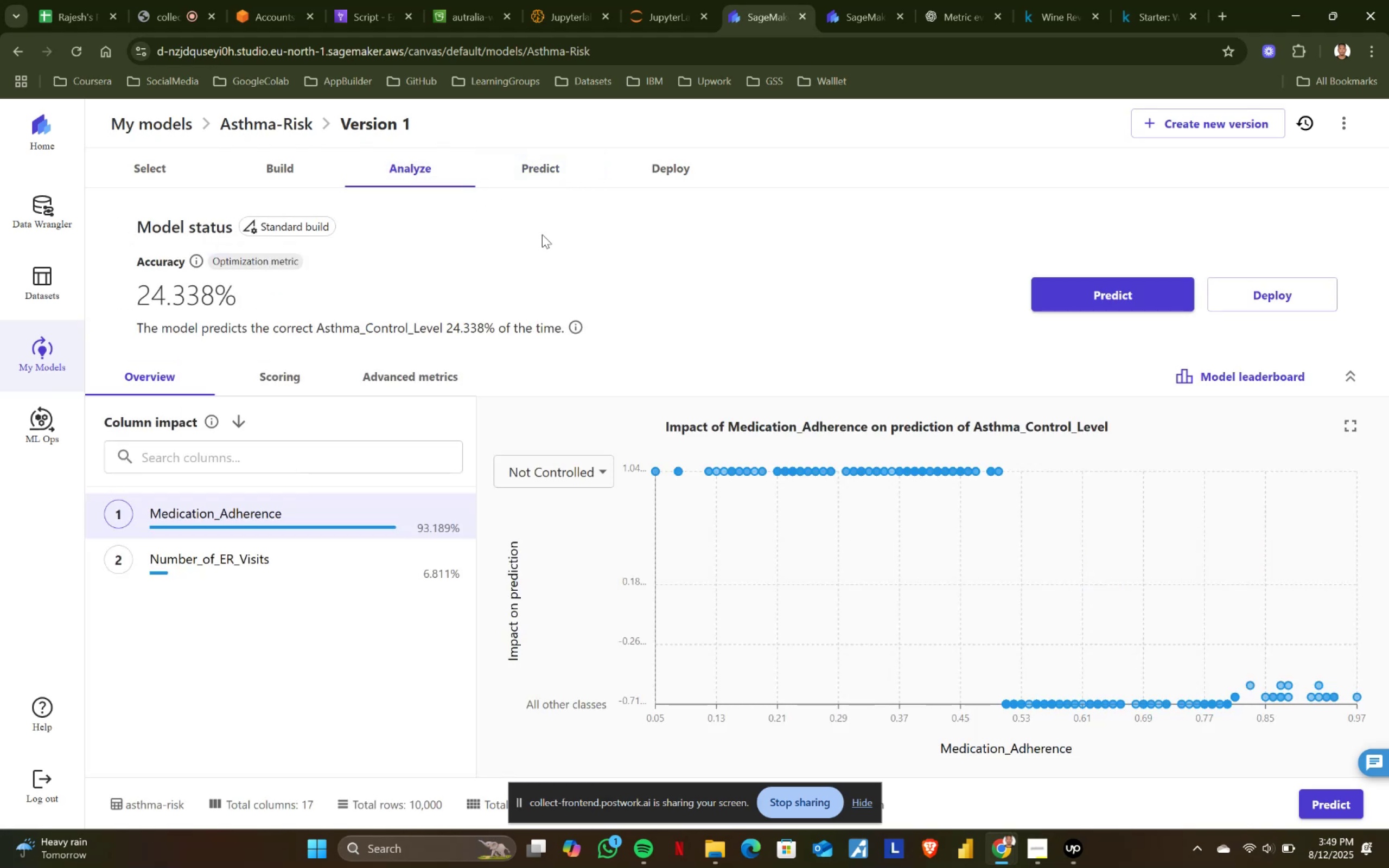 
scroll: coordinate [1133, 522], scroll_direction: down, amount: 3.0
 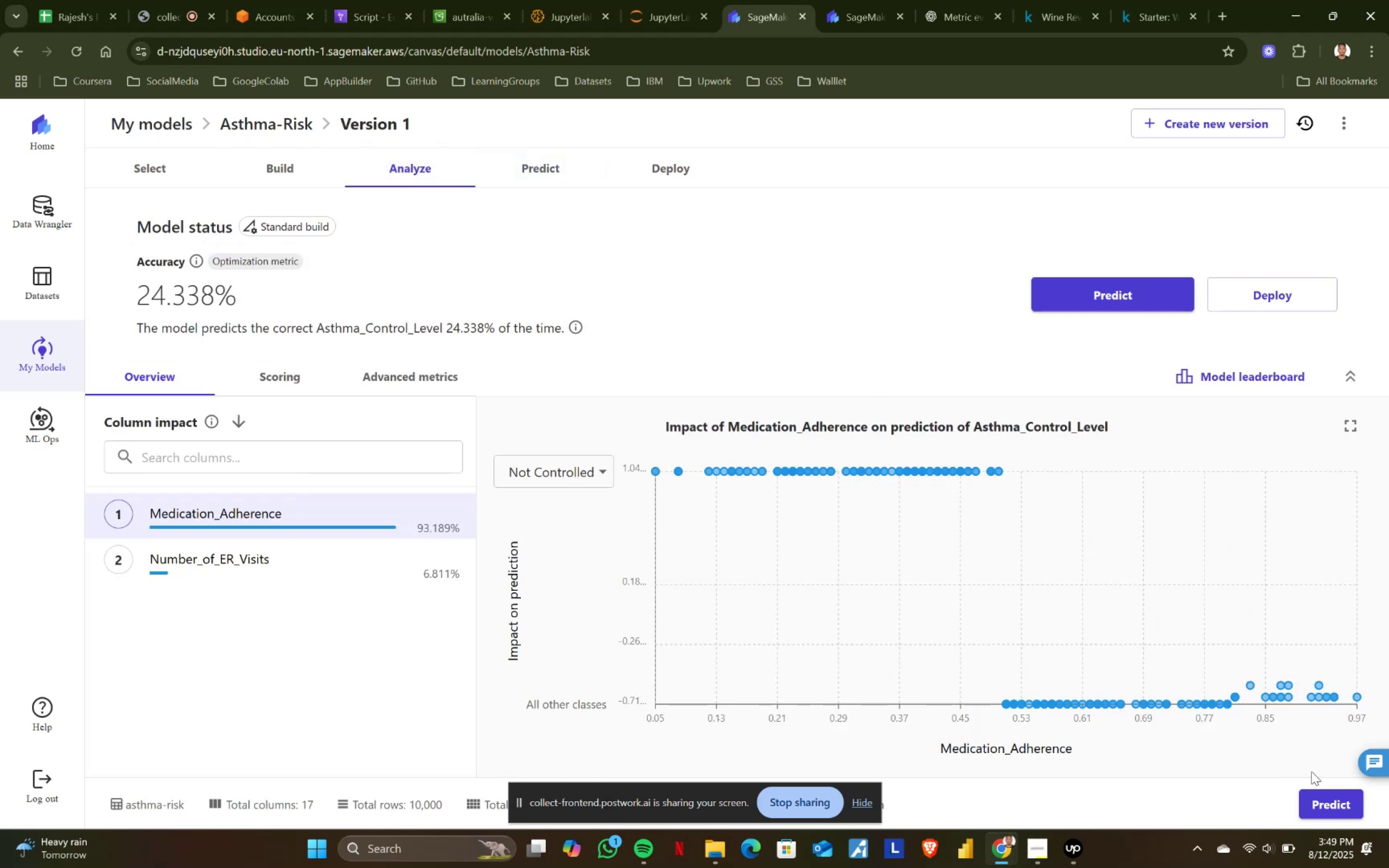 
left_click([1318, 800])
 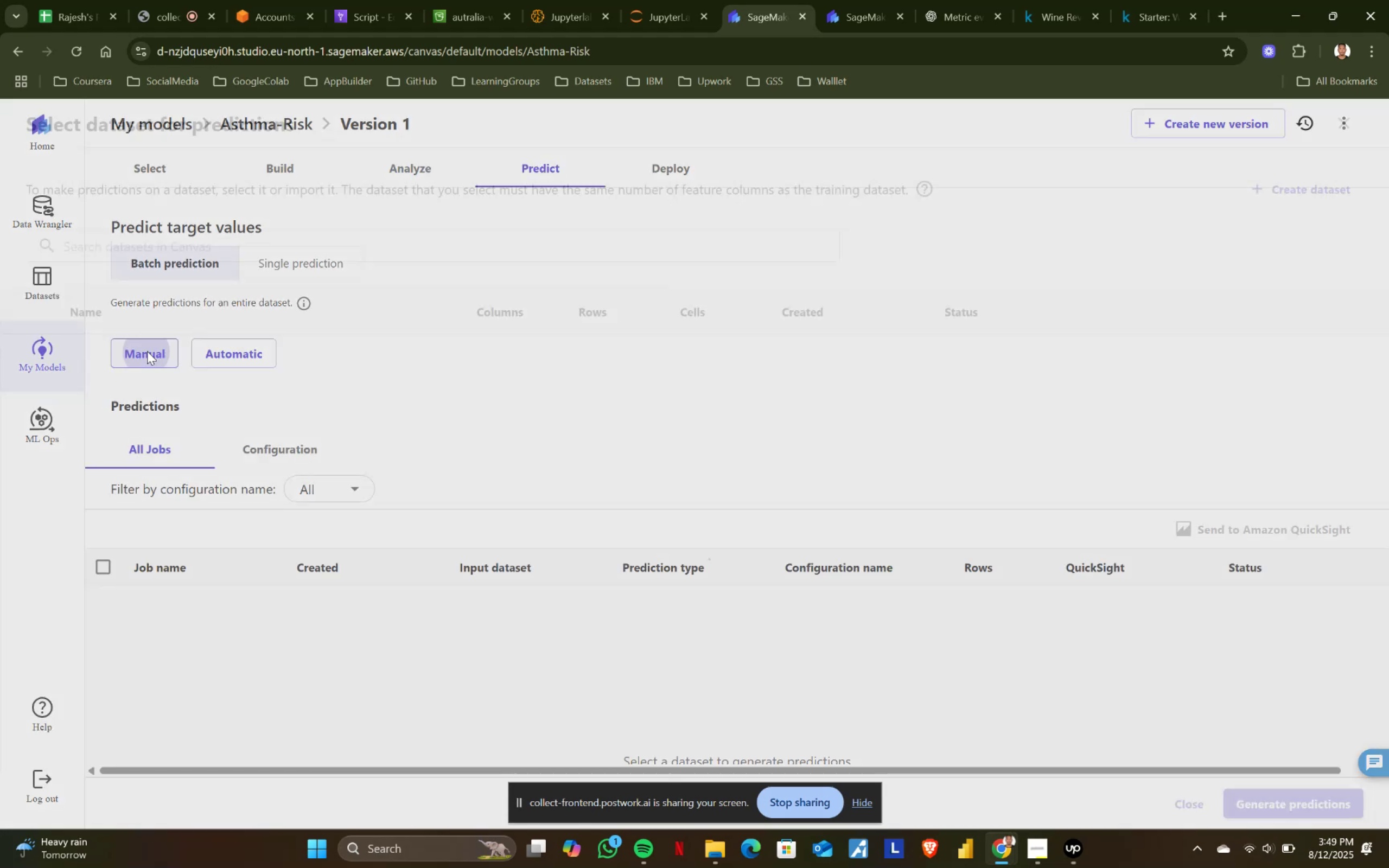 
wait(5.94)
 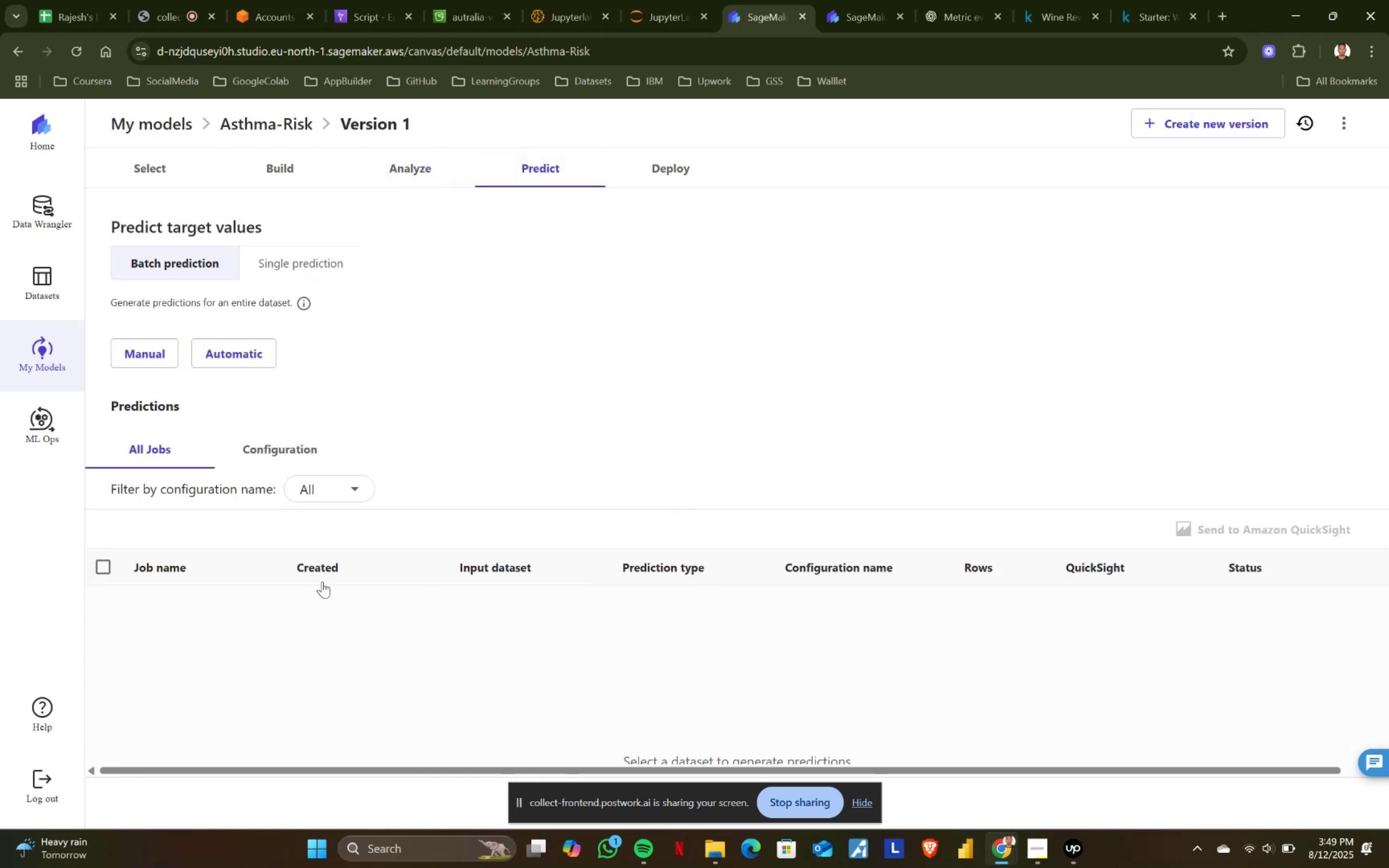 
left_click([40, 354])
 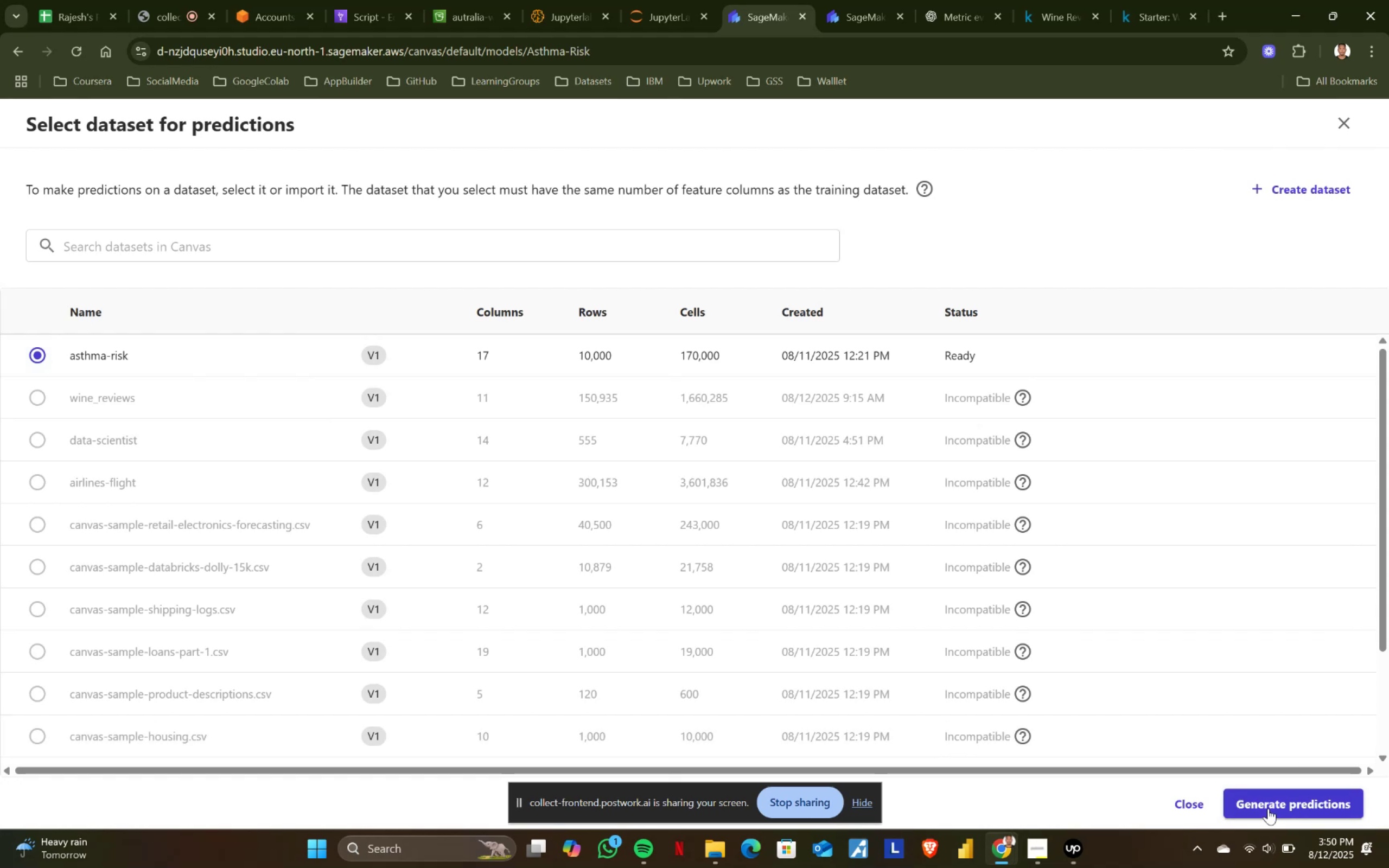 
left_click([1276, 802])
 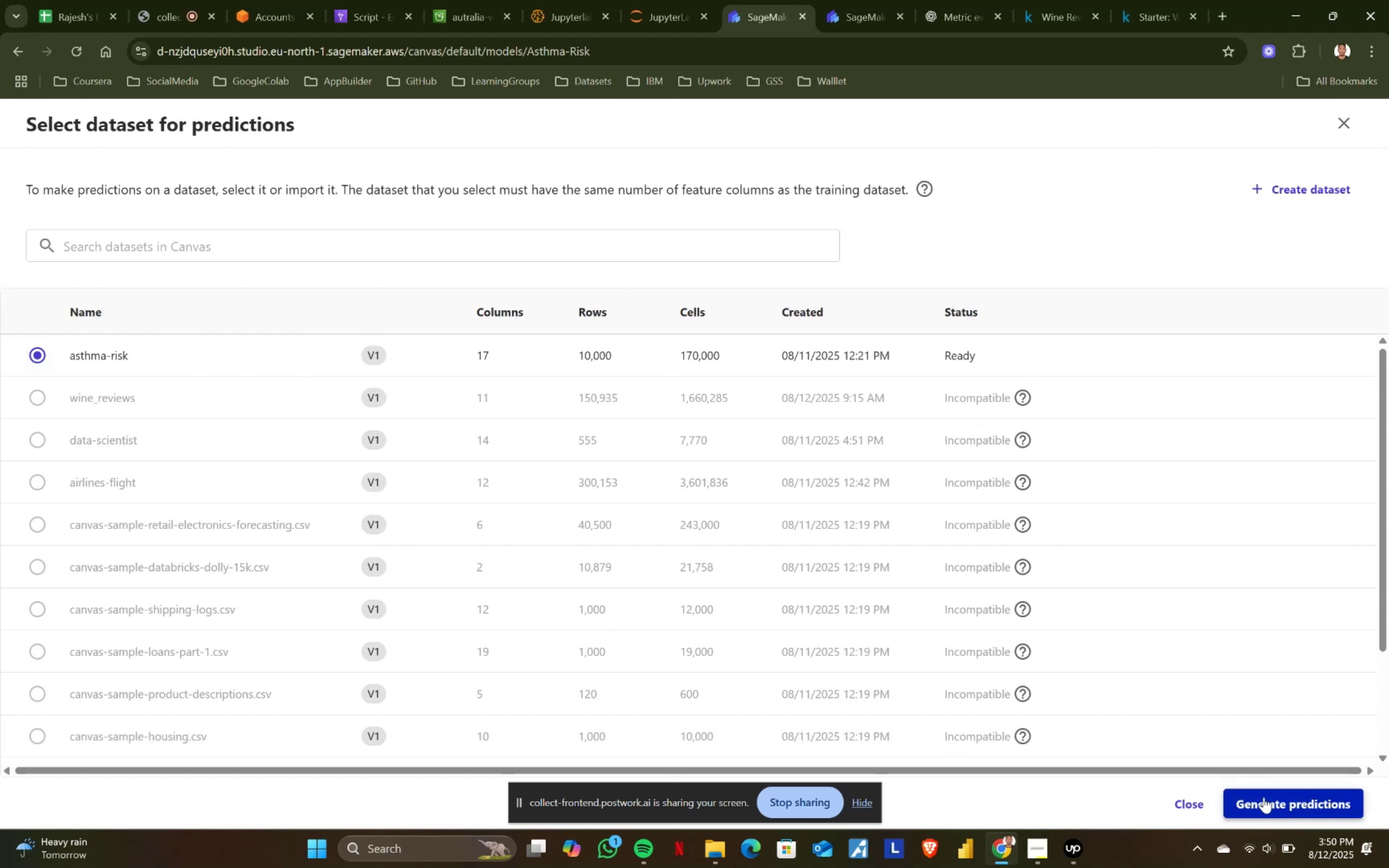 
mouse_move([401, 570])
 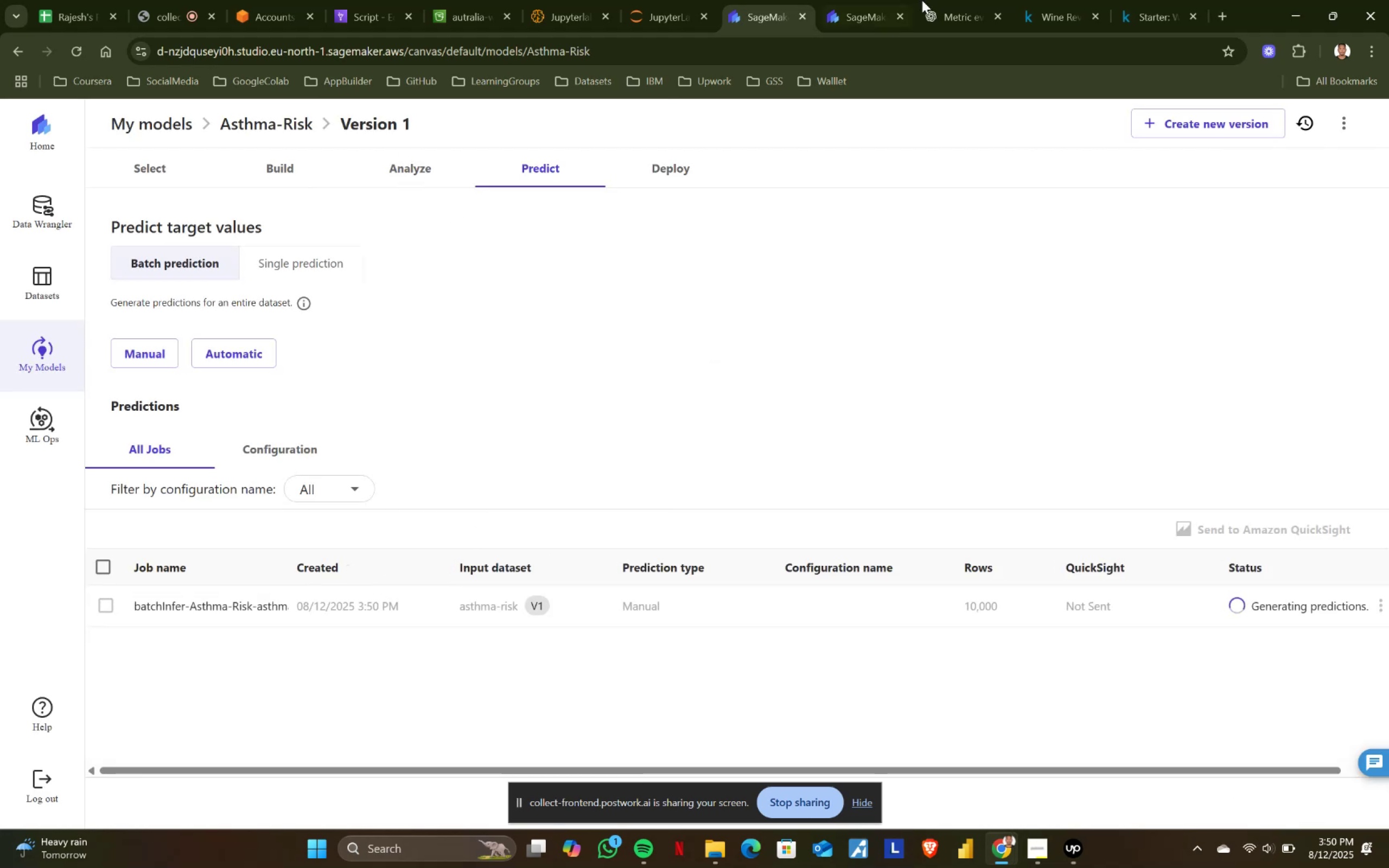 
left_click([665, 0])
 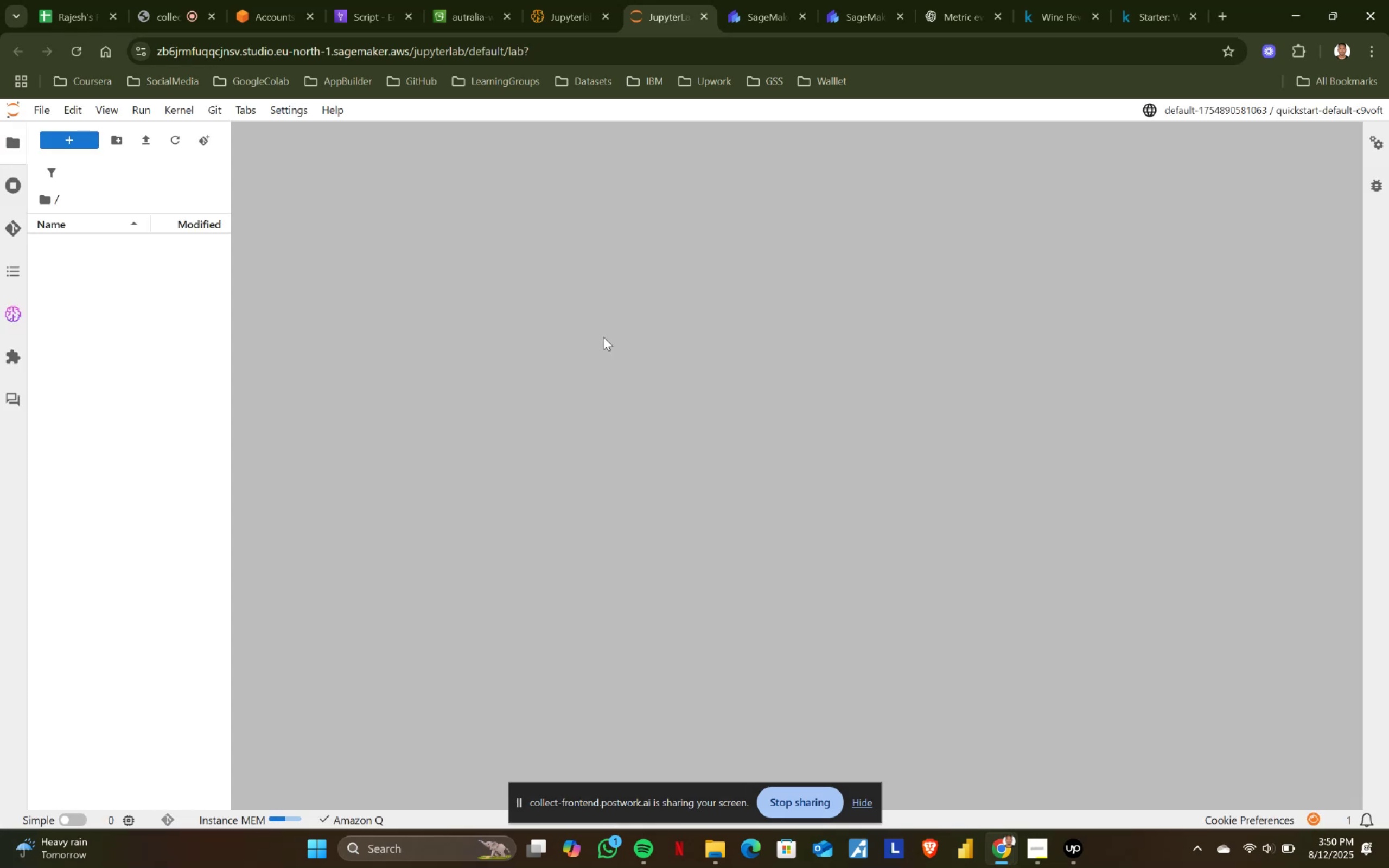 
wait(12.33)
 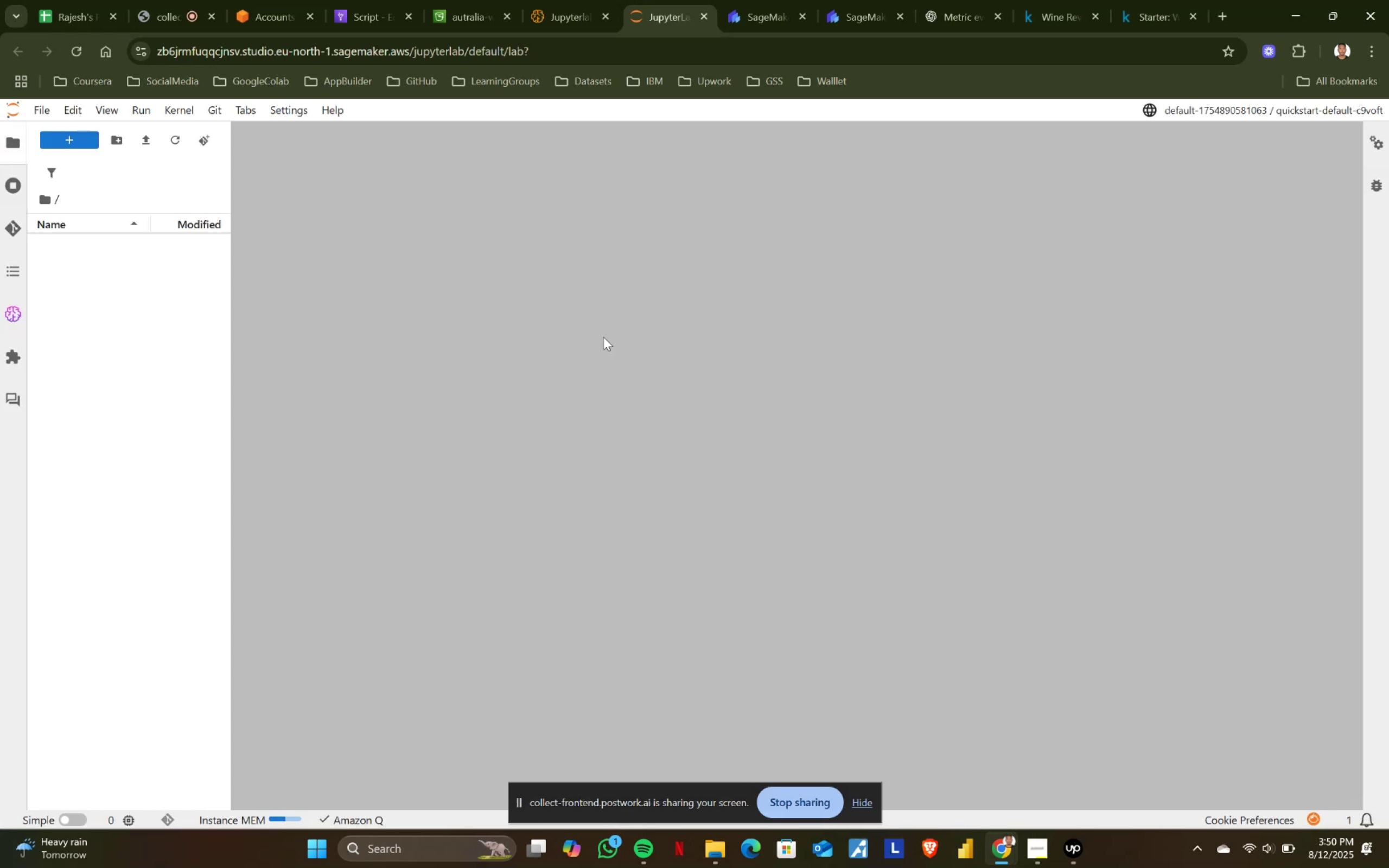 
left_click([425, 305])
 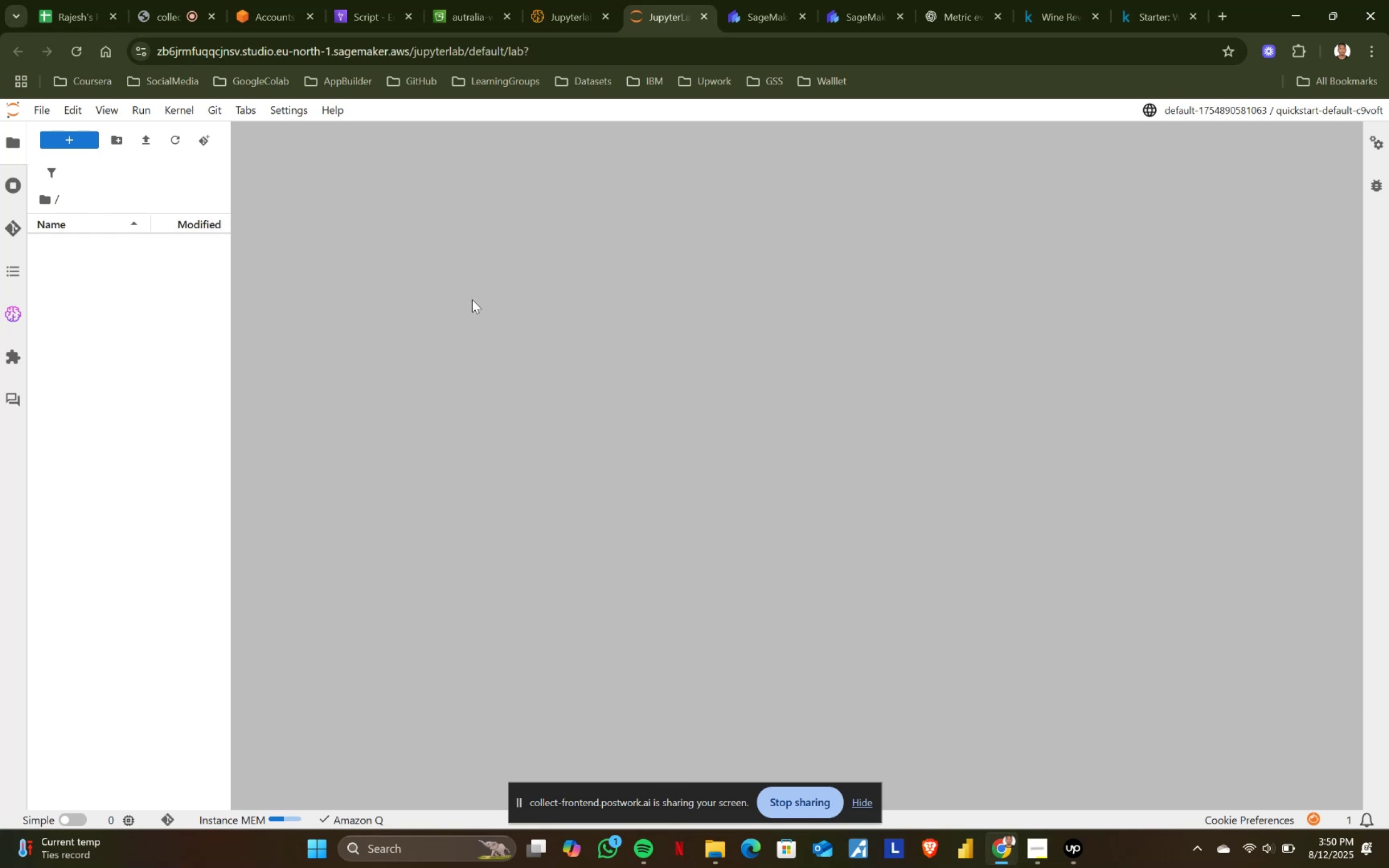 
left_click([564, 20])
 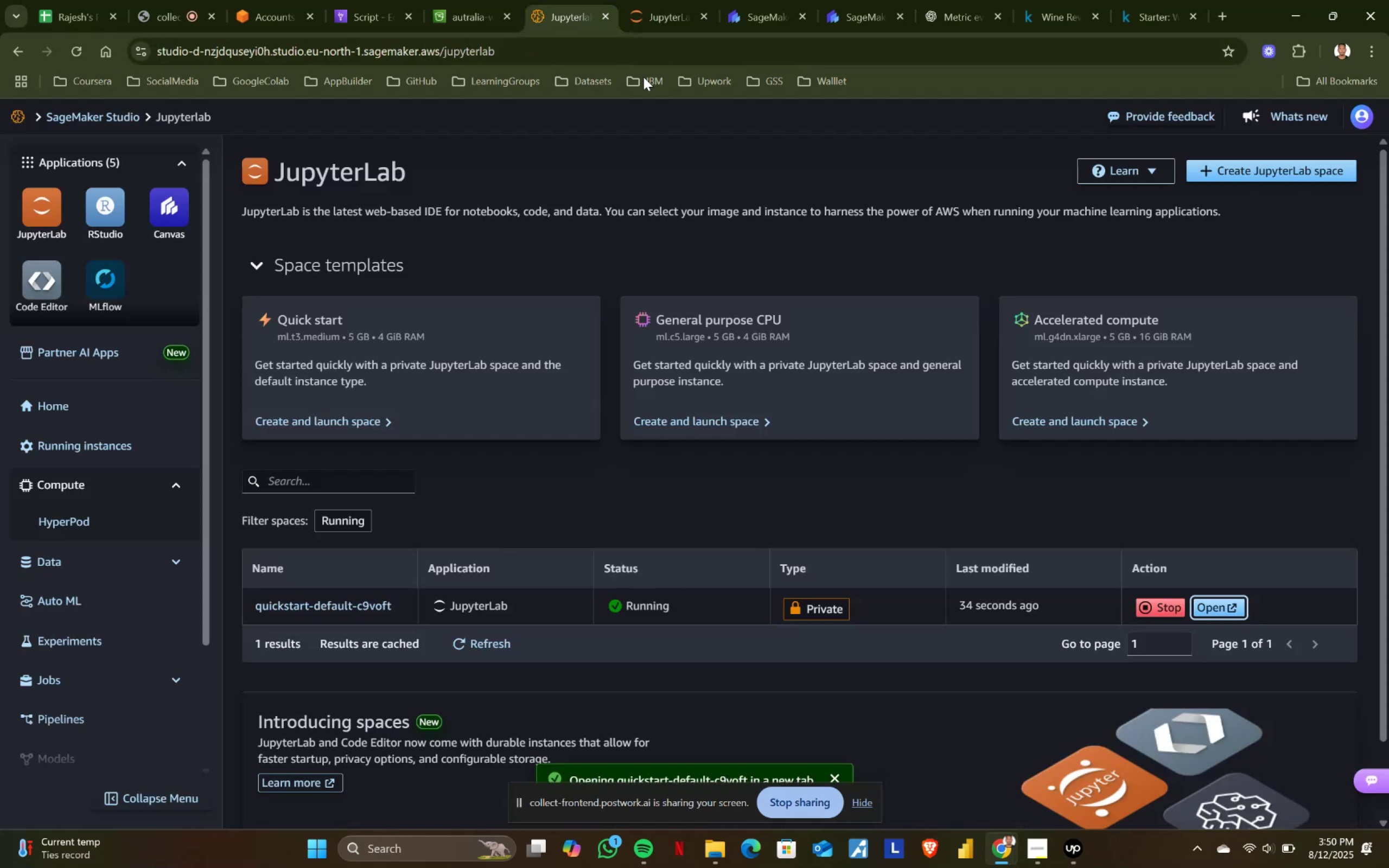 
left_click([682, 0])
 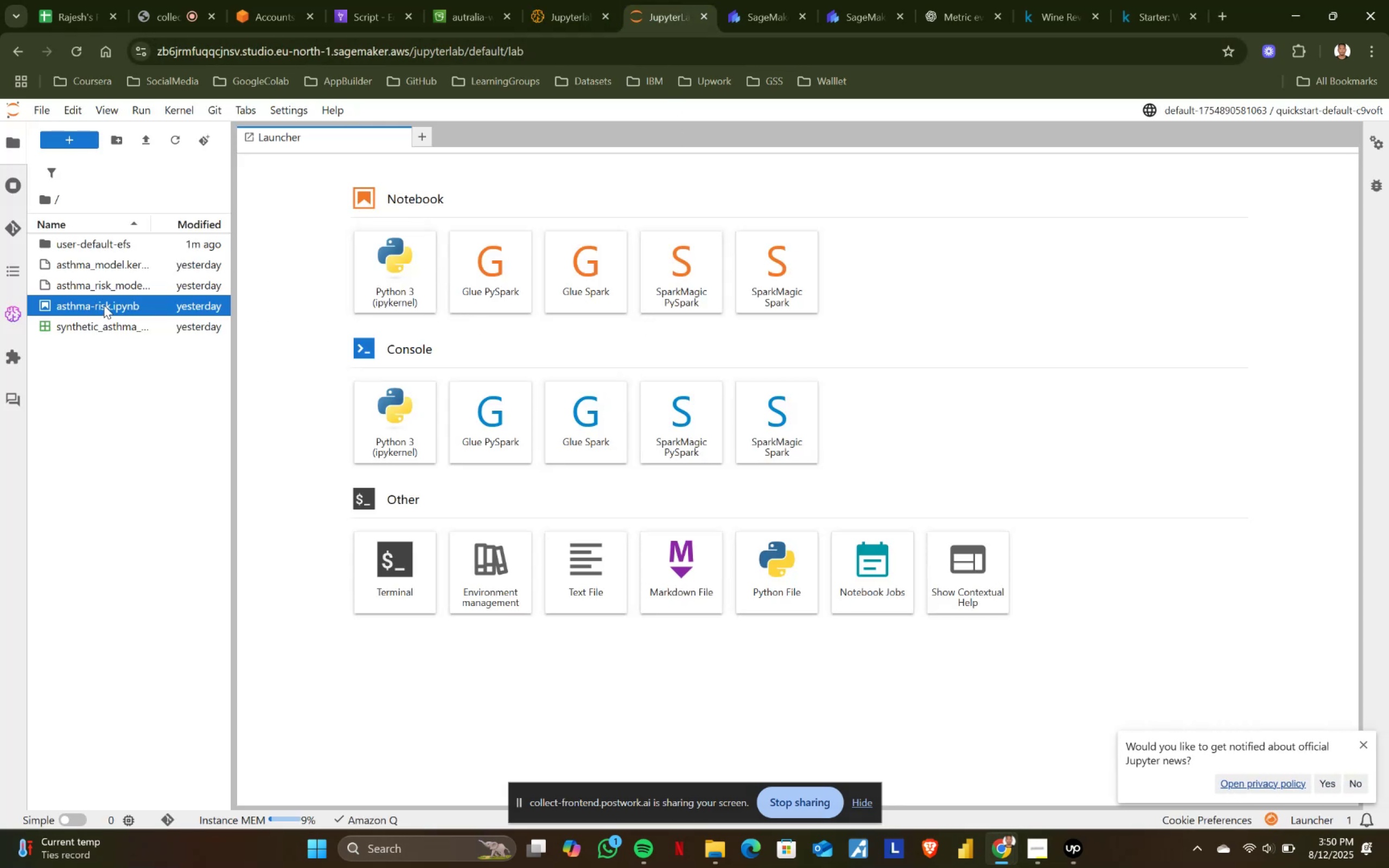 
double_click([104, 305])
 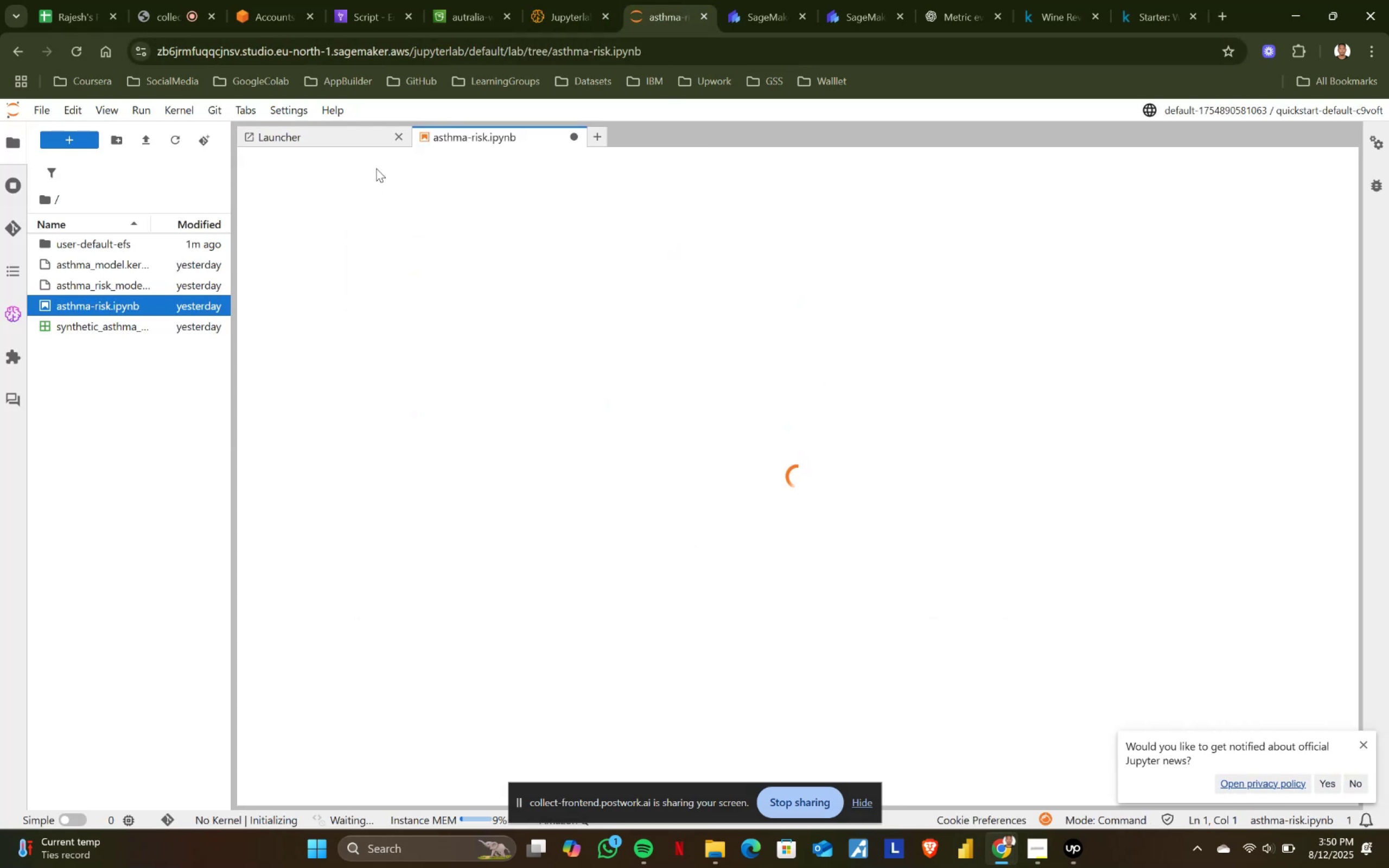 
left_click([398, 133])
 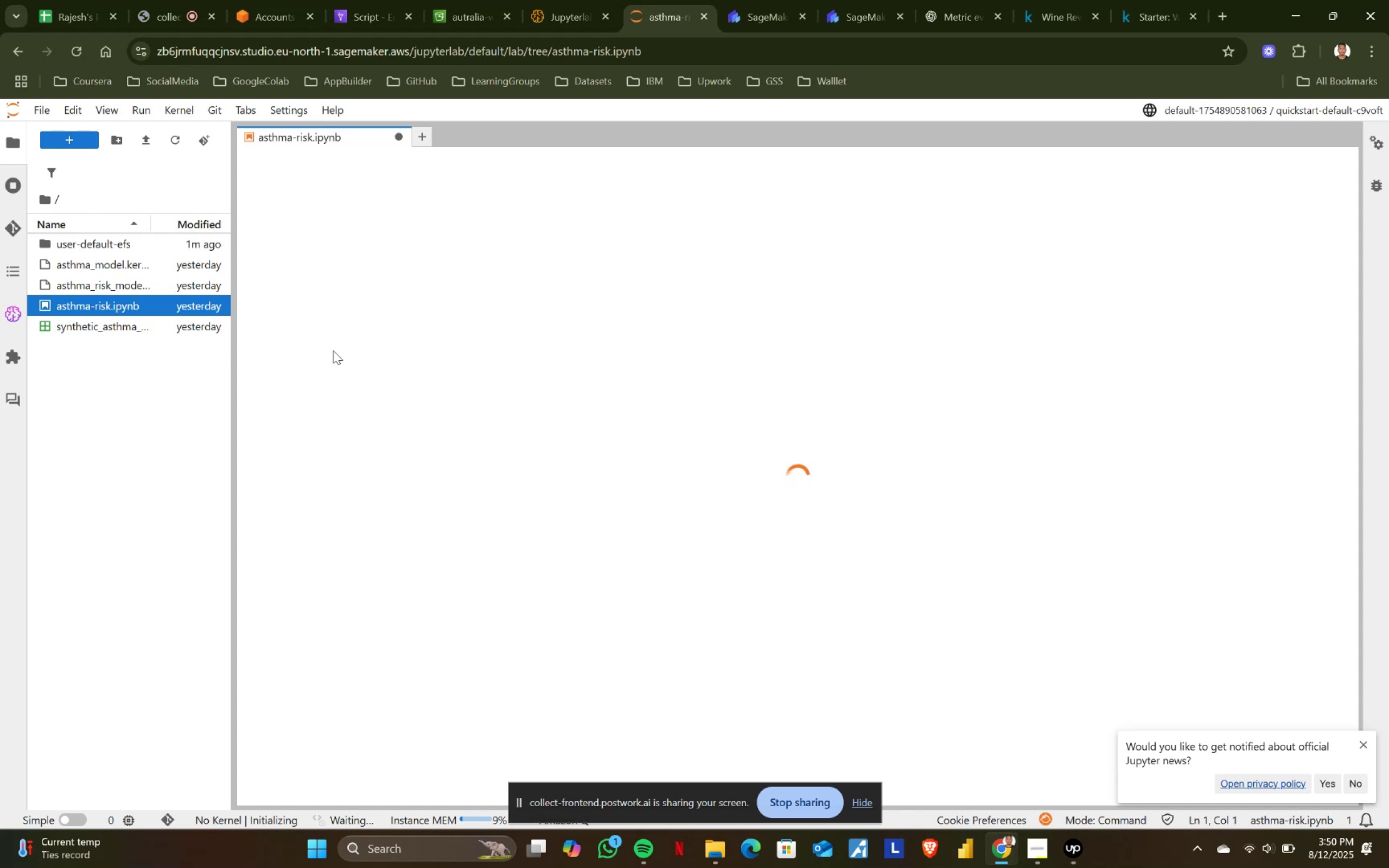 
wait(6.51)
 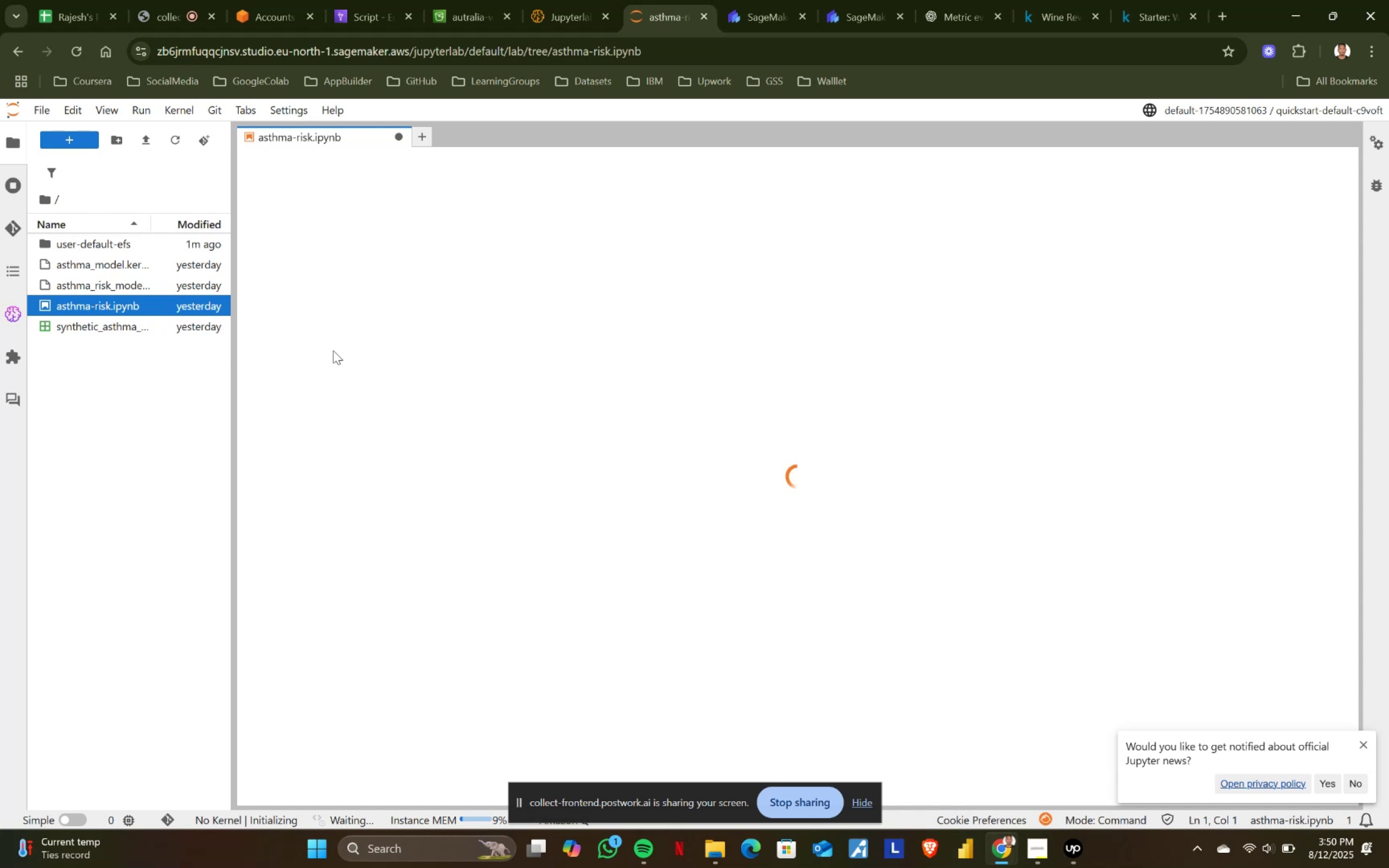 
left_click([743, 0])
 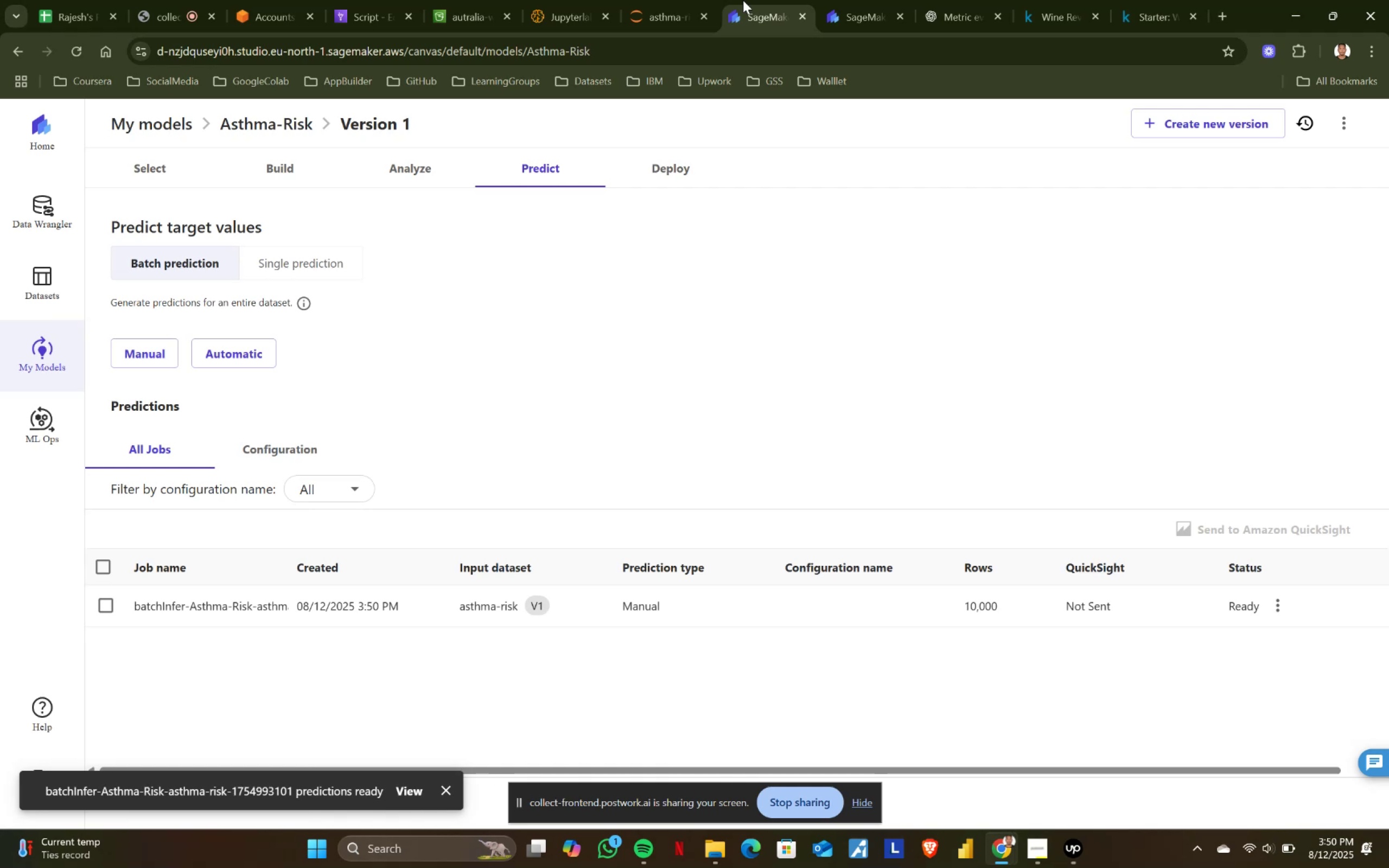 
wait(6.18)
 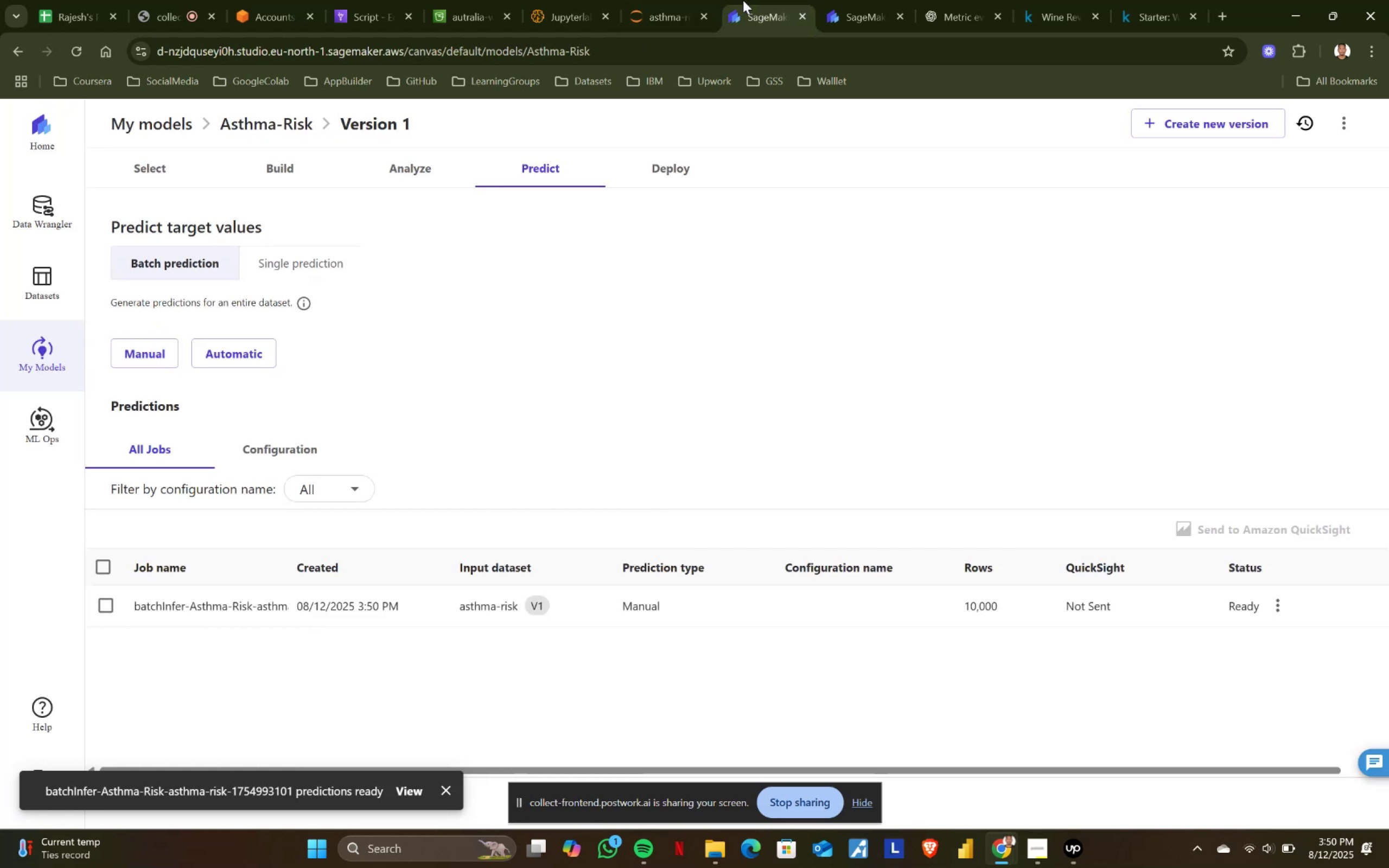 
mouse_move([664, 31])
 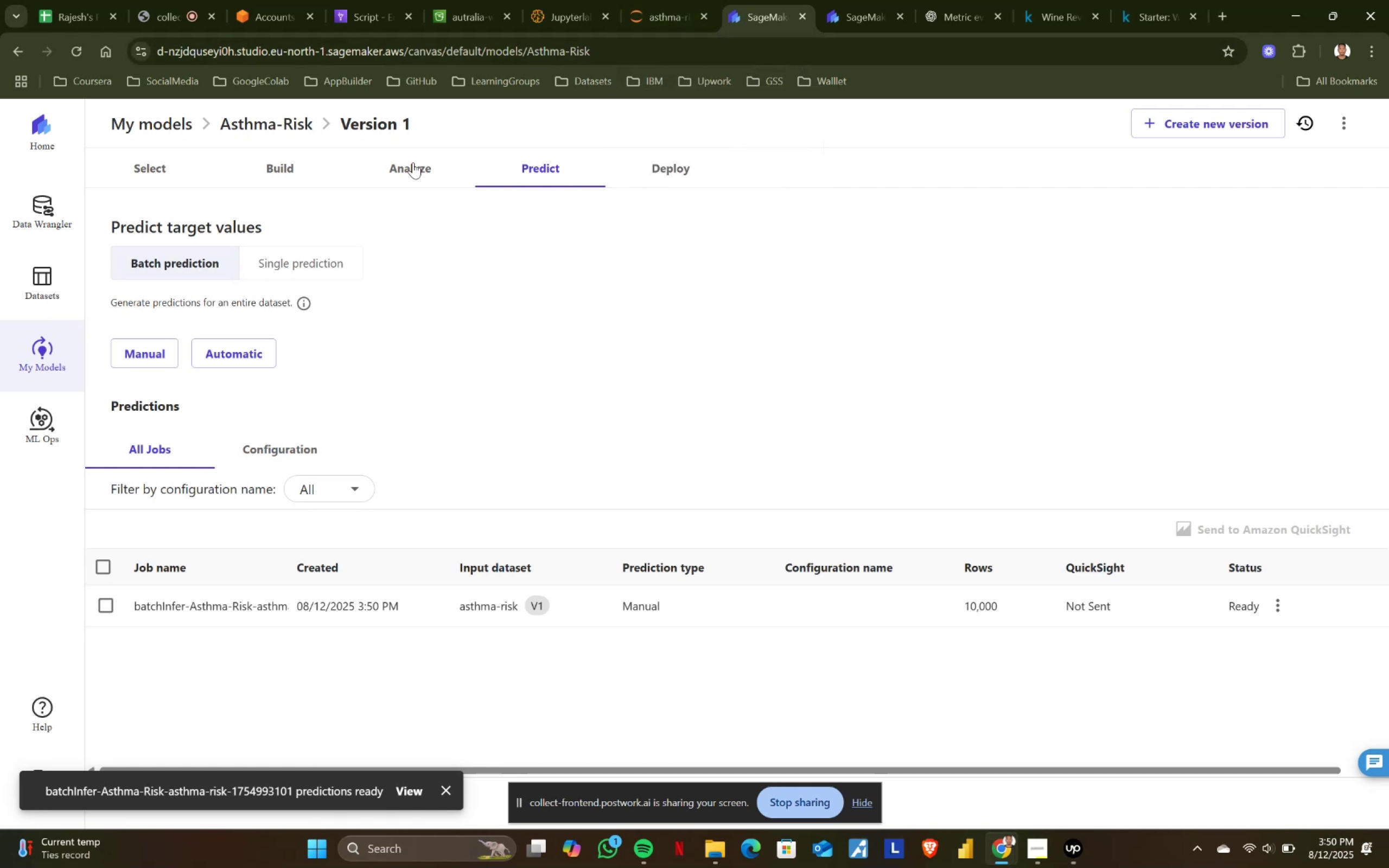 
left_click([413, 162])
 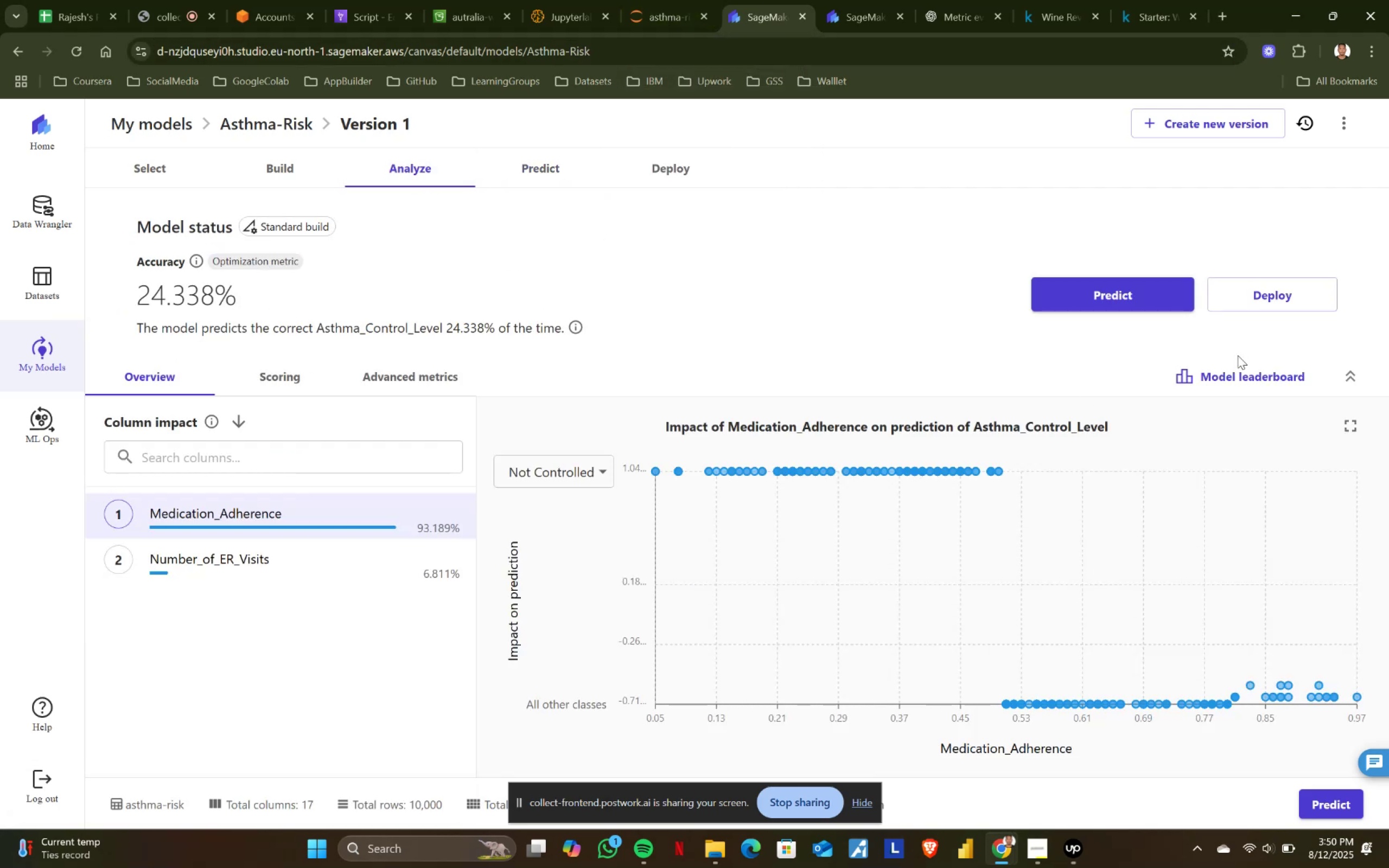 
scroll: coordinate [1281, 331], scroll_direction: up, amount: 2.0
 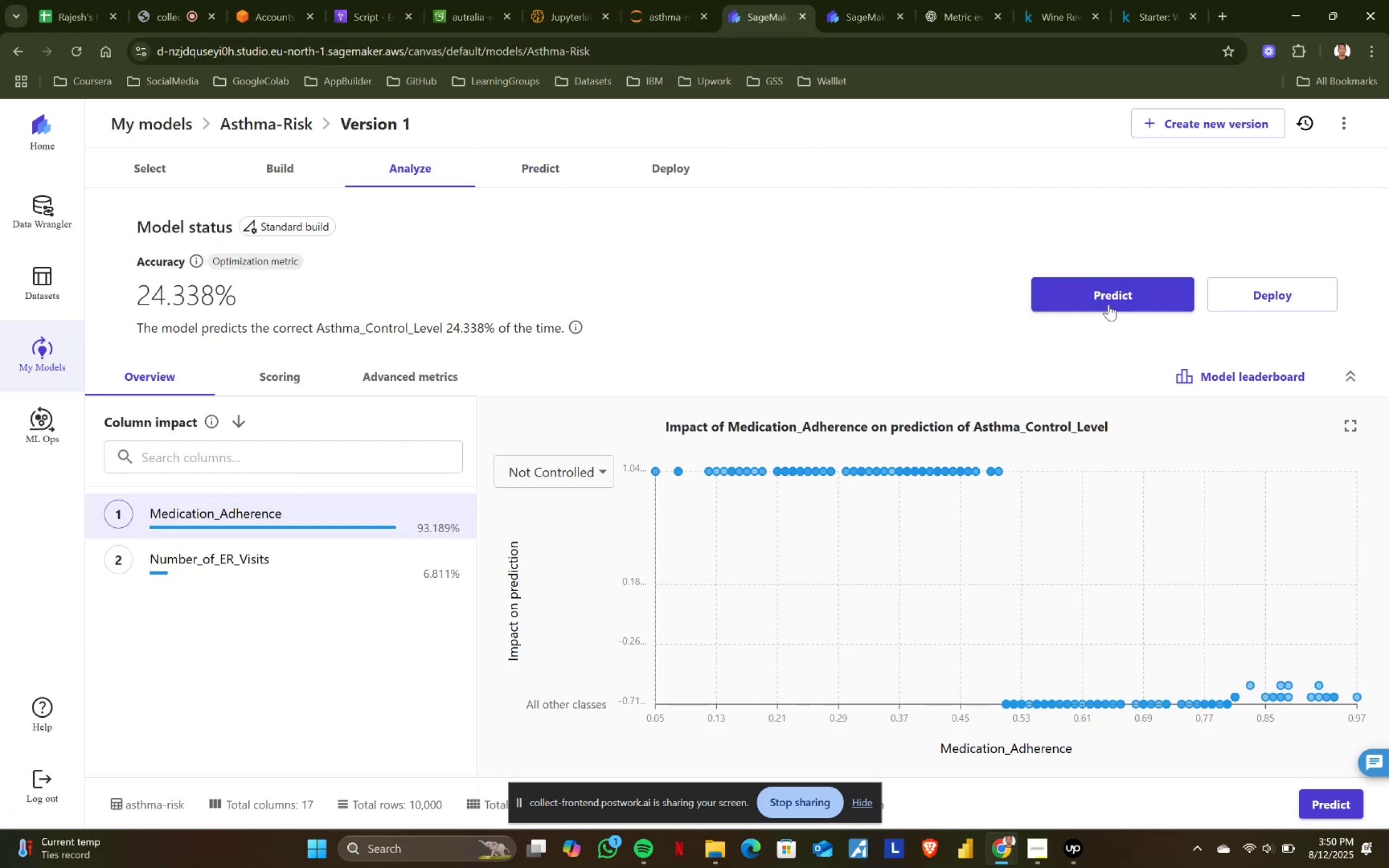 
left_click([1107, 304])
 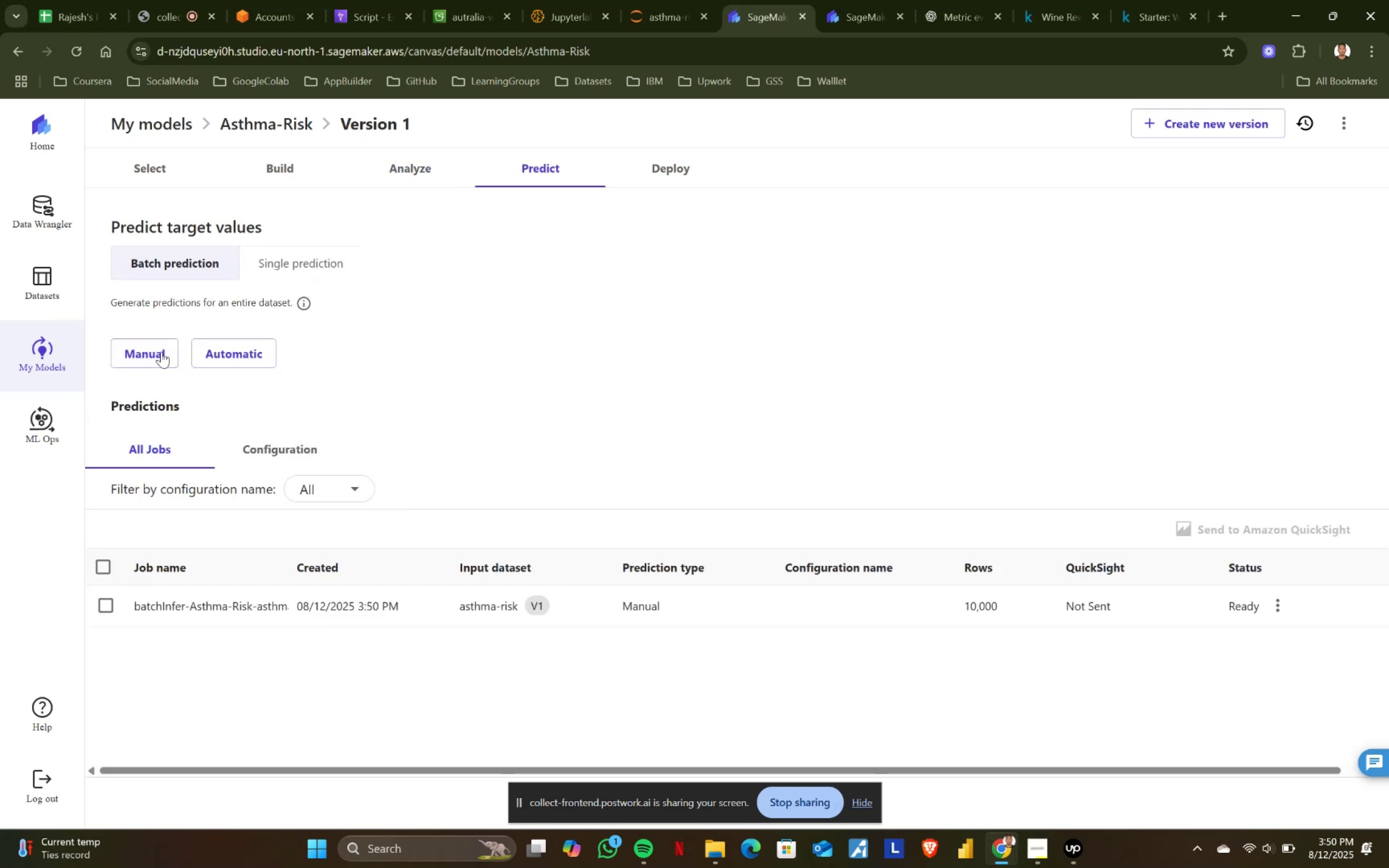 
left_click([149, 346])
 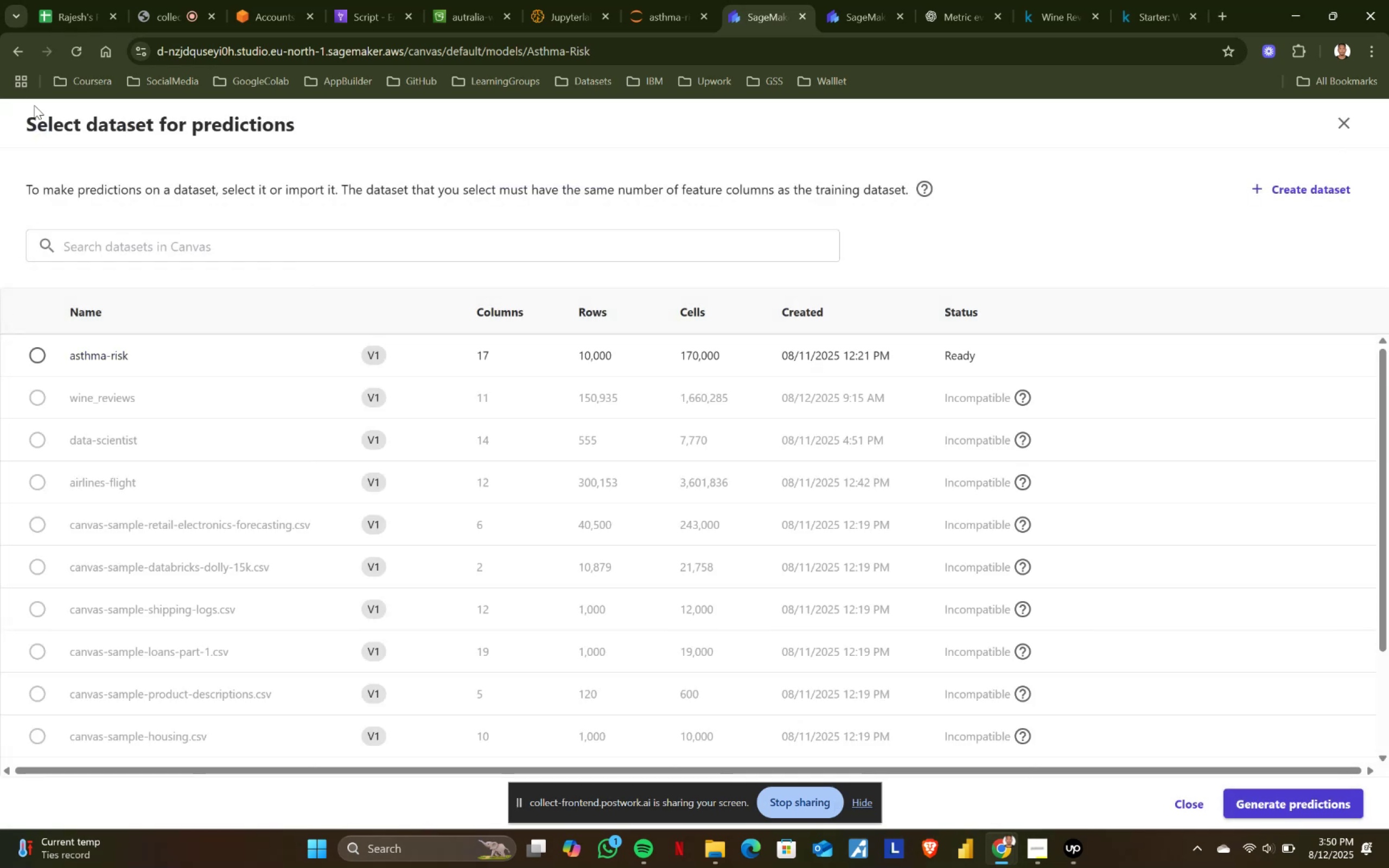 
left_click([10, 57])
 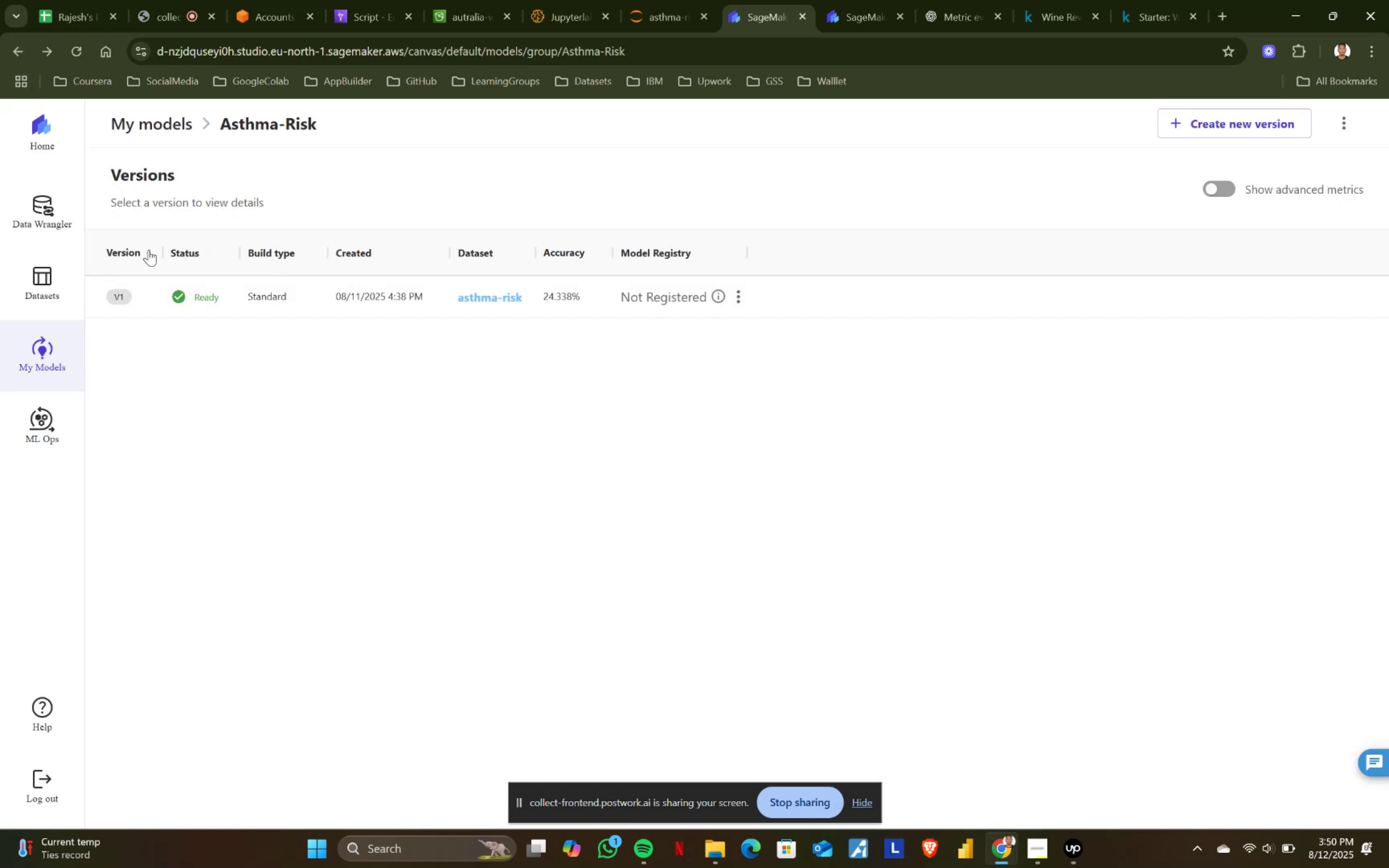 
left_click([215, 298])
 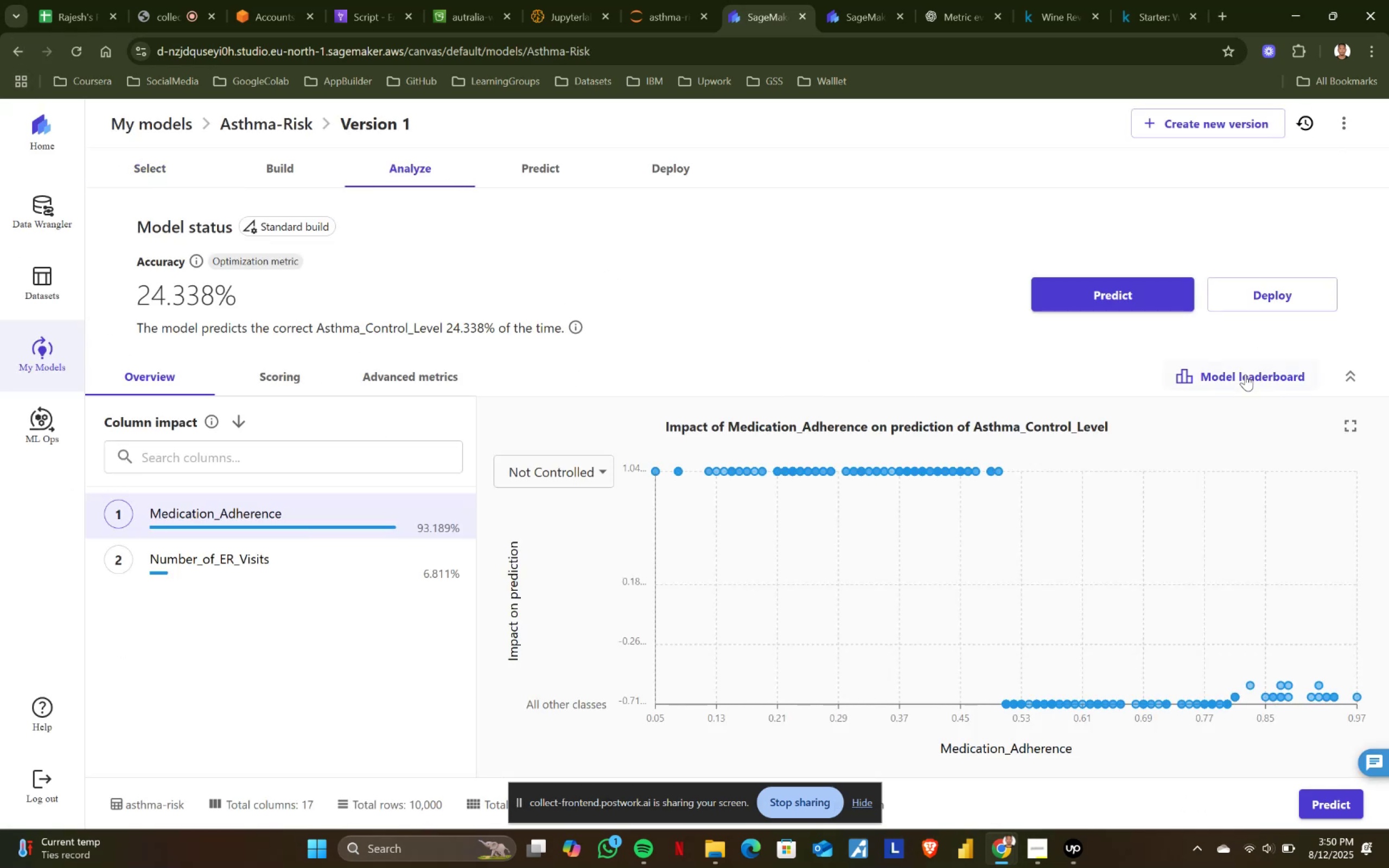 
left_click([1288, 296])
 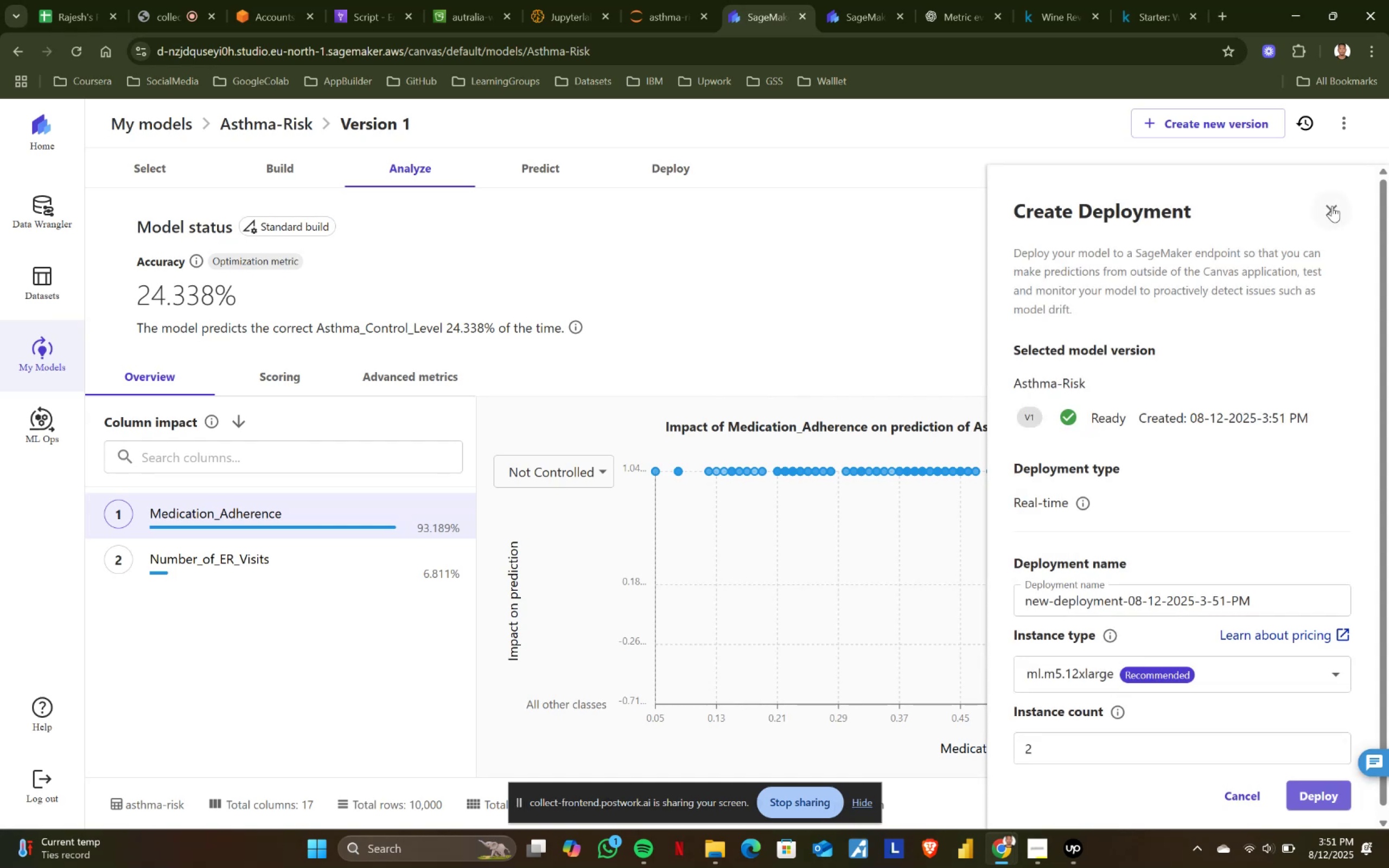 
left_click([1332, 206])
 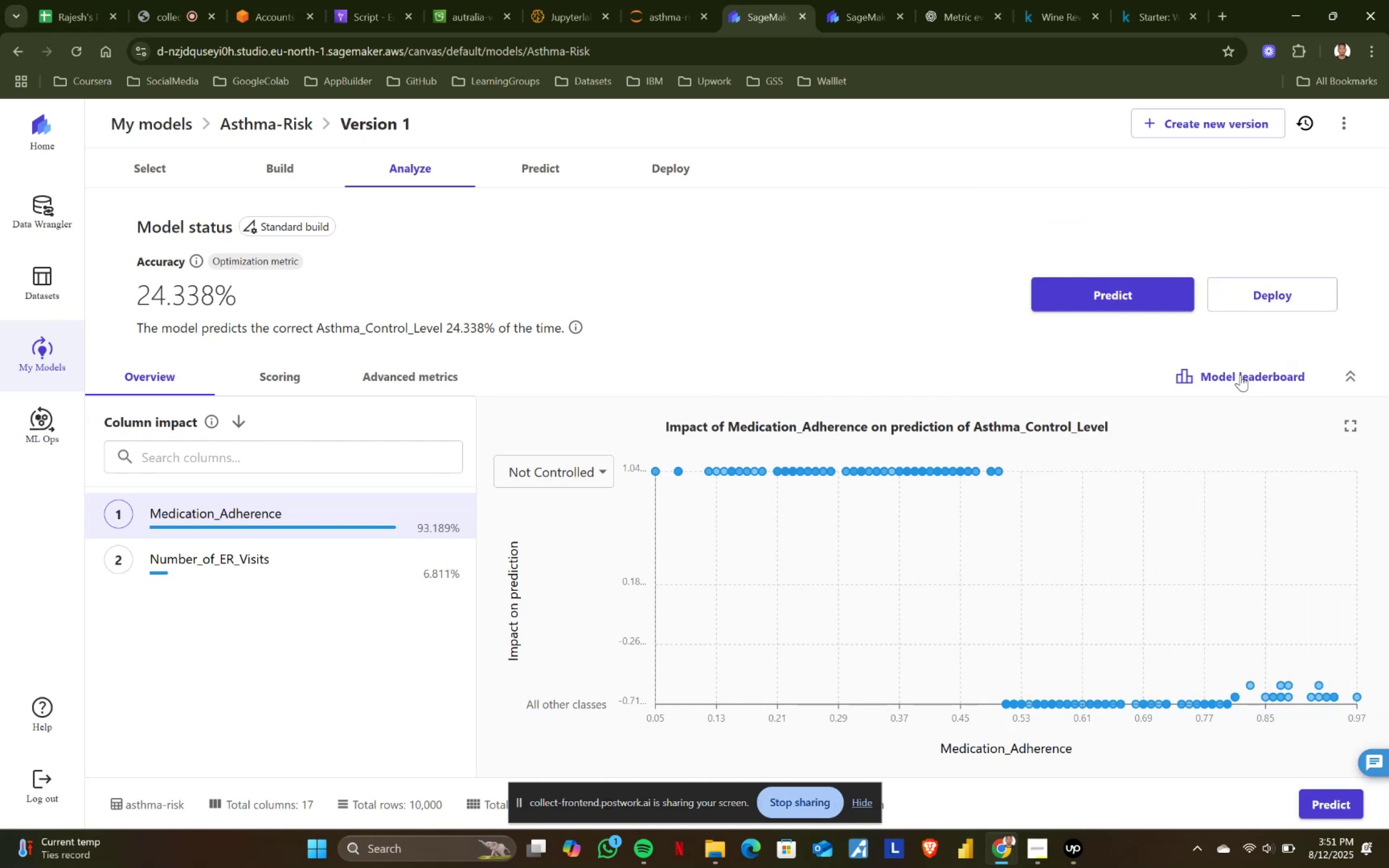 
left_click([1237, 379])
 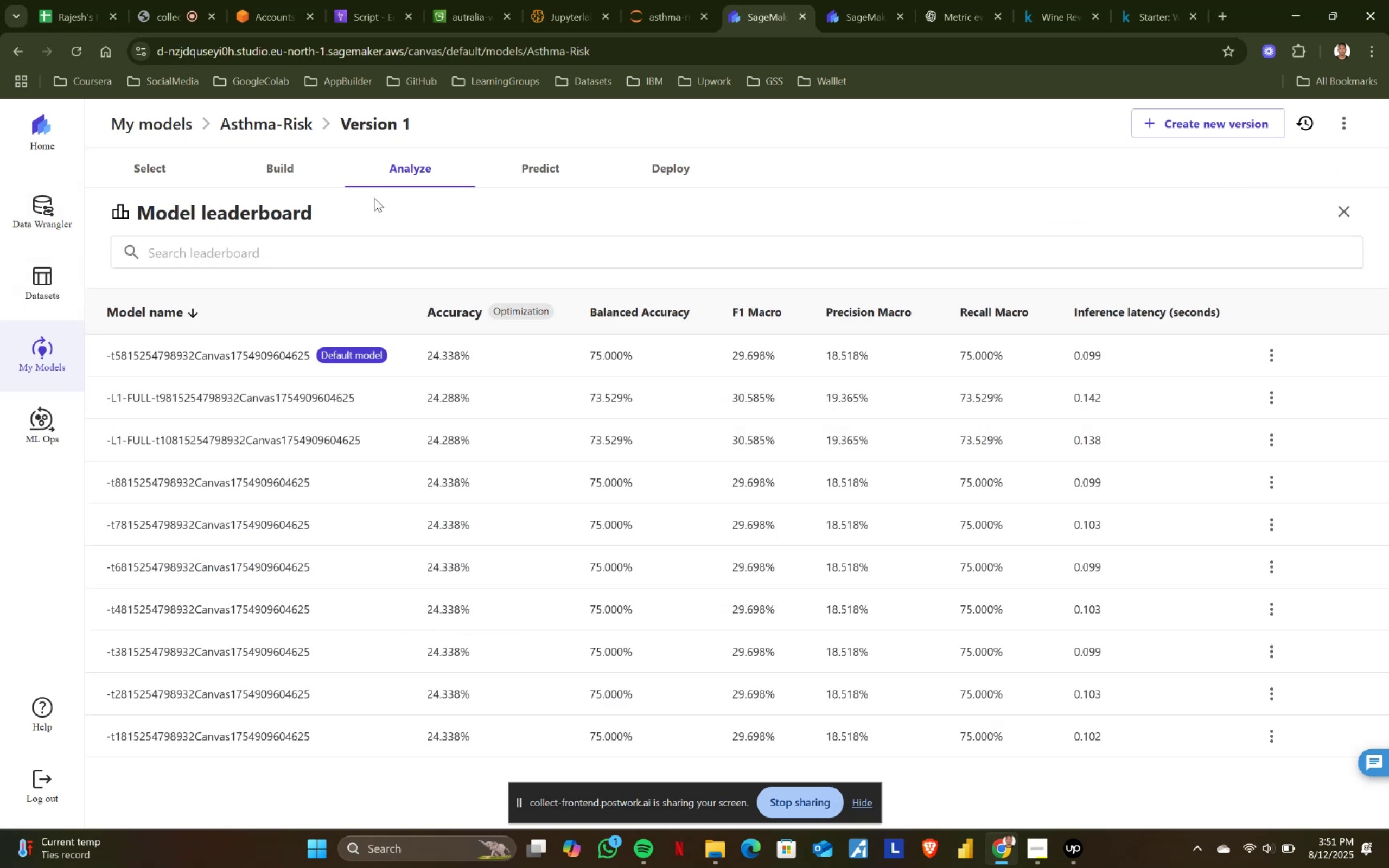 
left_click([544, 167])
 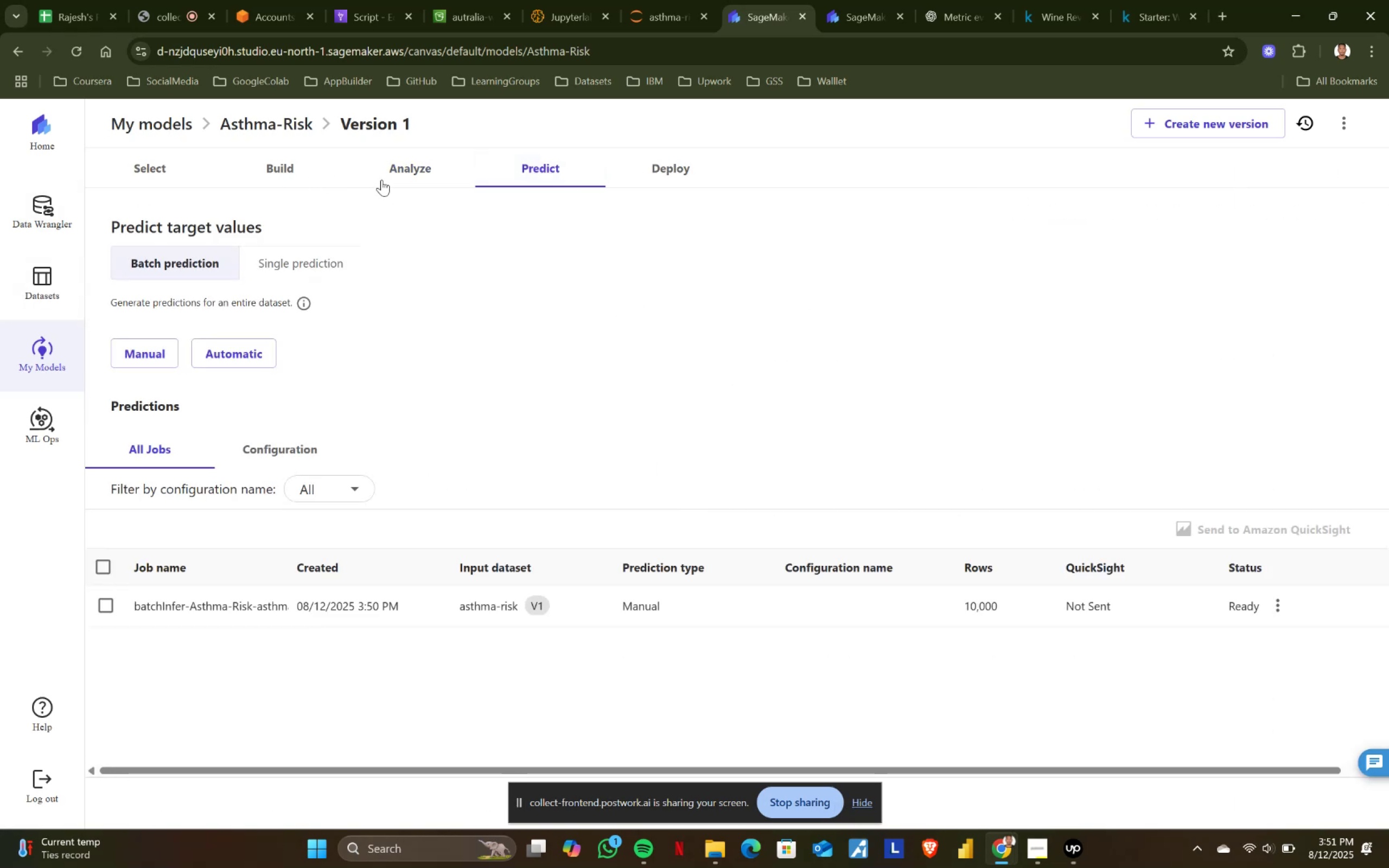 
left_click([400, 175])
 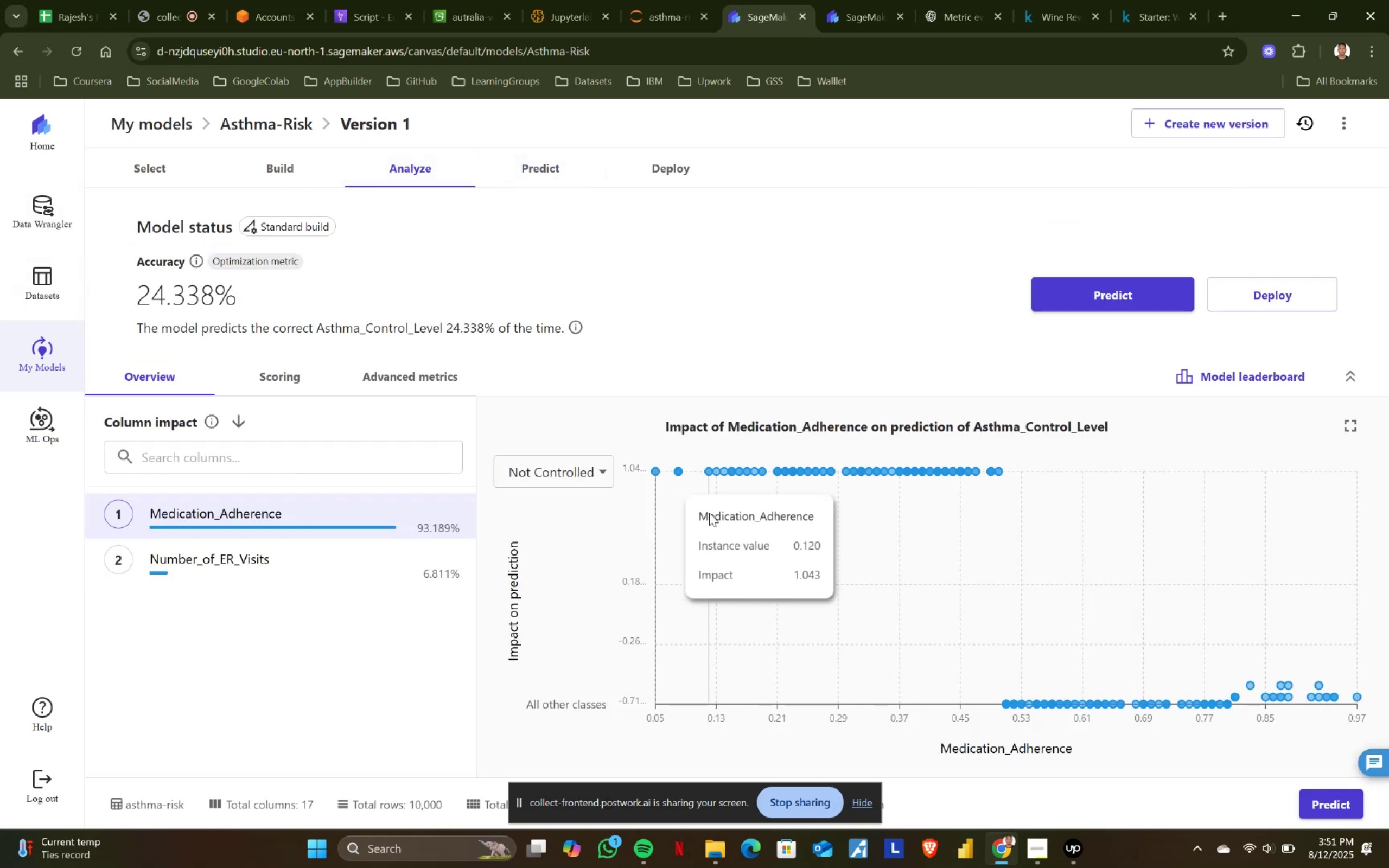 
scroll: coordinate [286, 495], scroll_direction: down, amount: 2.0
 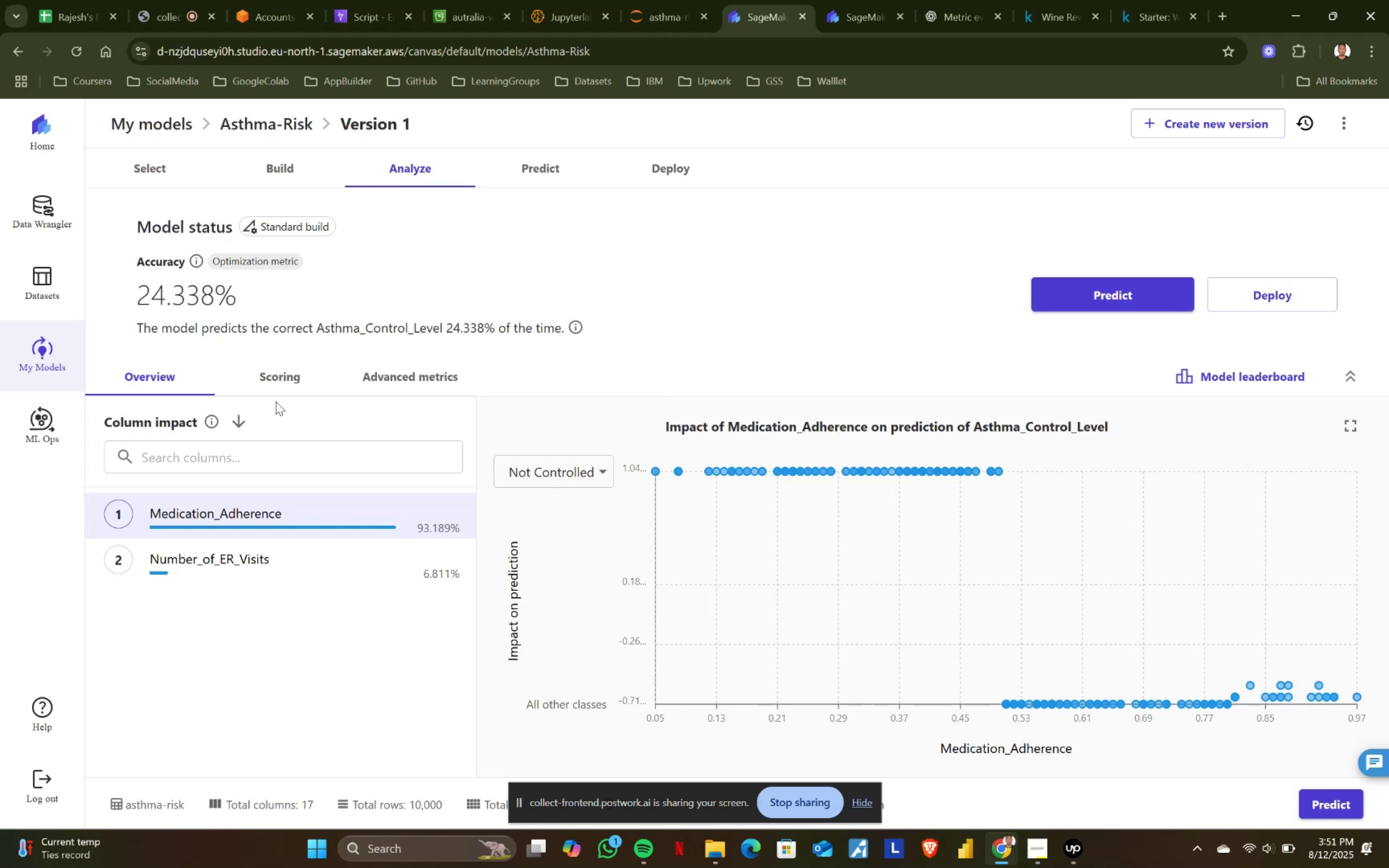 
left_click([281, 382])
 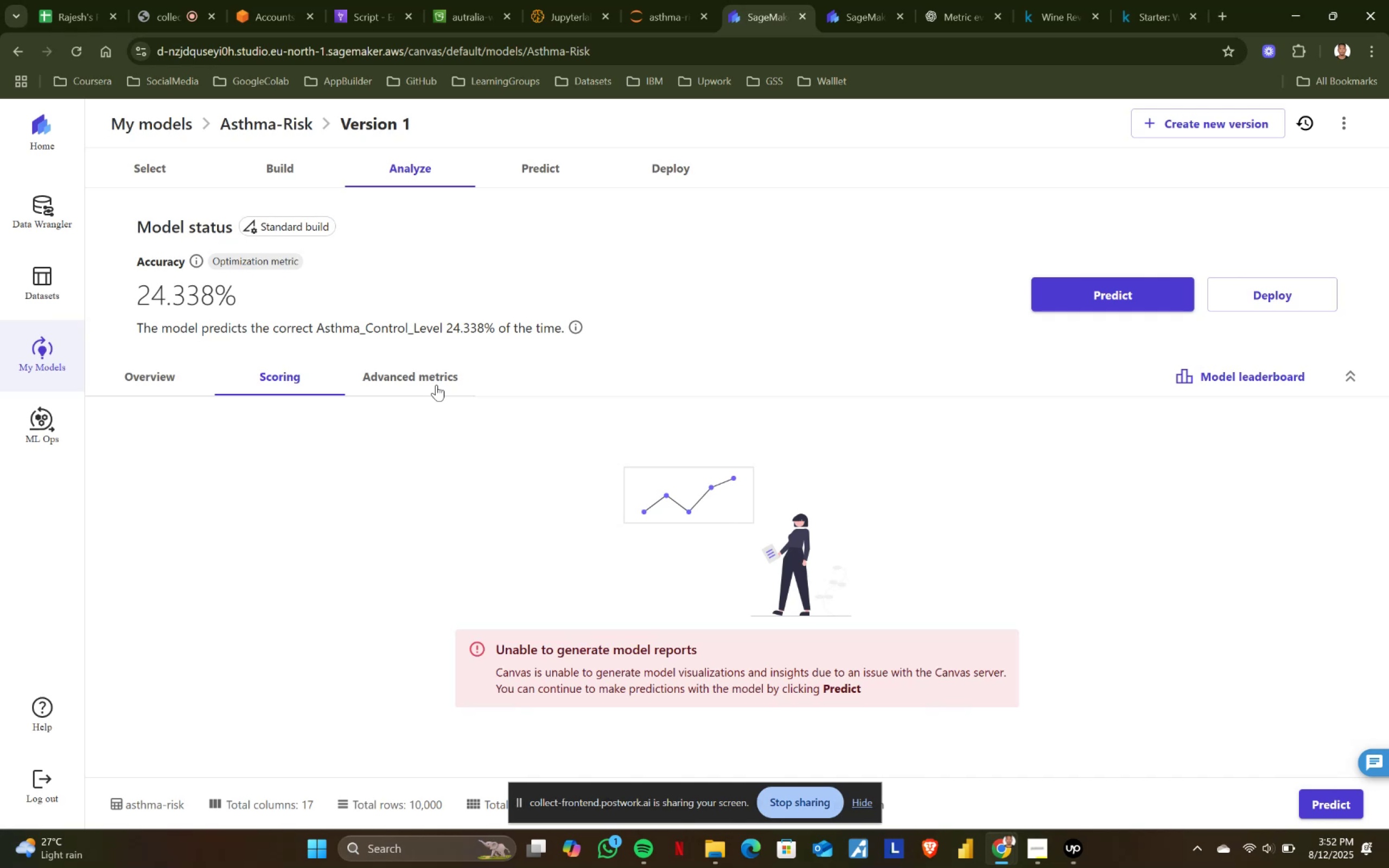 
wait(95.77)
 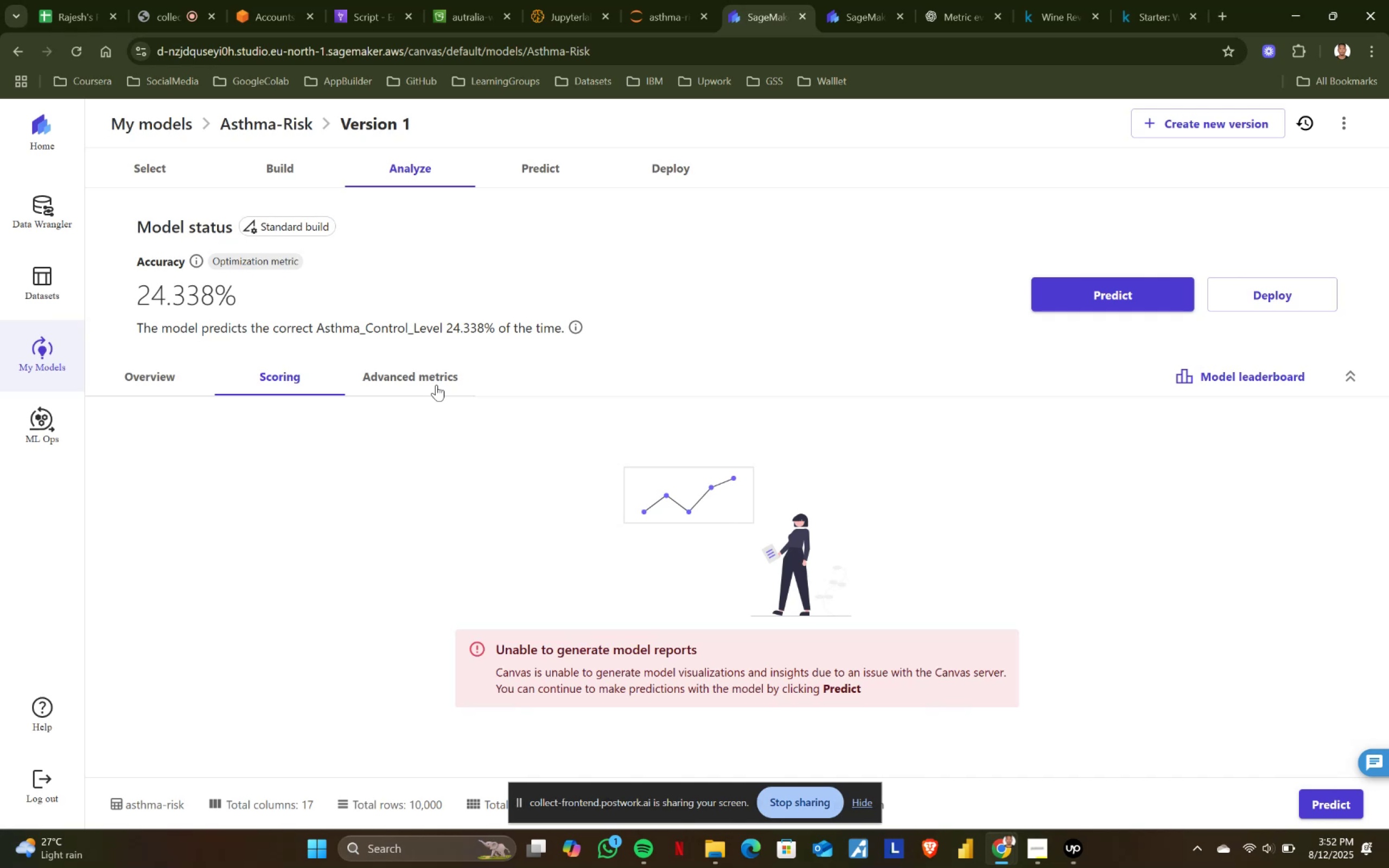 
left_click([194, 125])
 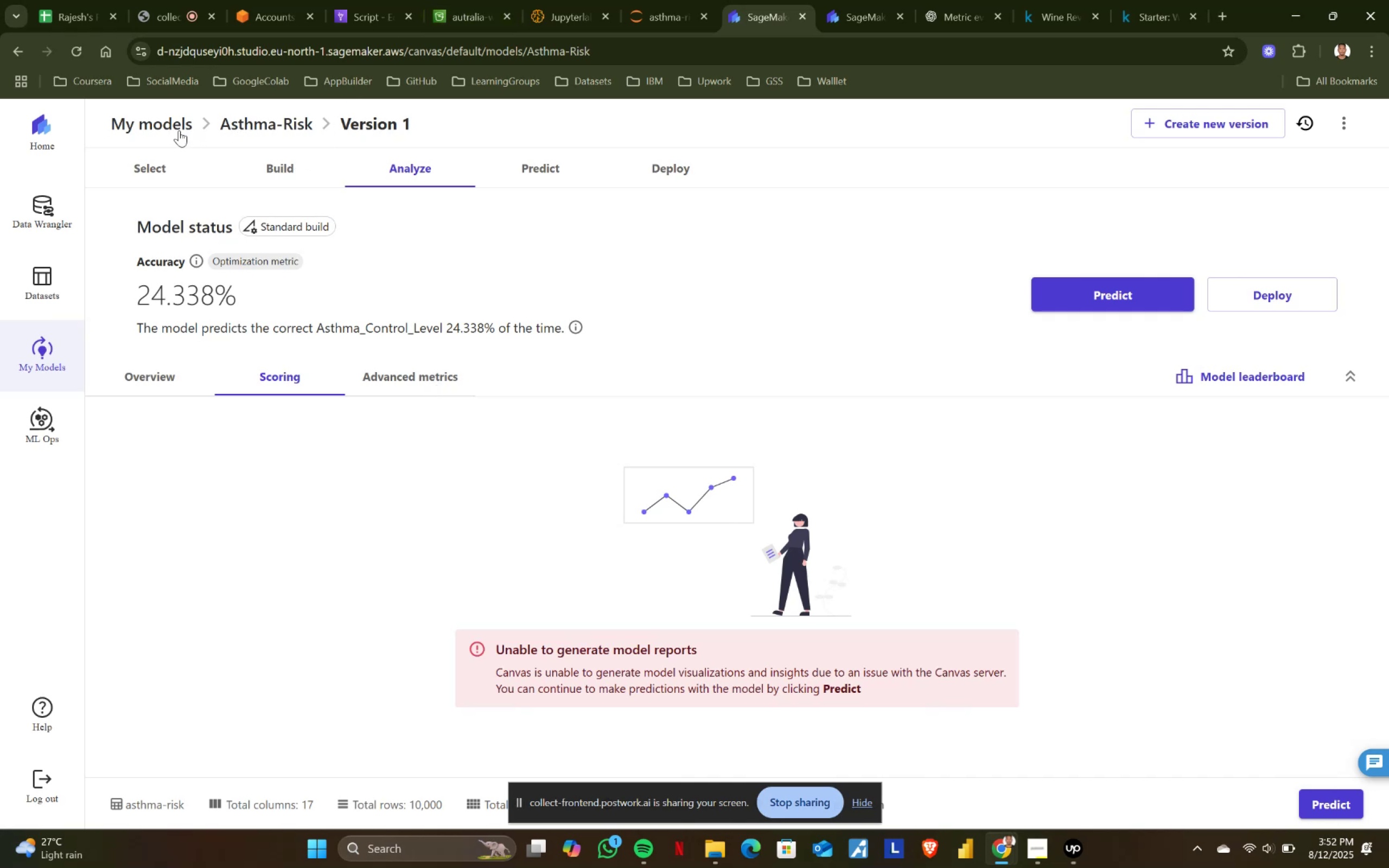 
left_click([171, 127])
 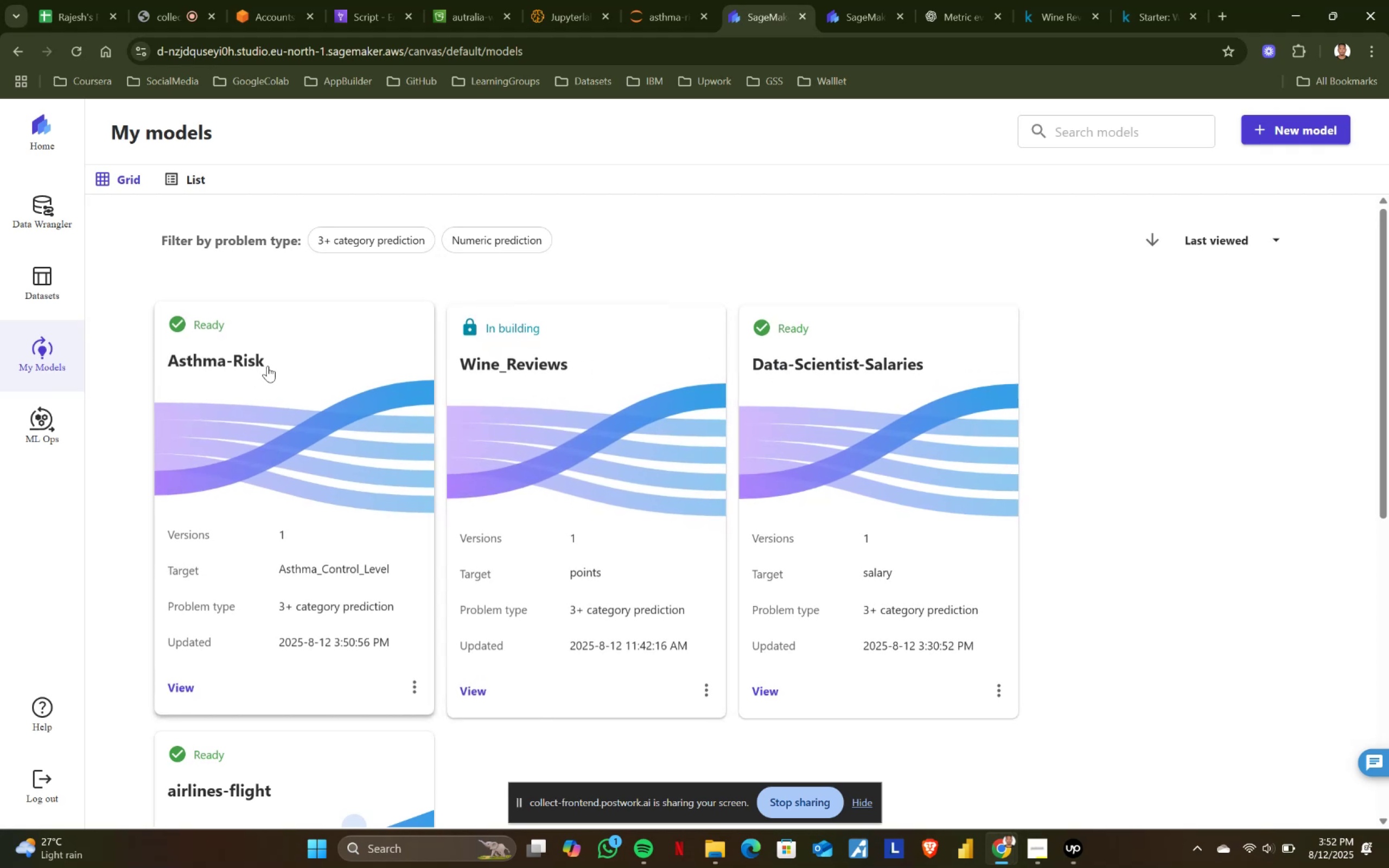 
scroll: coordinate [367, 623], scroll_direction: down, amount: 4.0
 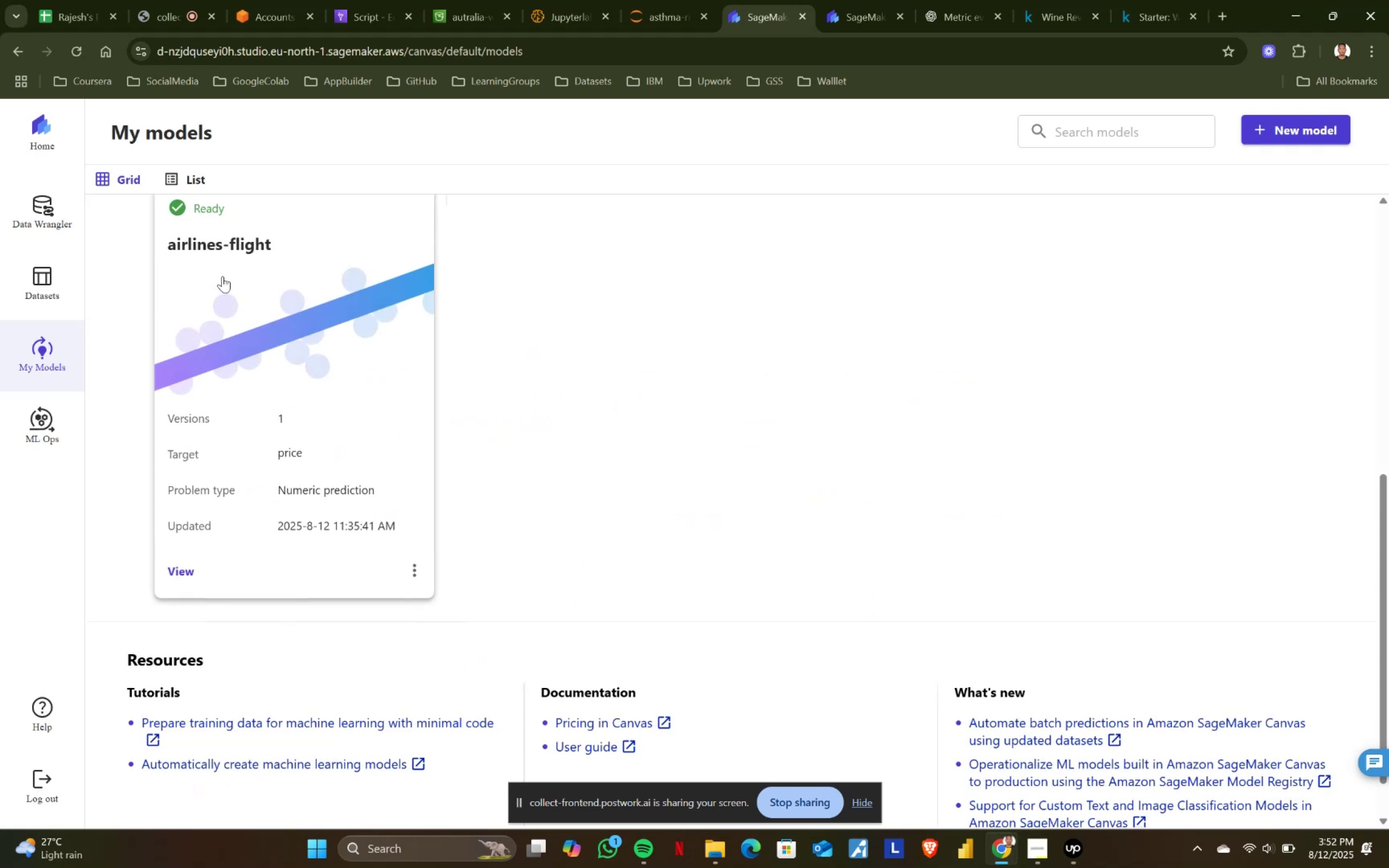 
left_click([223, 246])
 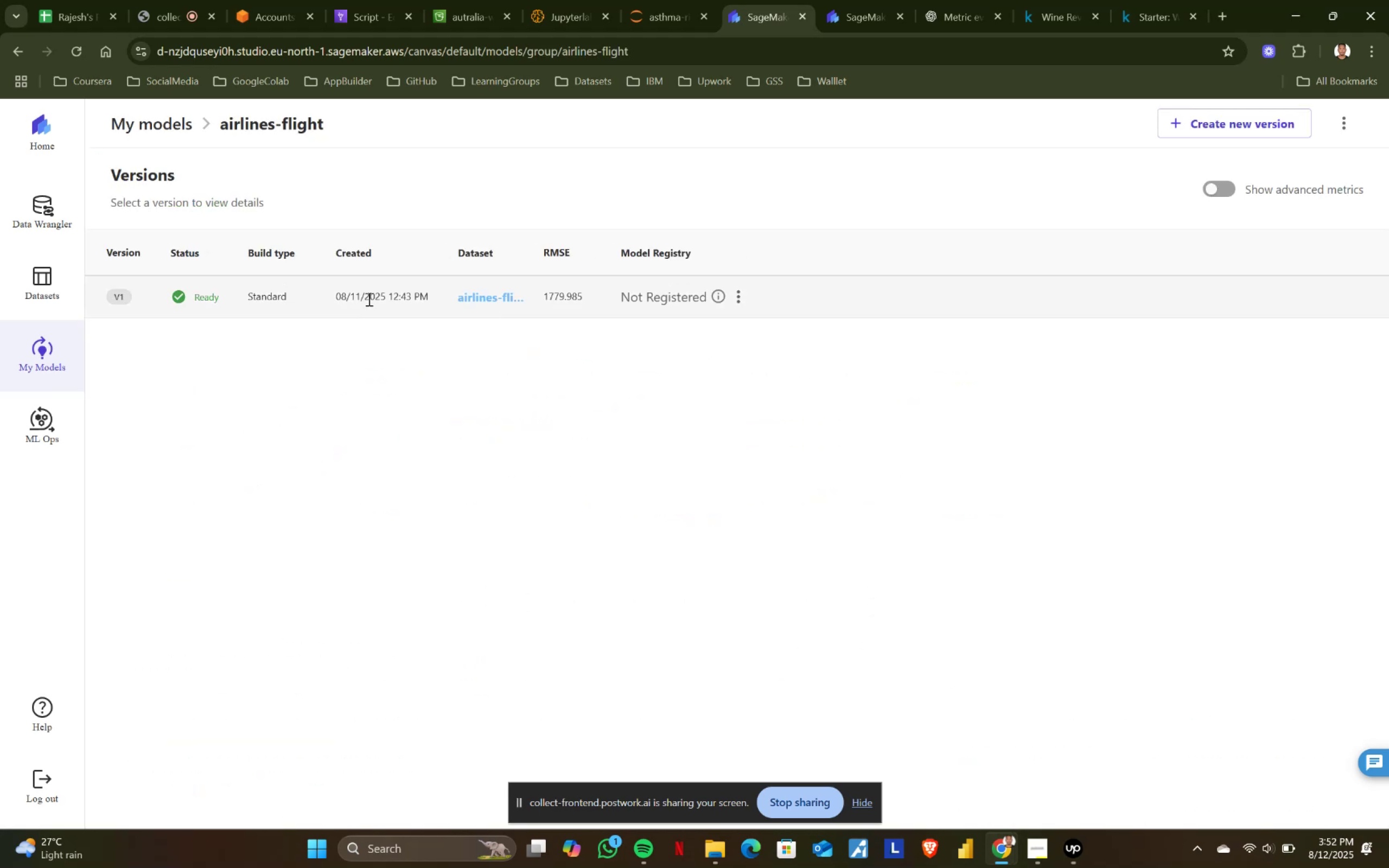 
left_click([193, 298])
 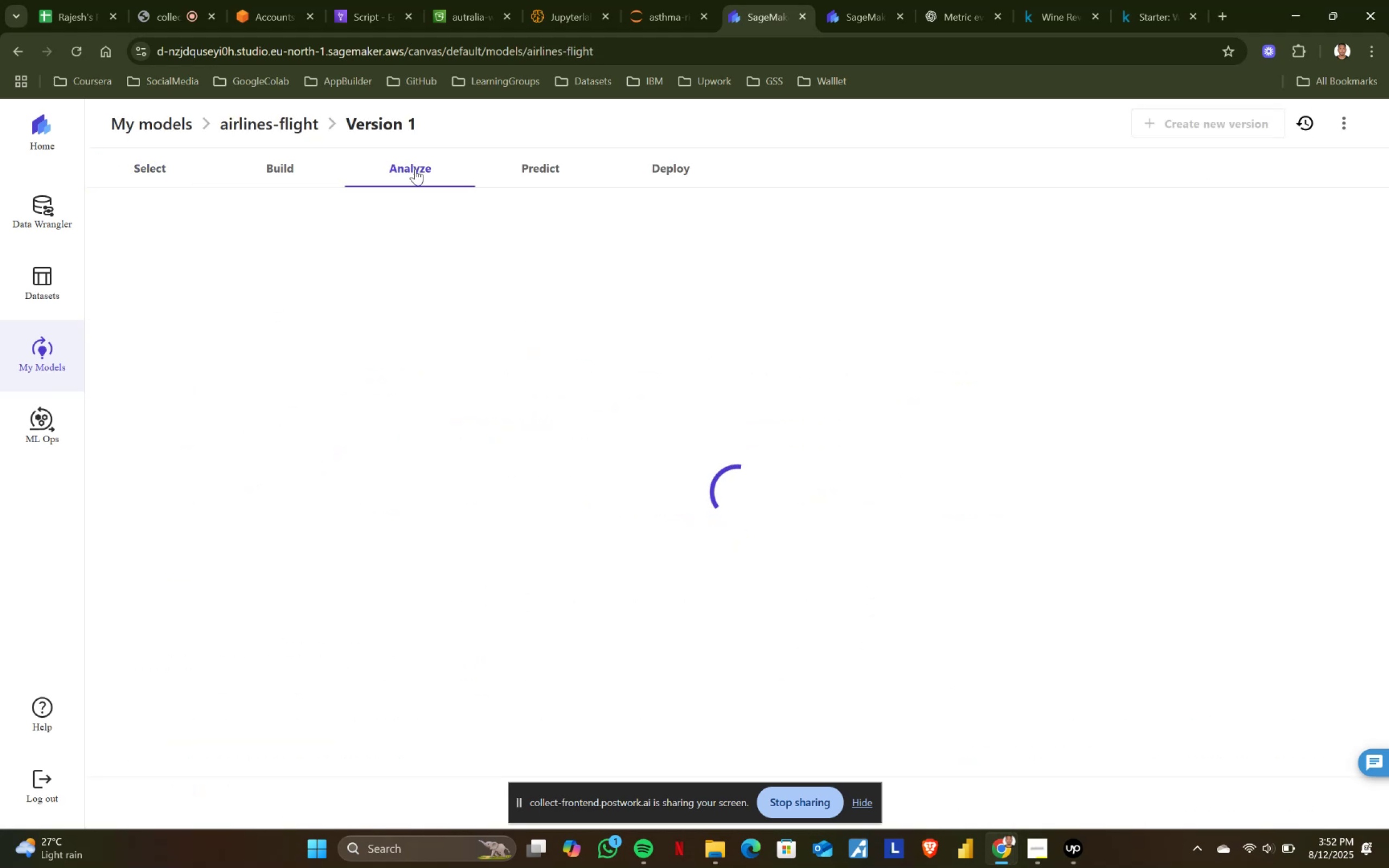 
mouse_move([652, 384])
 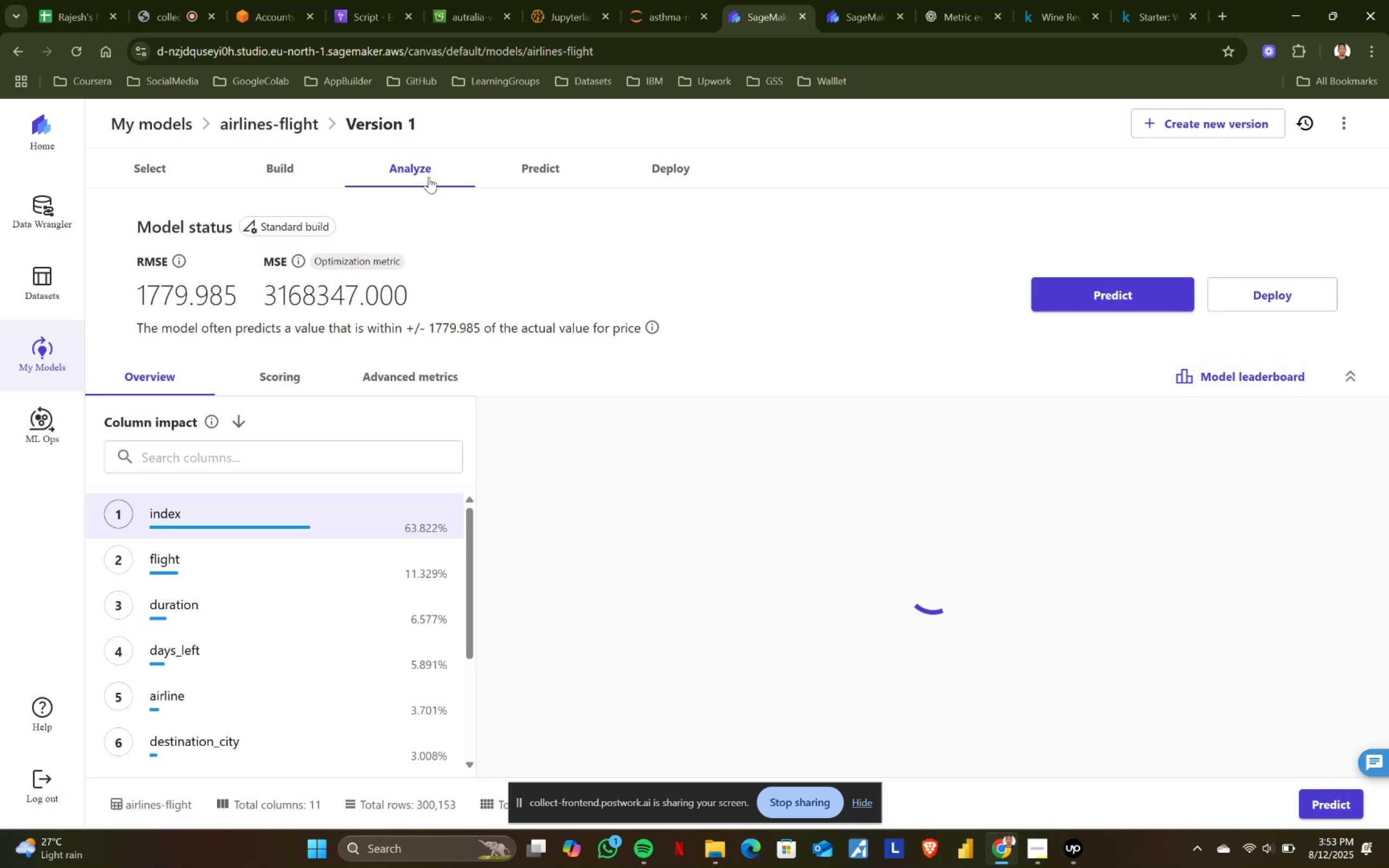 
left_click([540, 164])
 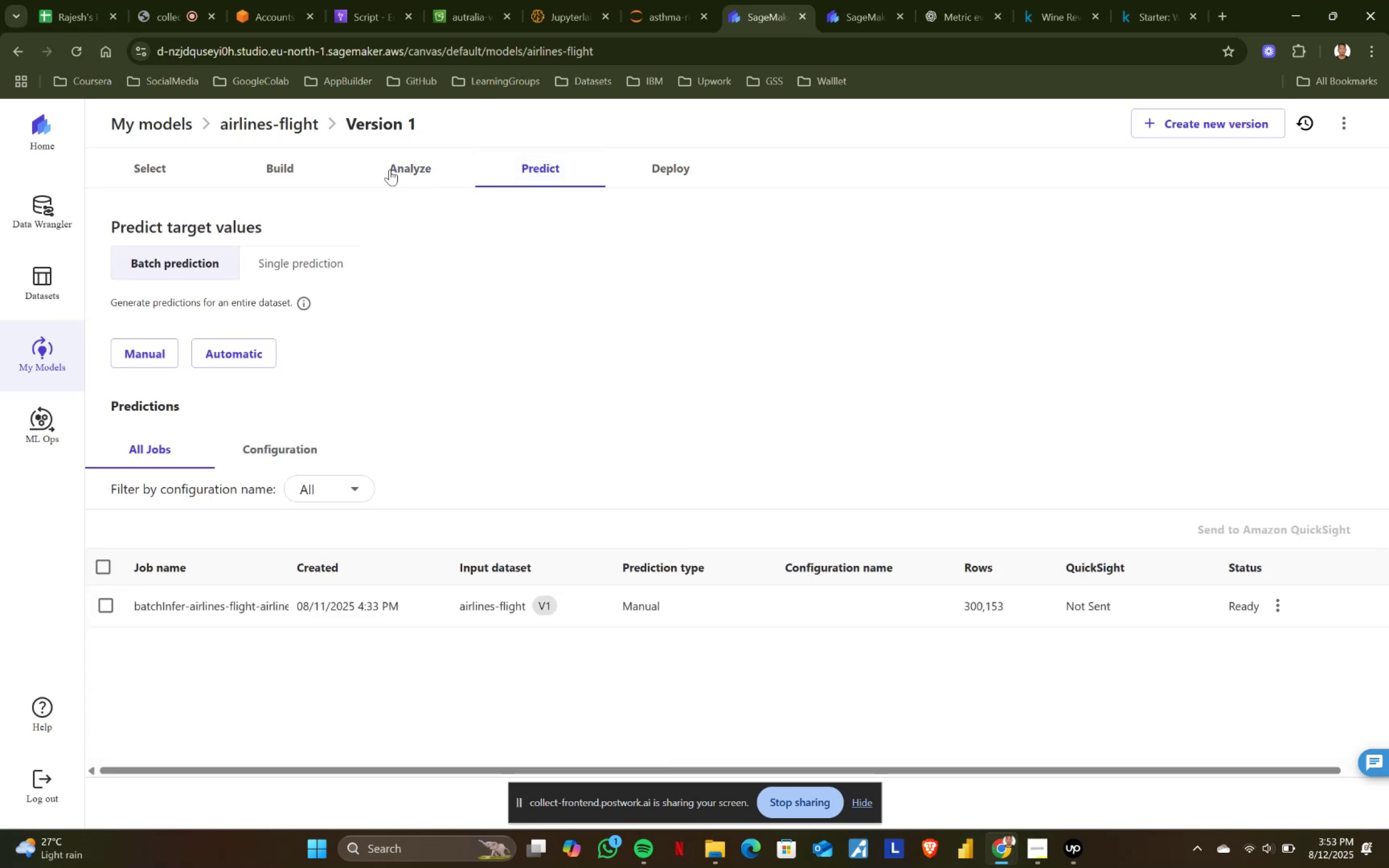 
left_click([290, 162])
 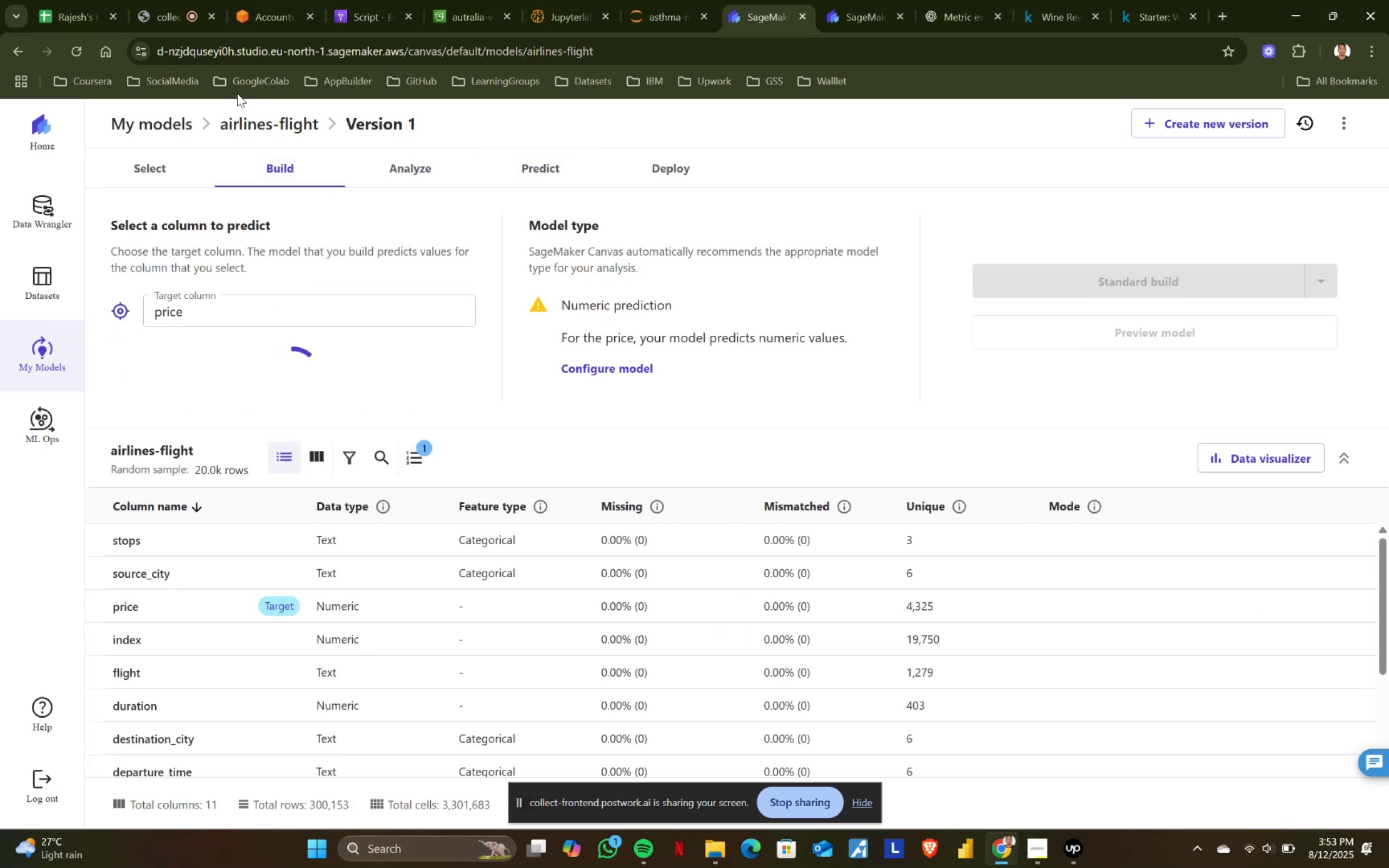 
left_click([140, 124])
 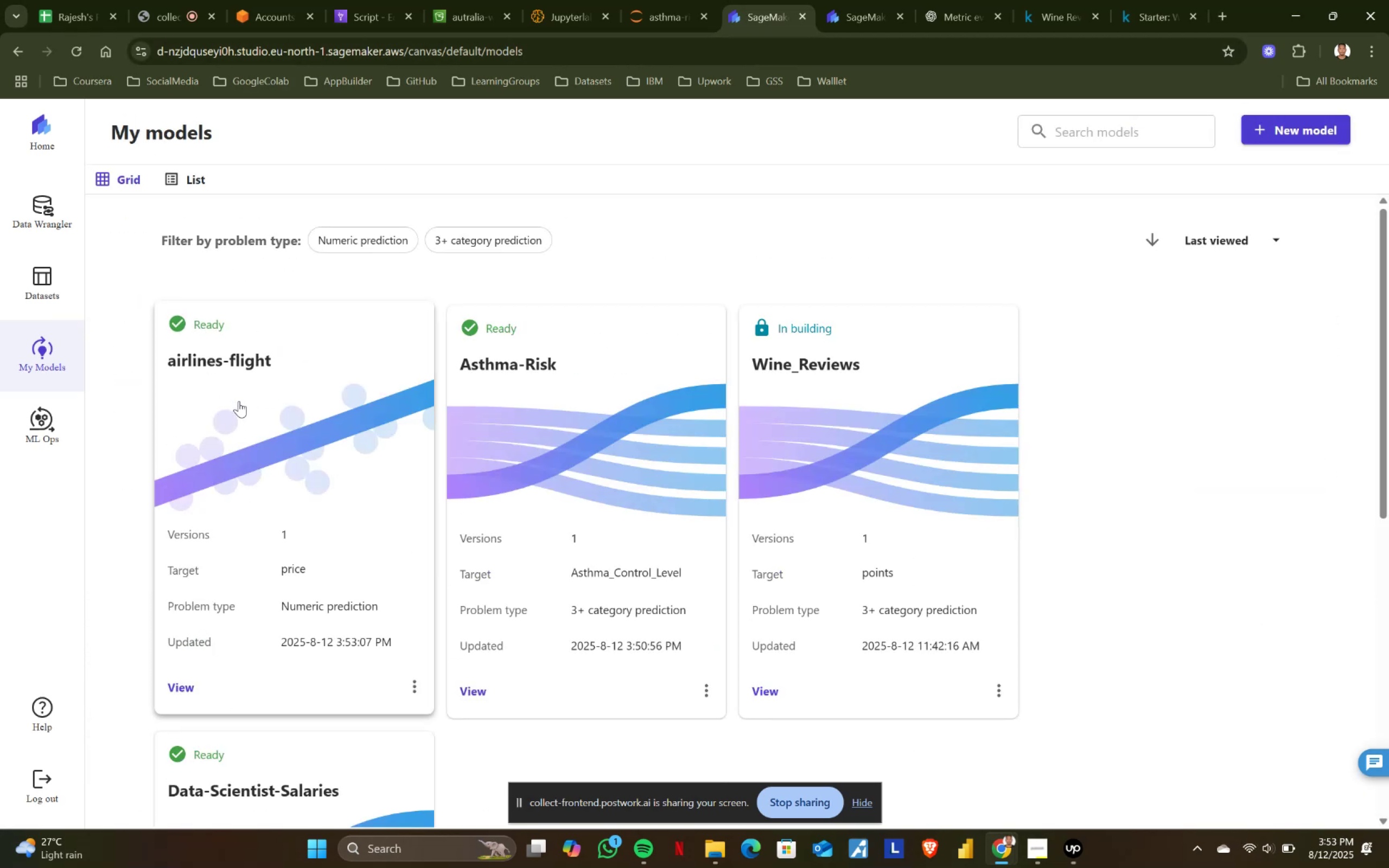 
left_click([533, 348])
 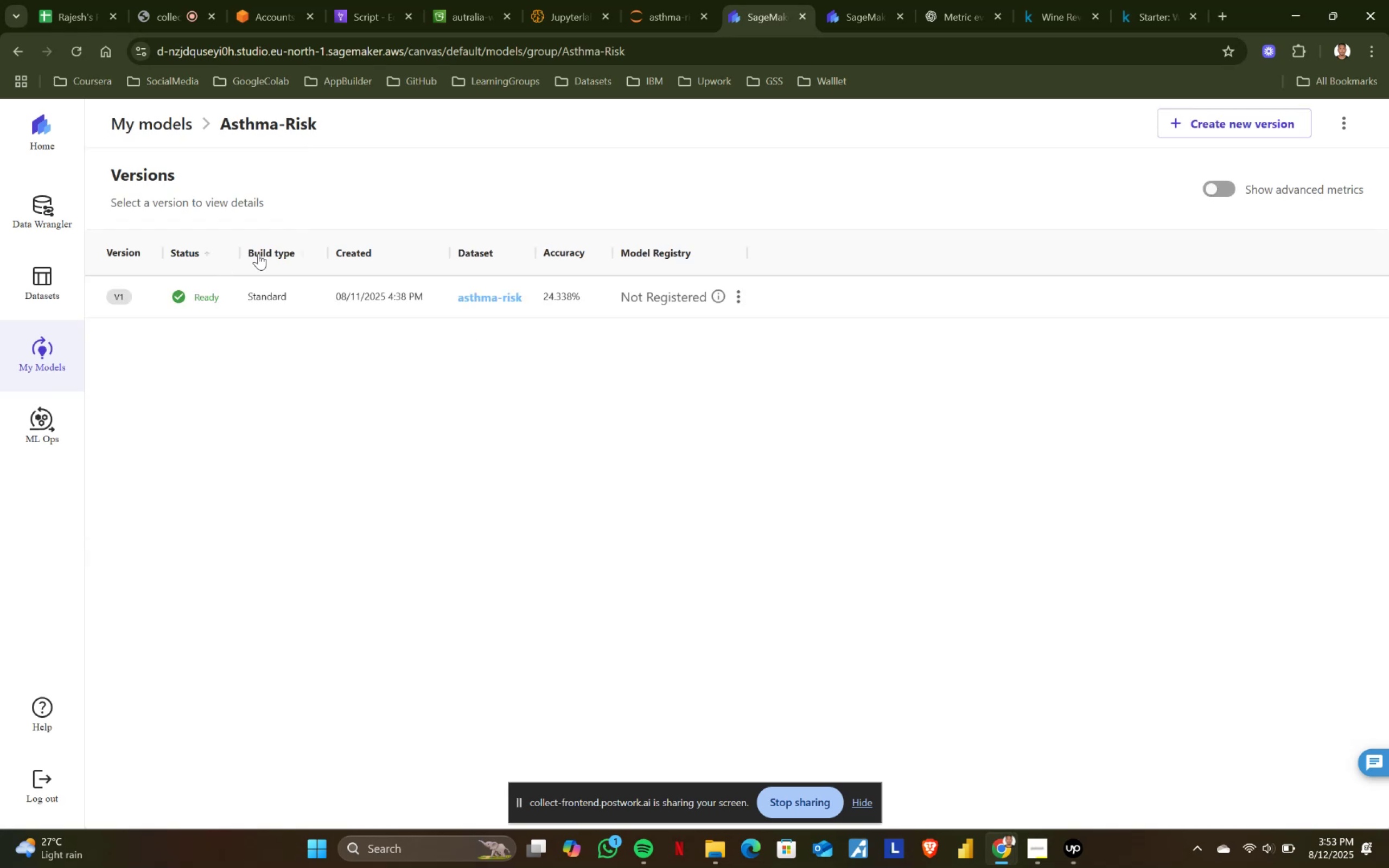 
left_click([206, 298])
 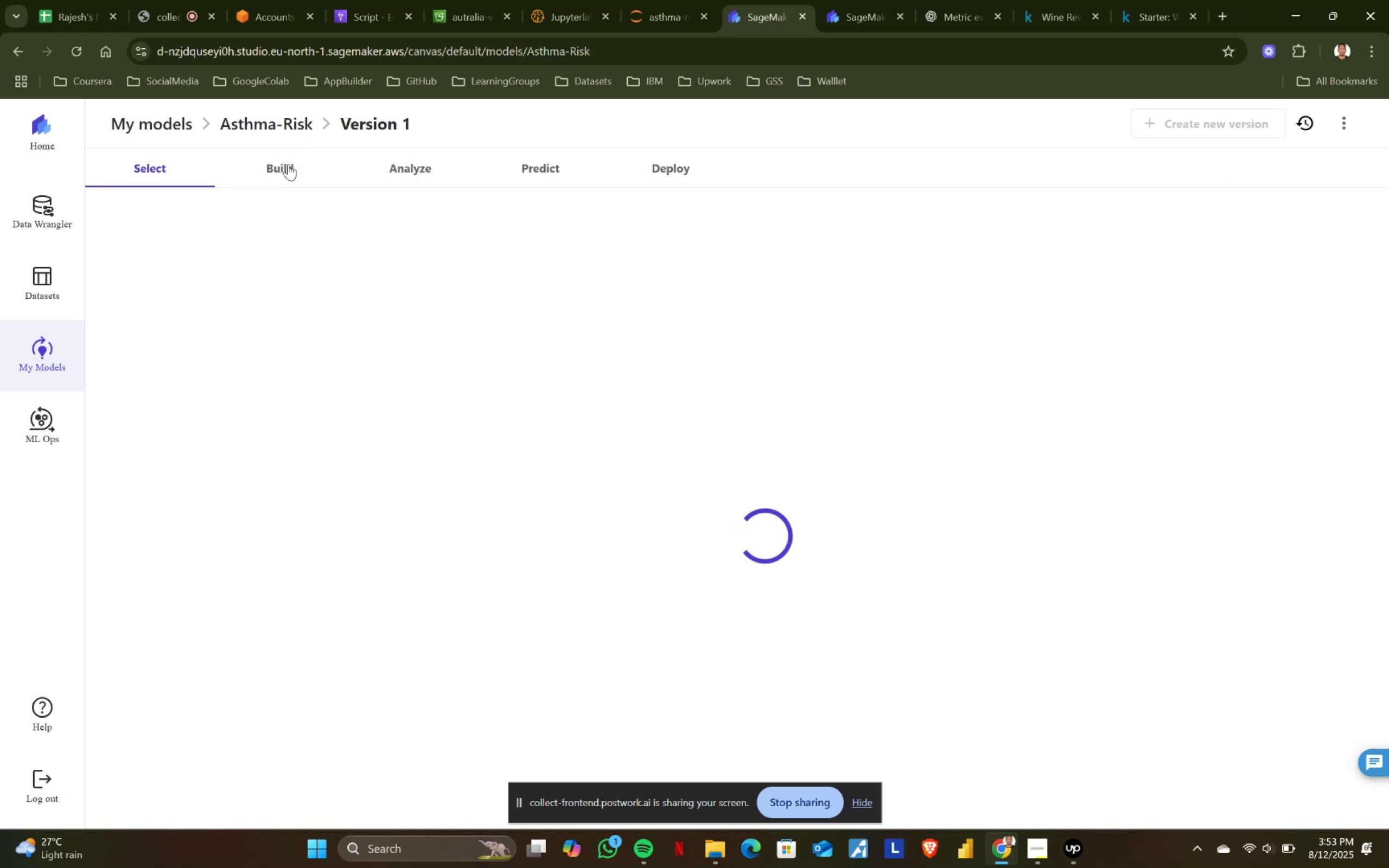 
left_click([288, 164])
 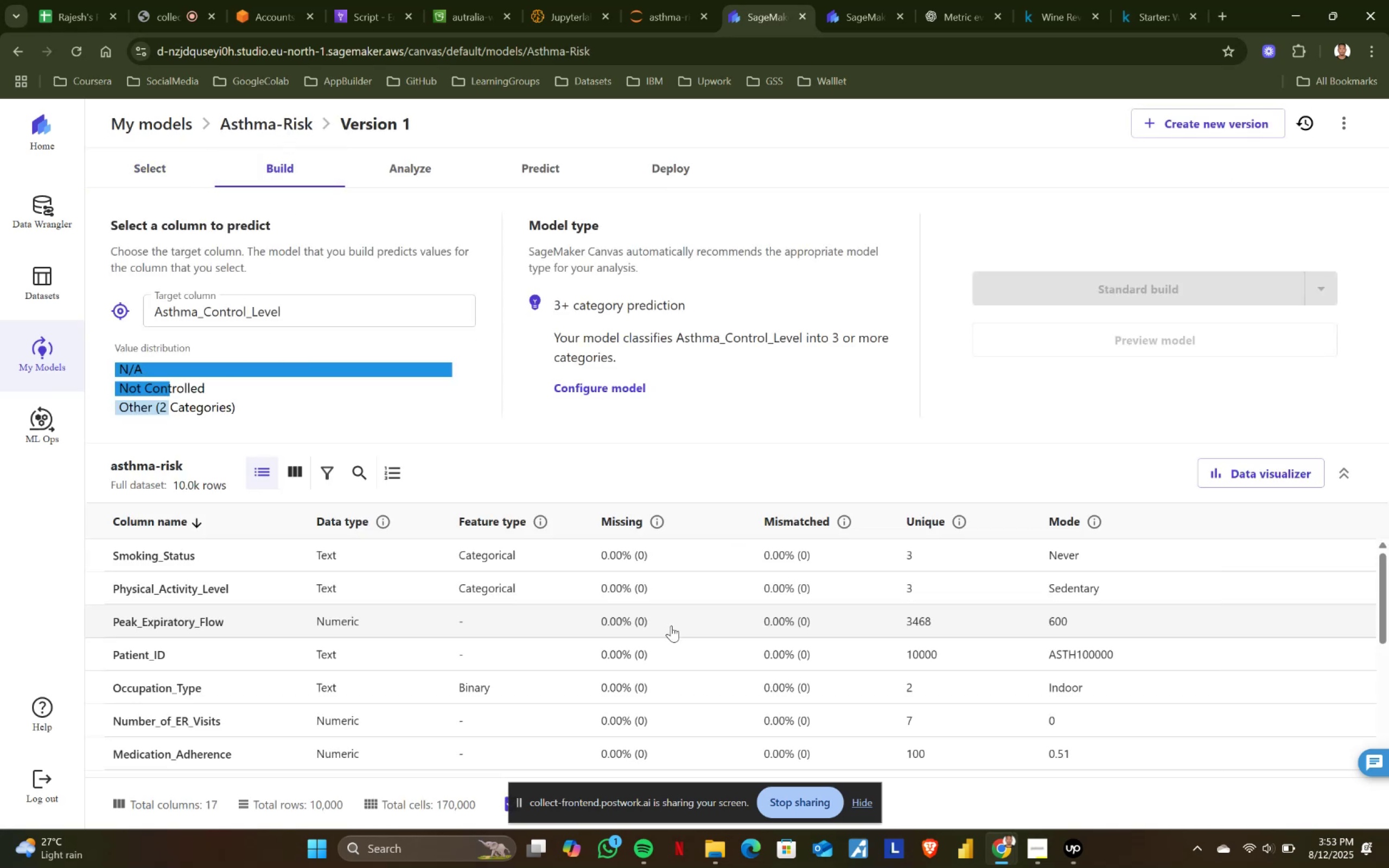 
left_click([1290, 475])
 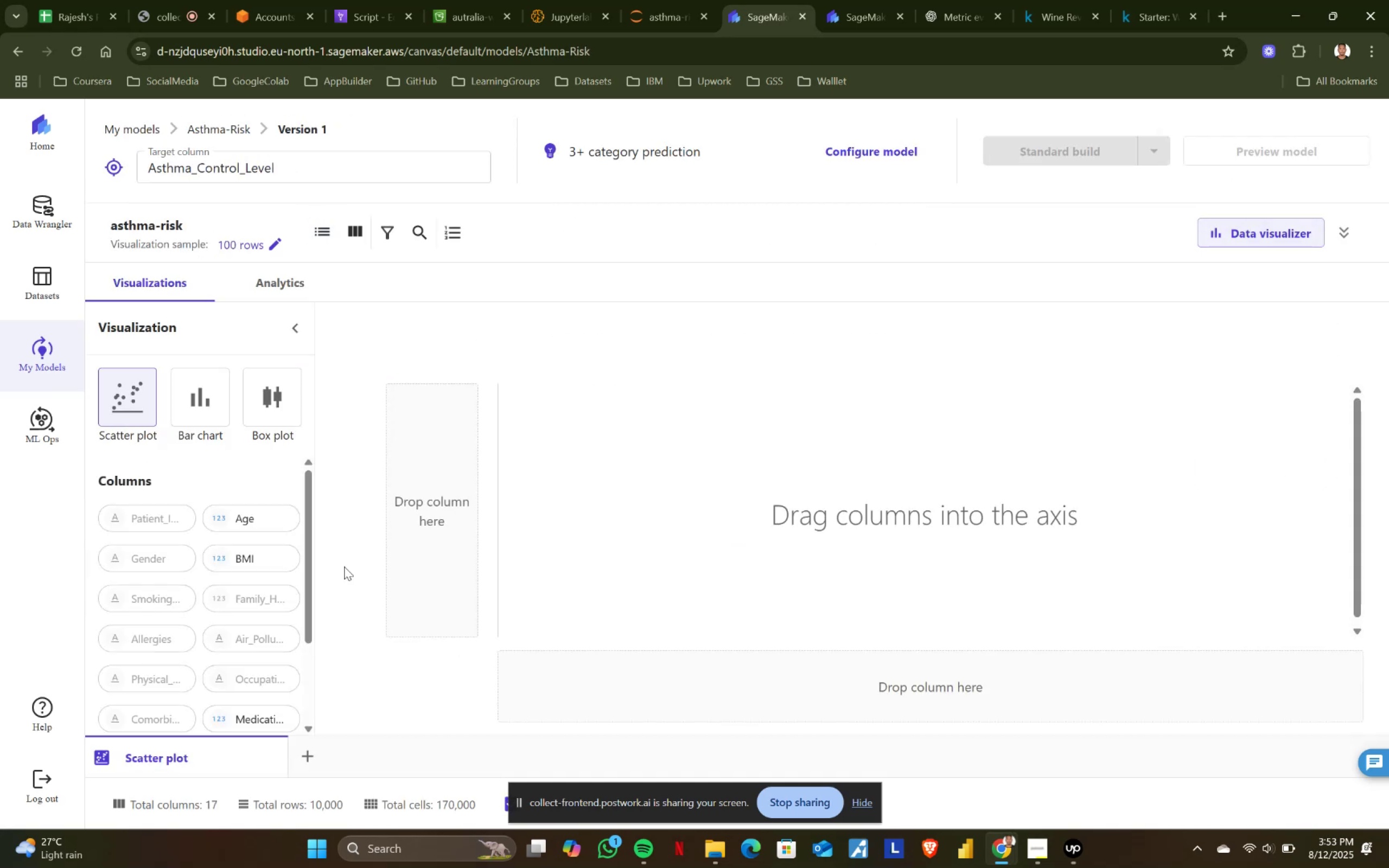 
left_click_drag(start_coordinate=[234, 515], to_coordinate=[456, 486])
 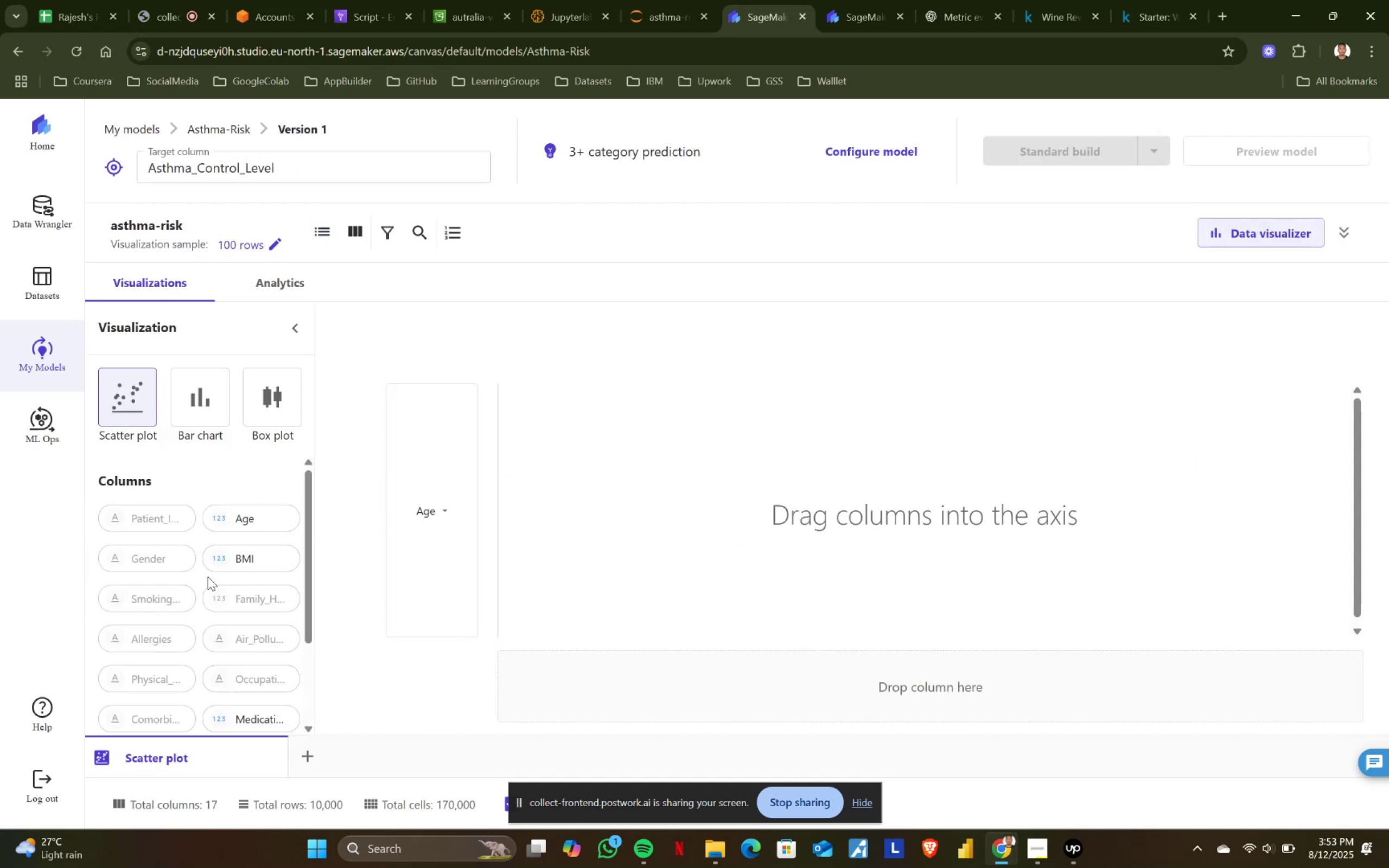 
left_click_drag(start_coordinate=[258, 556], to_coordinate=[1020, 665])
 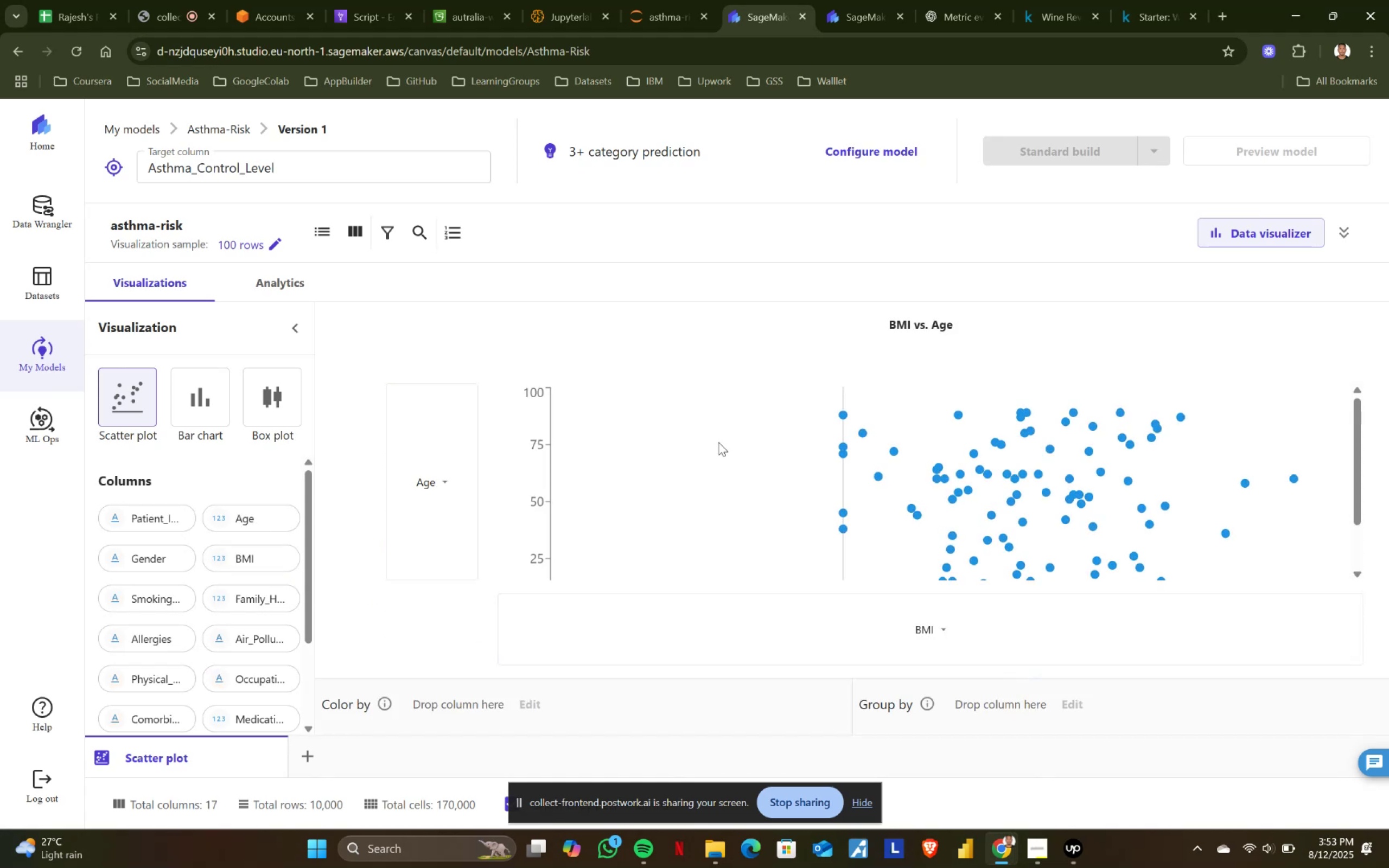 
wait(5.9)
 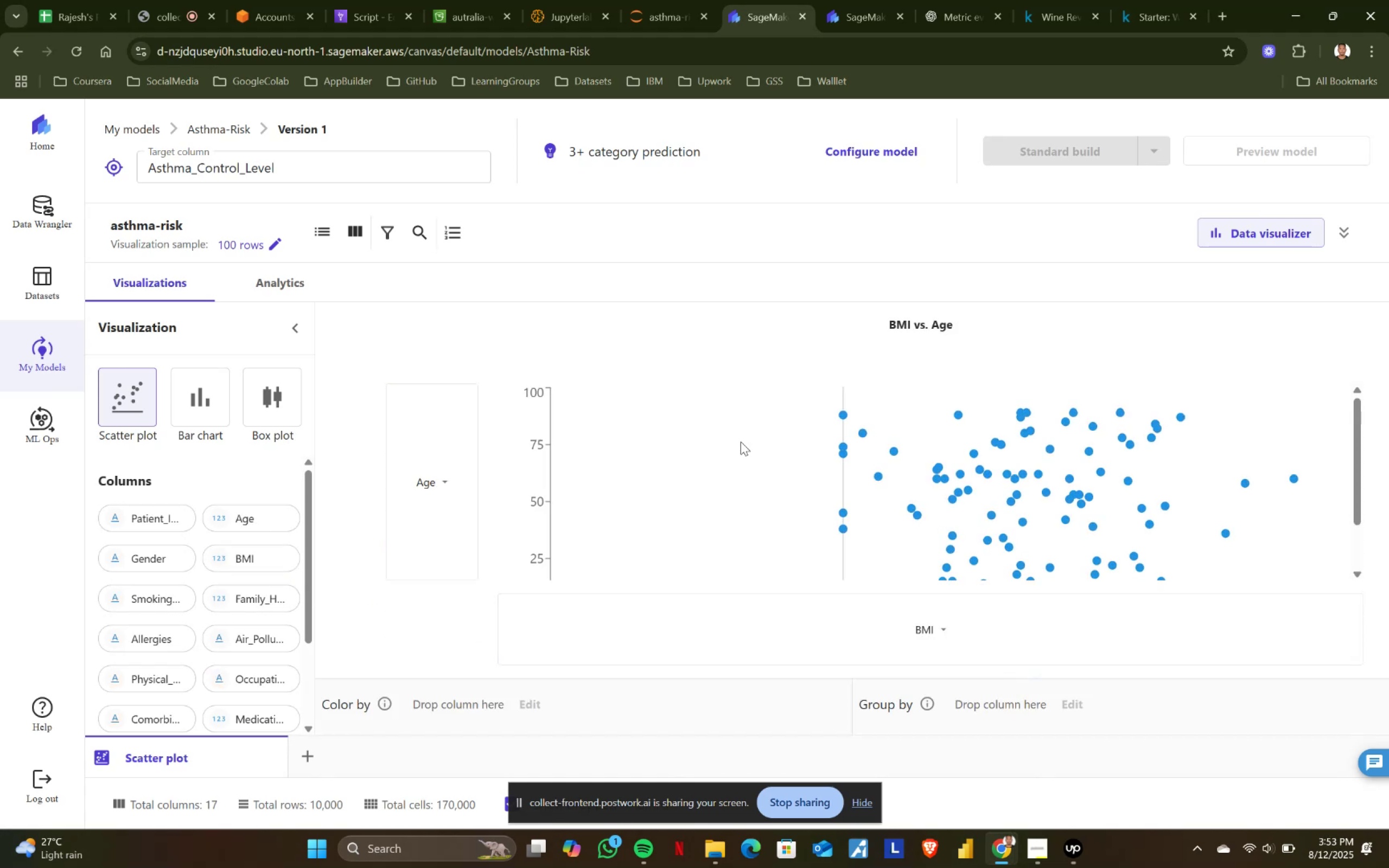 
scroll: coordinate [719, 442], scroll_direction: up, amount: 1.0
 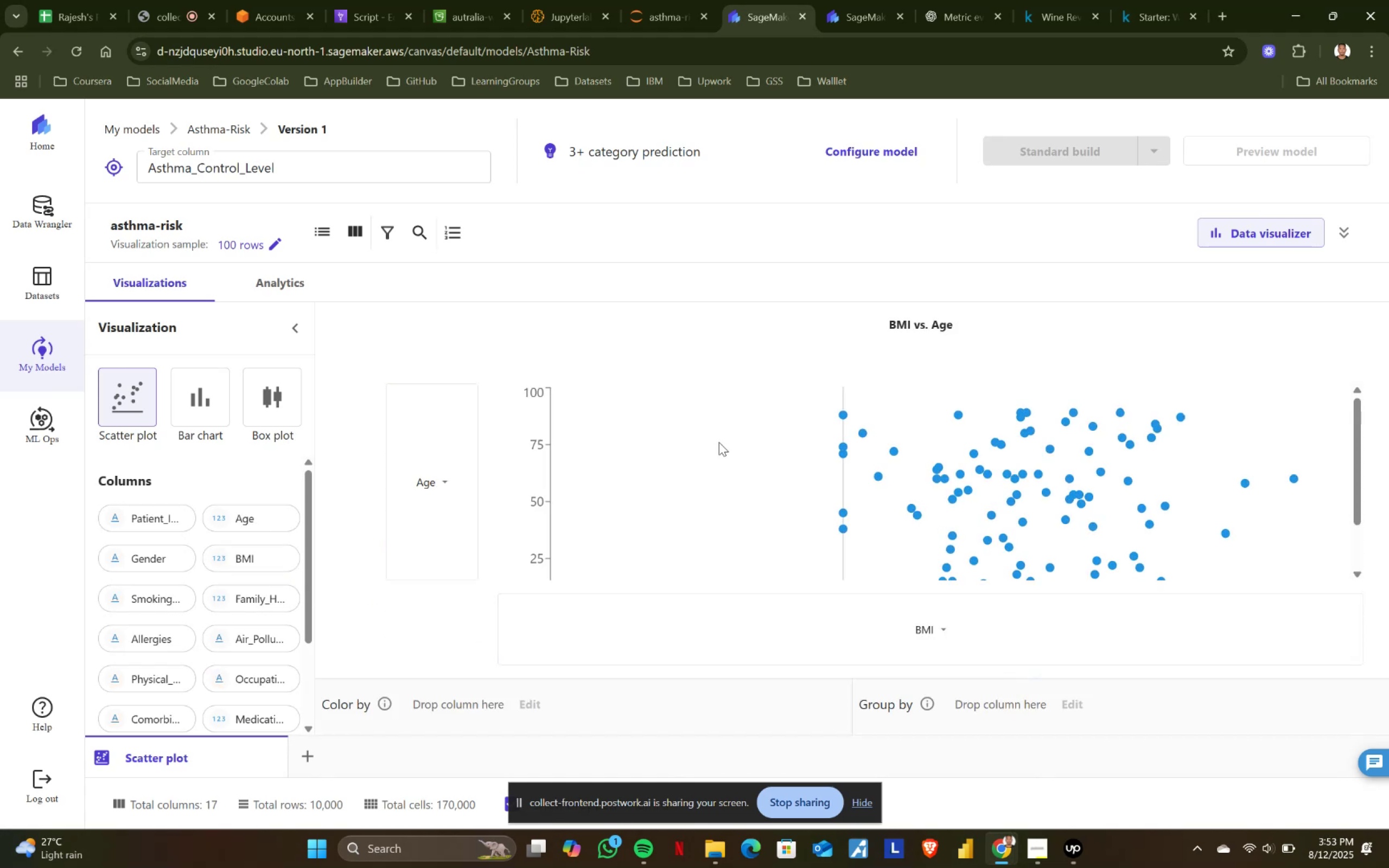 
scroll: coordinate [719, 442], scroll_direction: none, amount: 0.0
 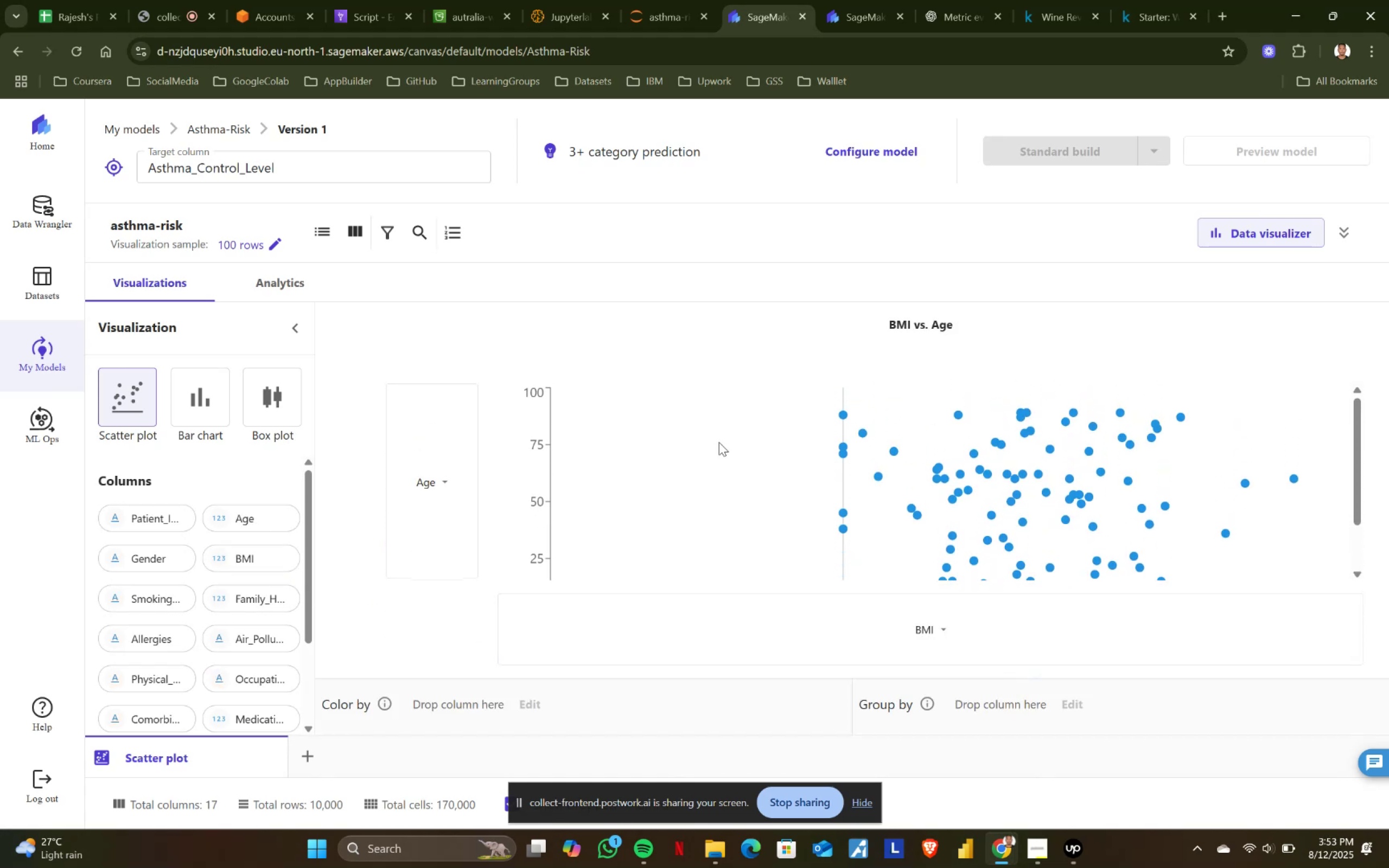 
scroll: coordinate [719, 442], scroll_direction: down, amount: 3.0
 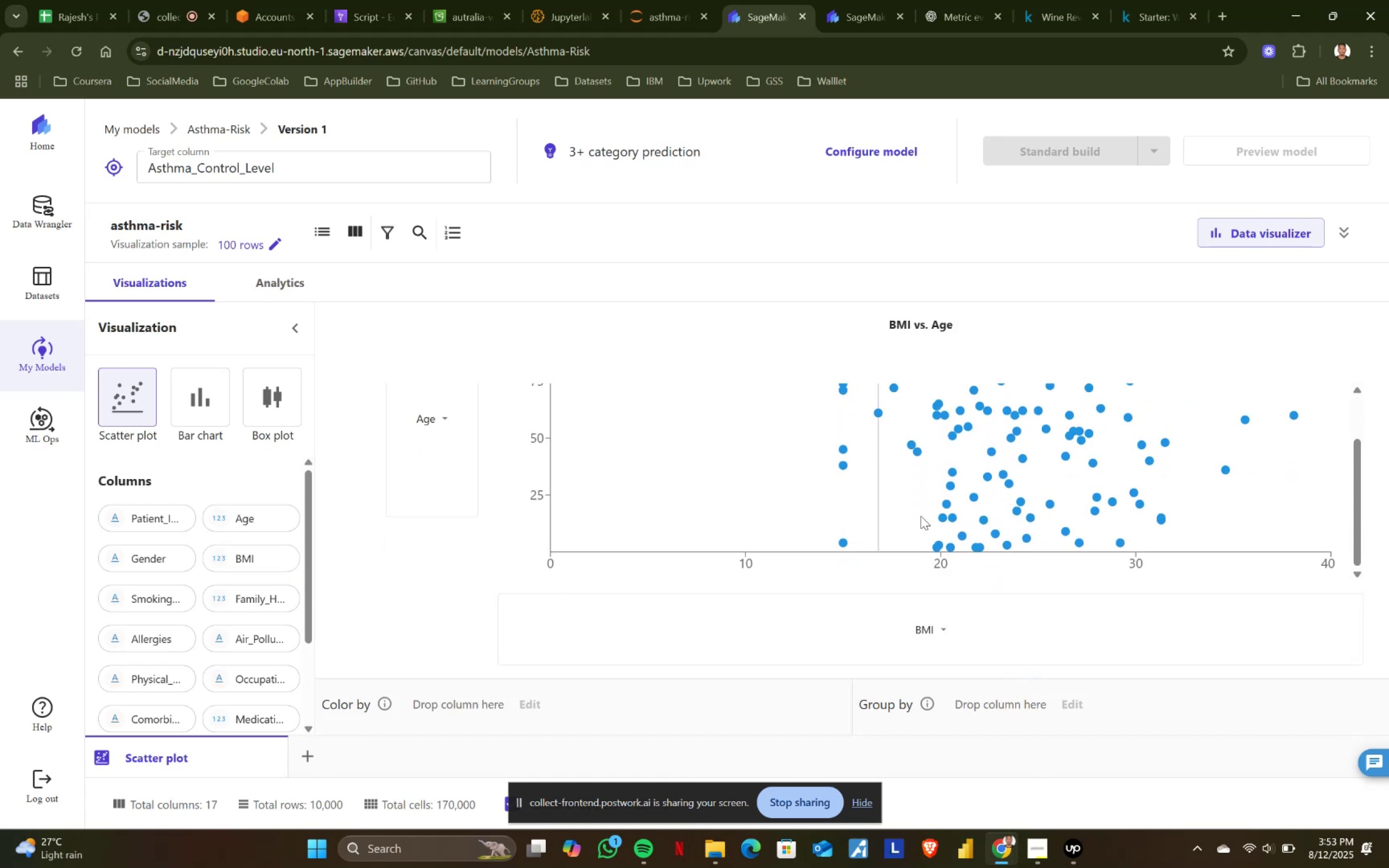 
scroll: coordinate [880, 528], scroll_direction: up, amount: 3.0
 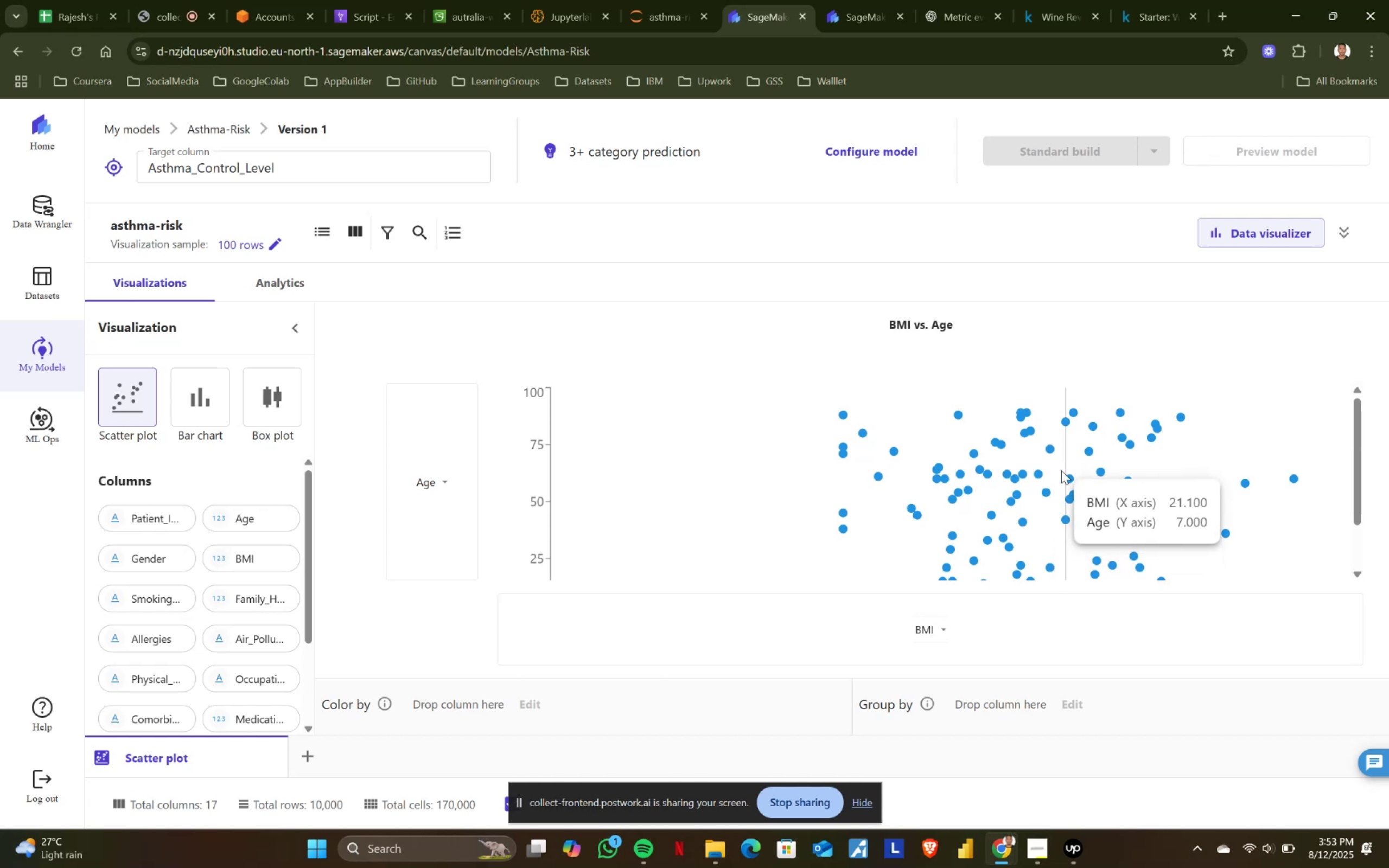 
scroll: coordinate [530, 519], scroll_direction: down, amount: 3.0
 